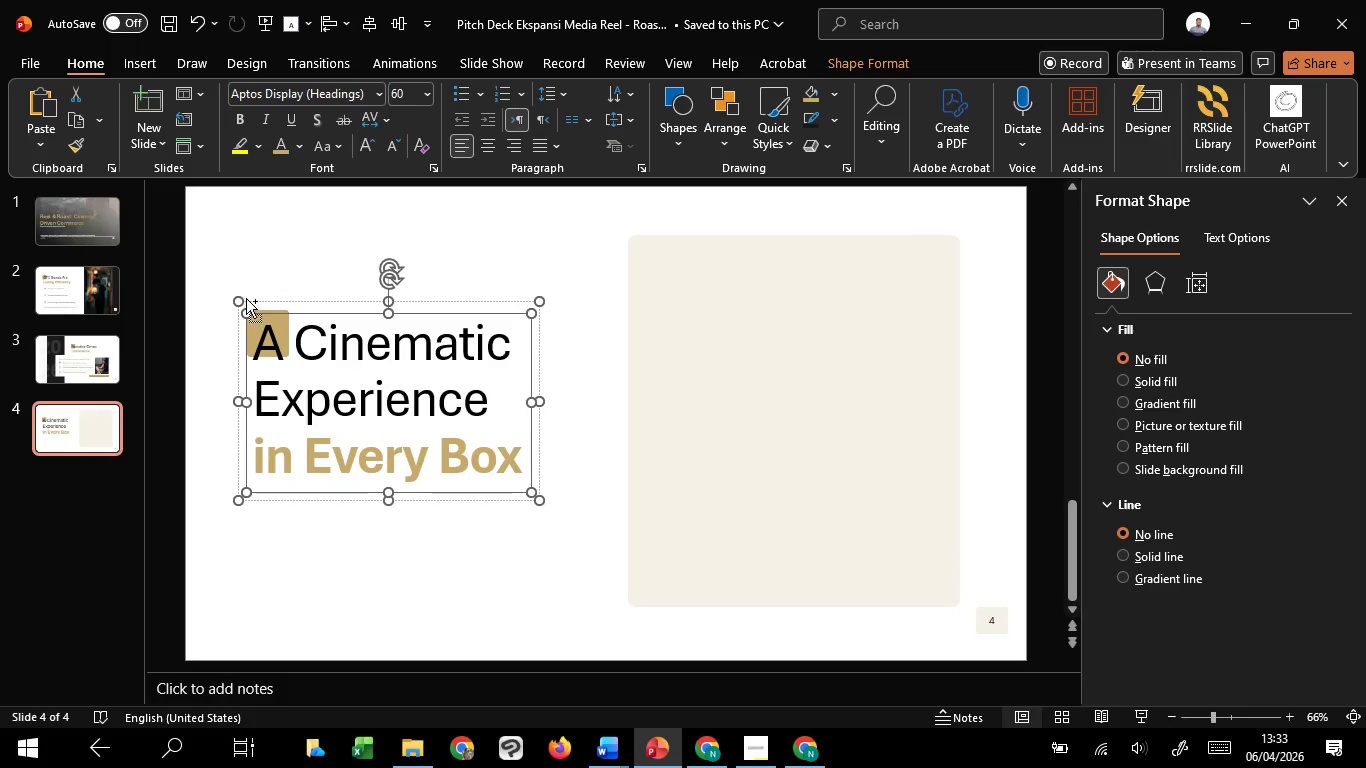 
key(Control+Shift+G)
 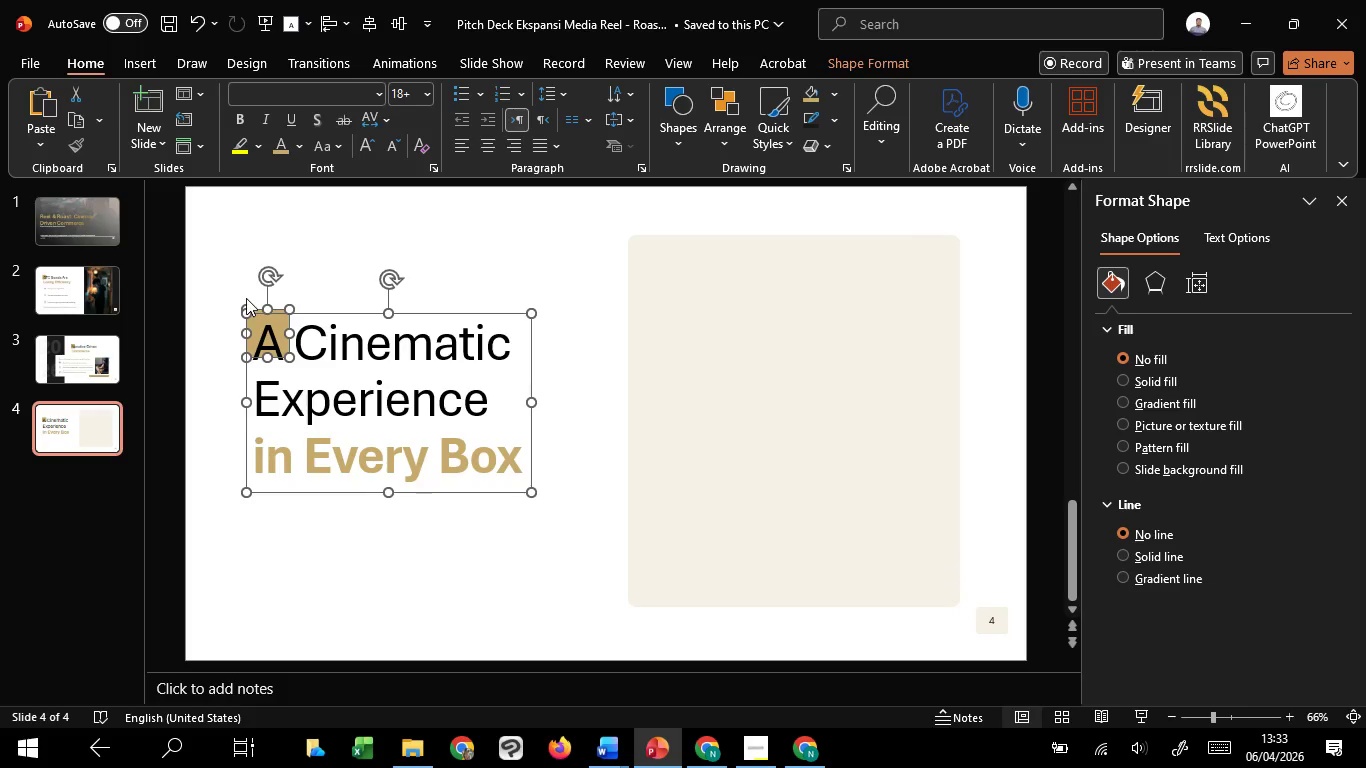 
left_click([246, 298])
 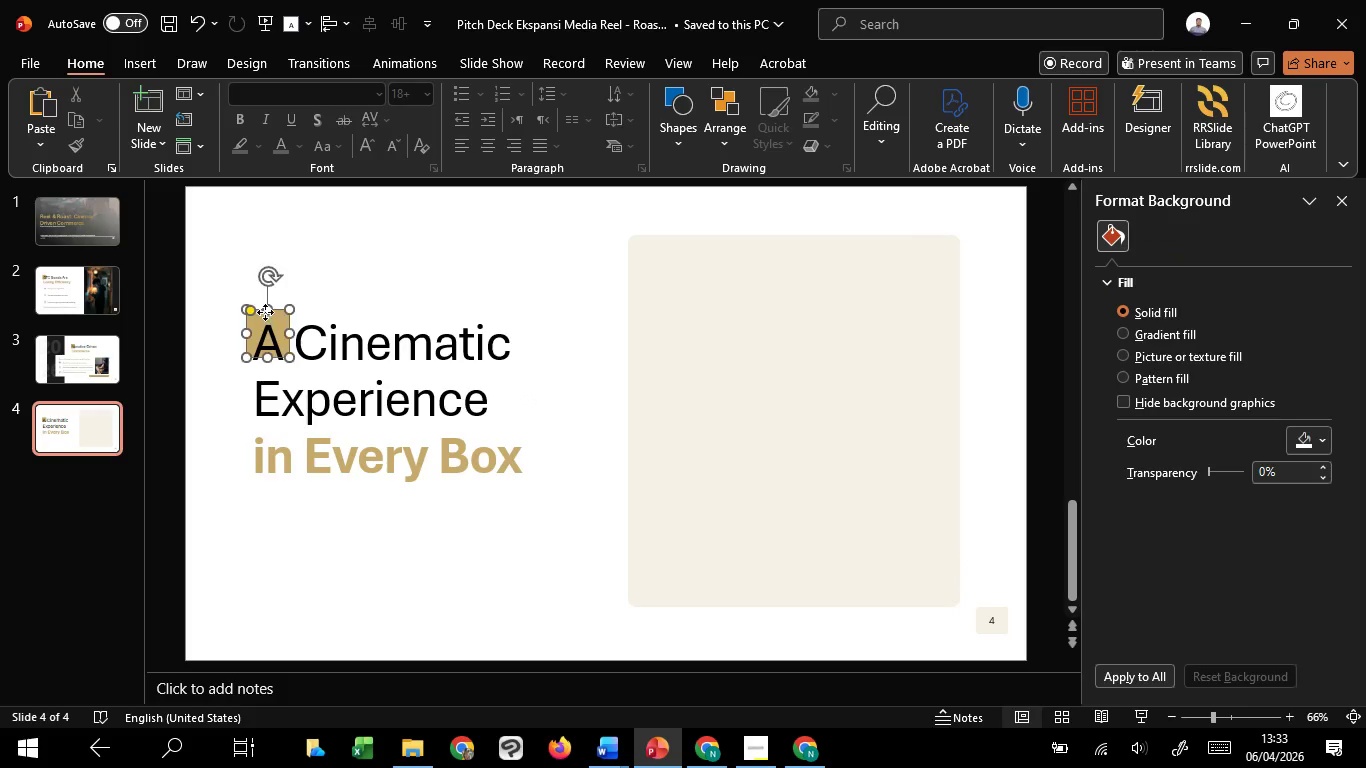 
left_click_drag(start_coordinate=[265, 312], to_coordinate=[333, 376])
 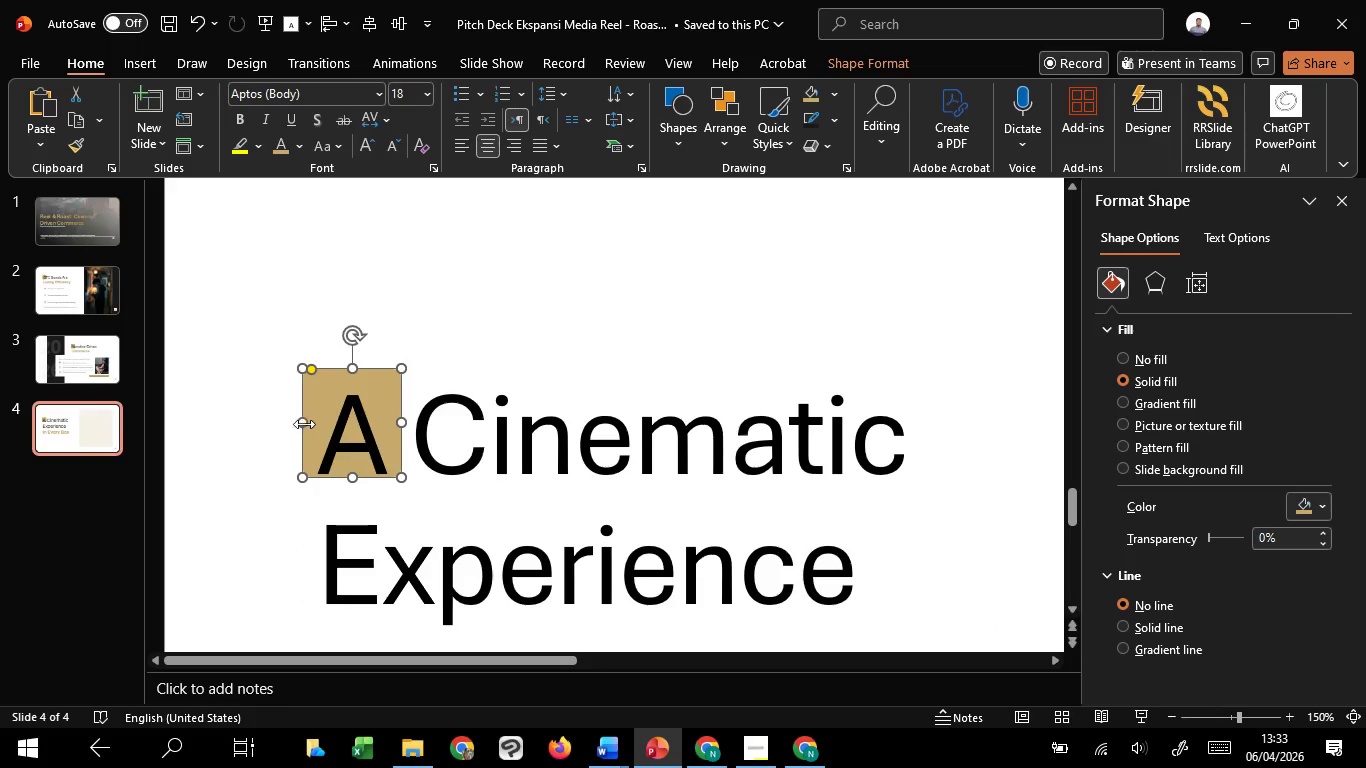 
hold_key(key=ControlLeft, duration=0.66)
scroll: coordinate [264, 313], scroll_direction: up, amount: 4.0
 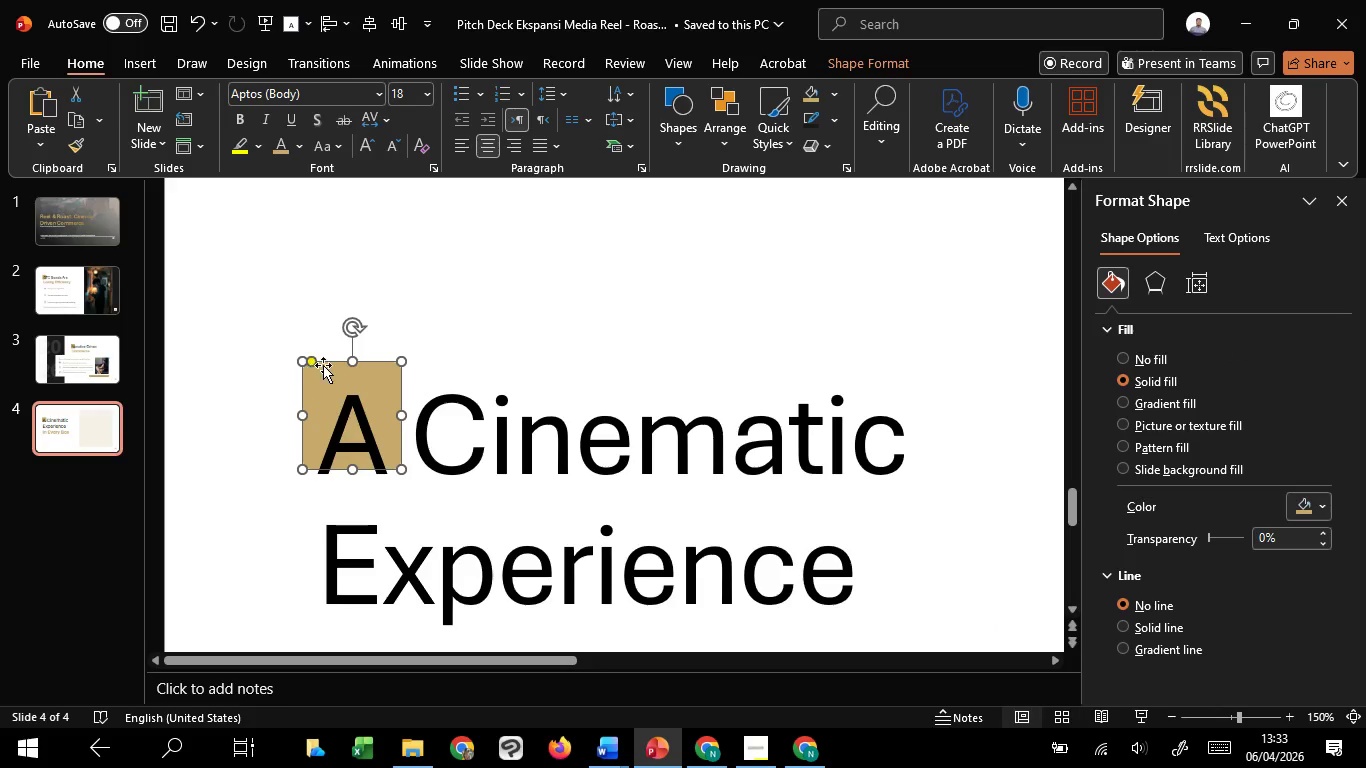 
hold_key(key=ShiftLeft, duration=1.51)
 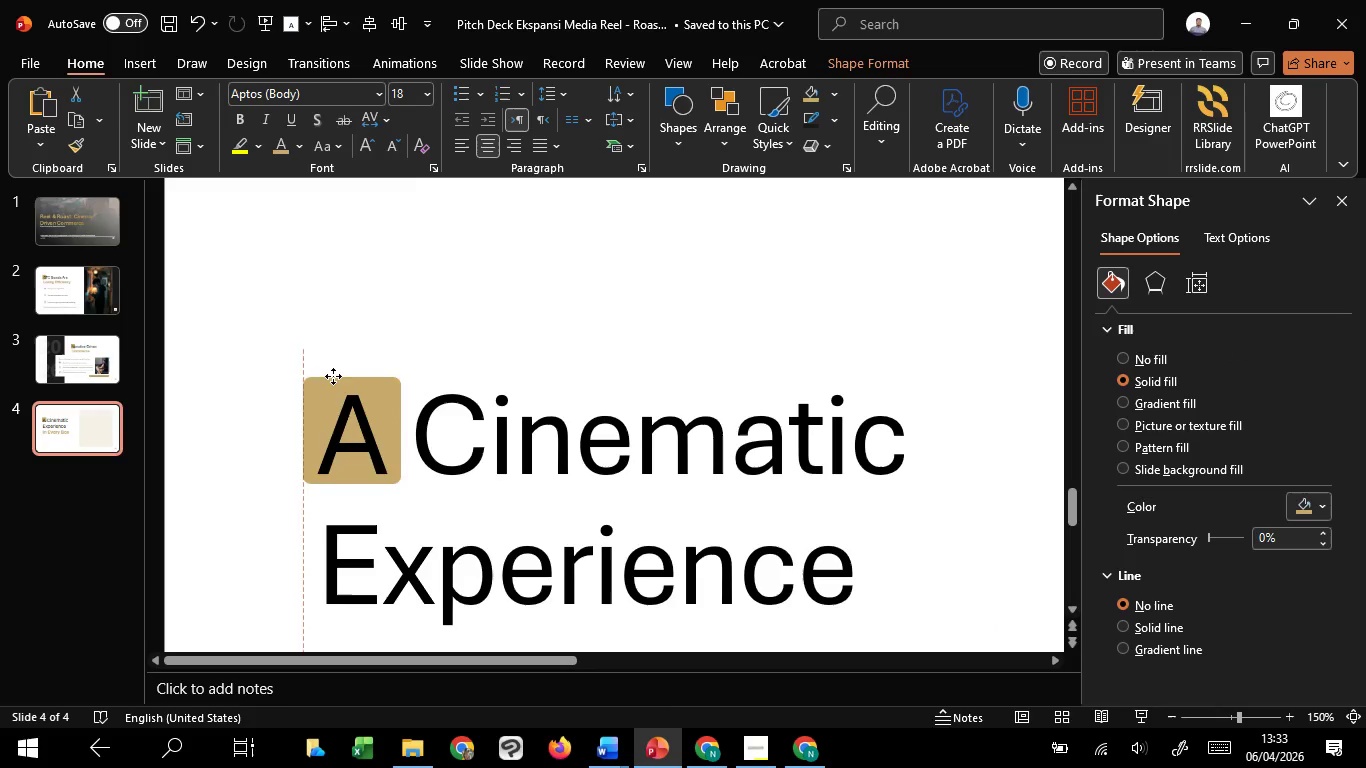 
hold_key(key=ShiftLeft, duration=0.94)
 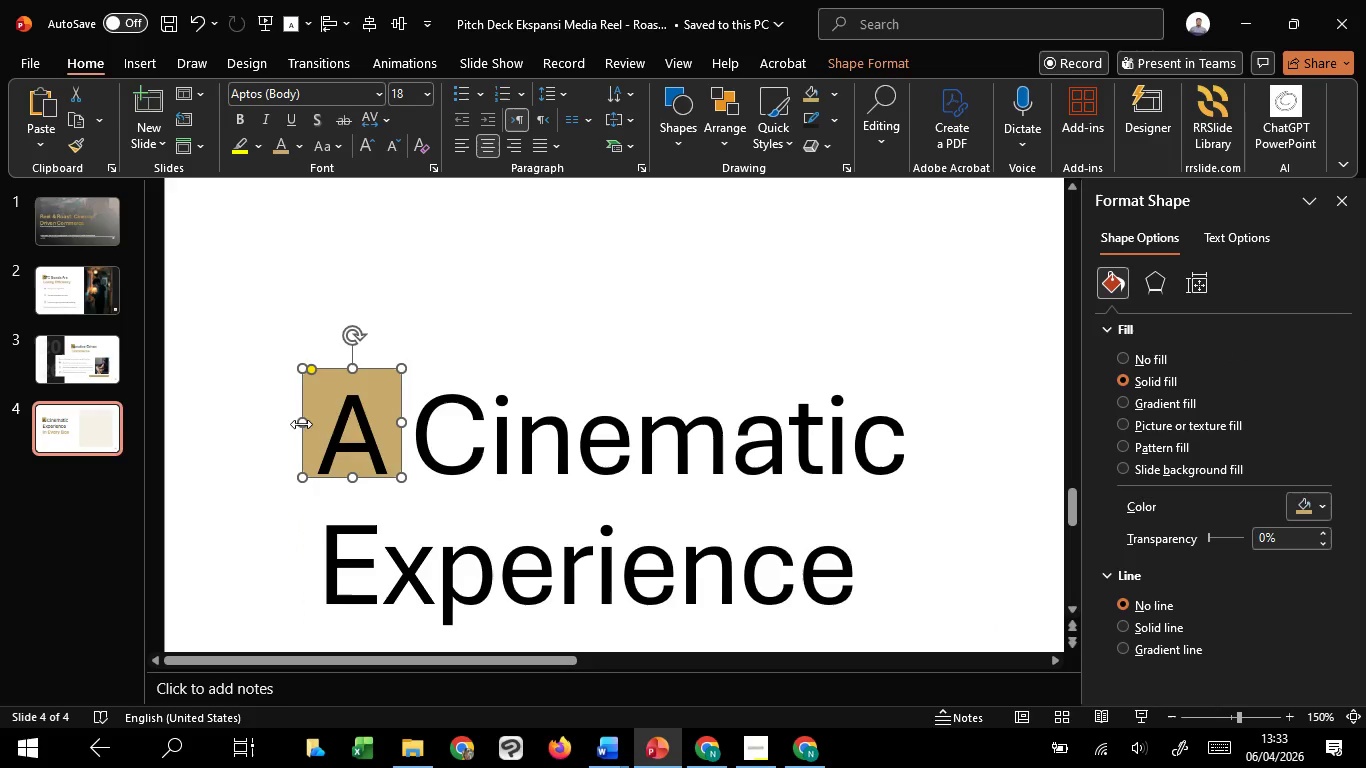 
left_click_drag(start_coordinate=[301, 424], to_coordinate=[285, 423])
 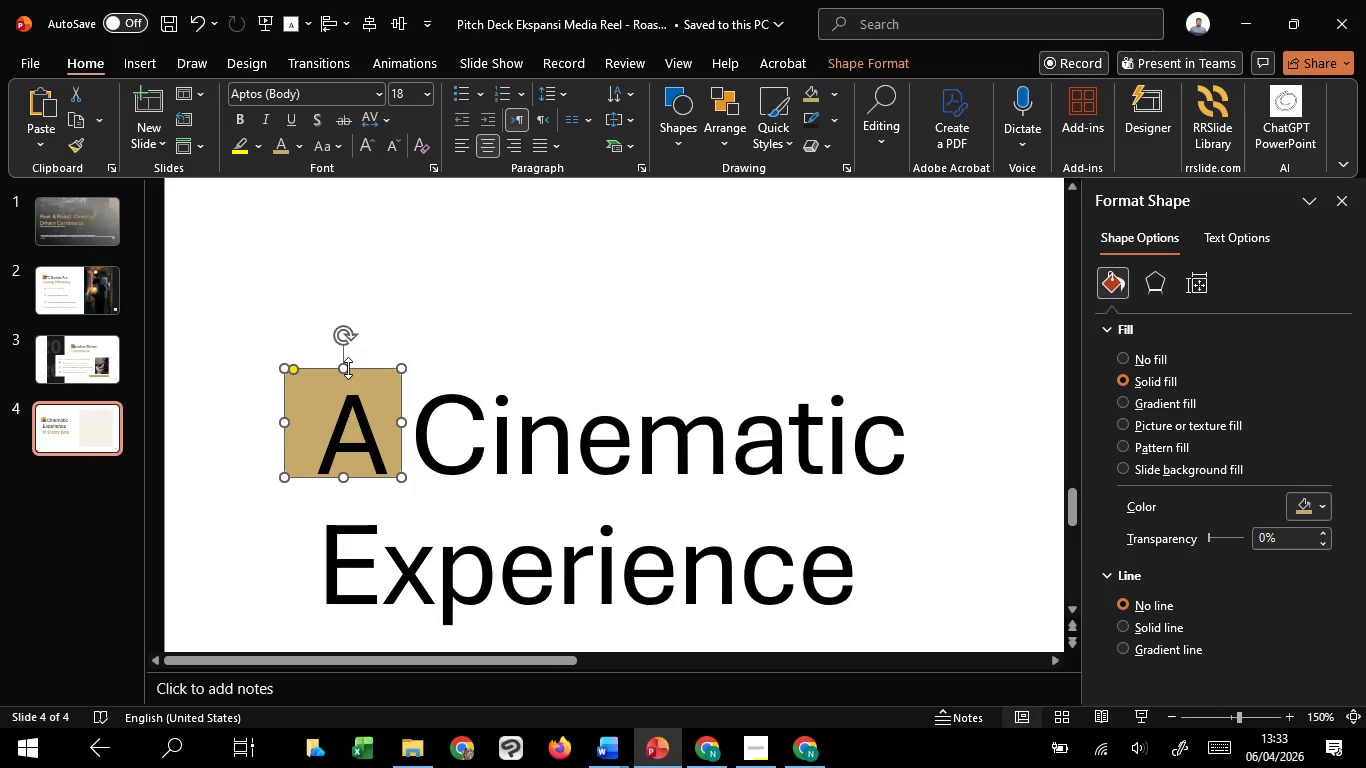 
left_click_drag(start_coordinate=[348, 368], to_coordinate=[351, 379])
 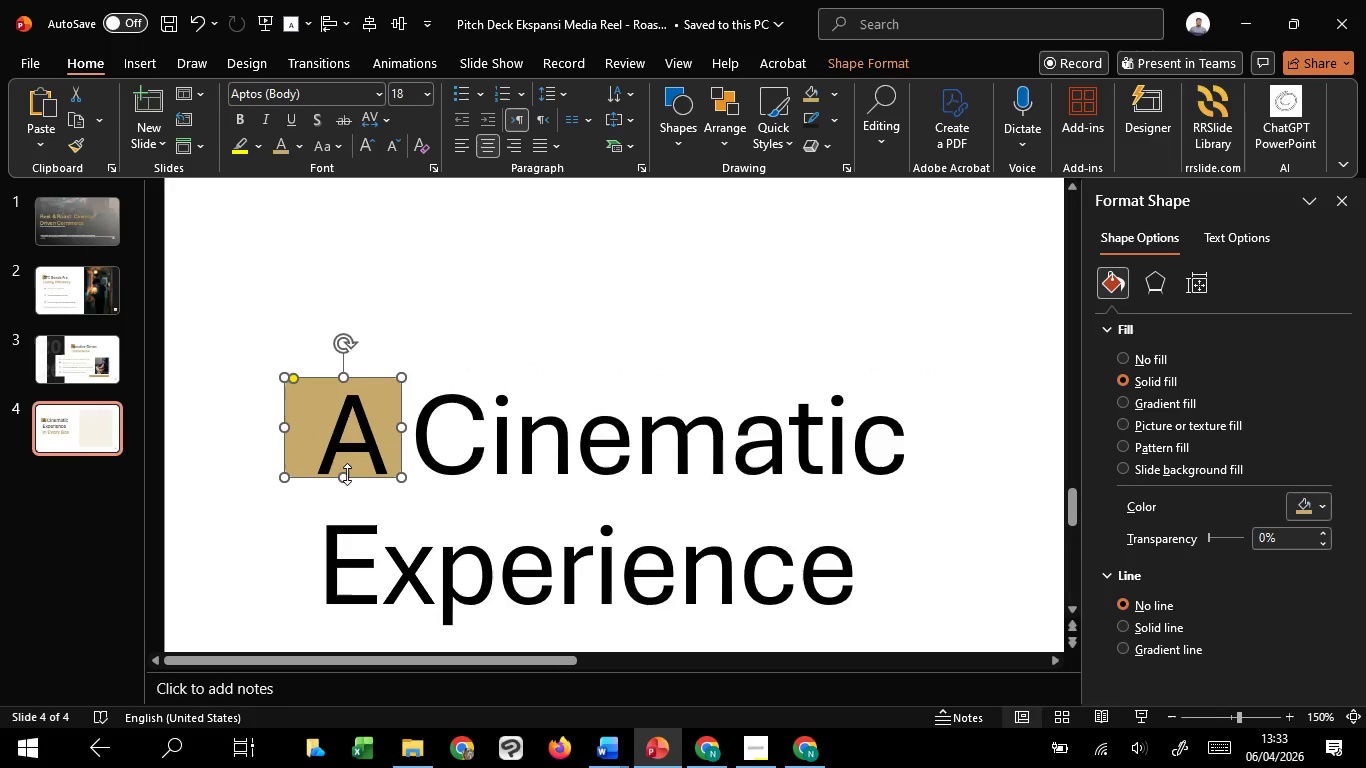 
left_click_drag(start_coordinate=[347, 476], to_coordinate=[352, 491])
 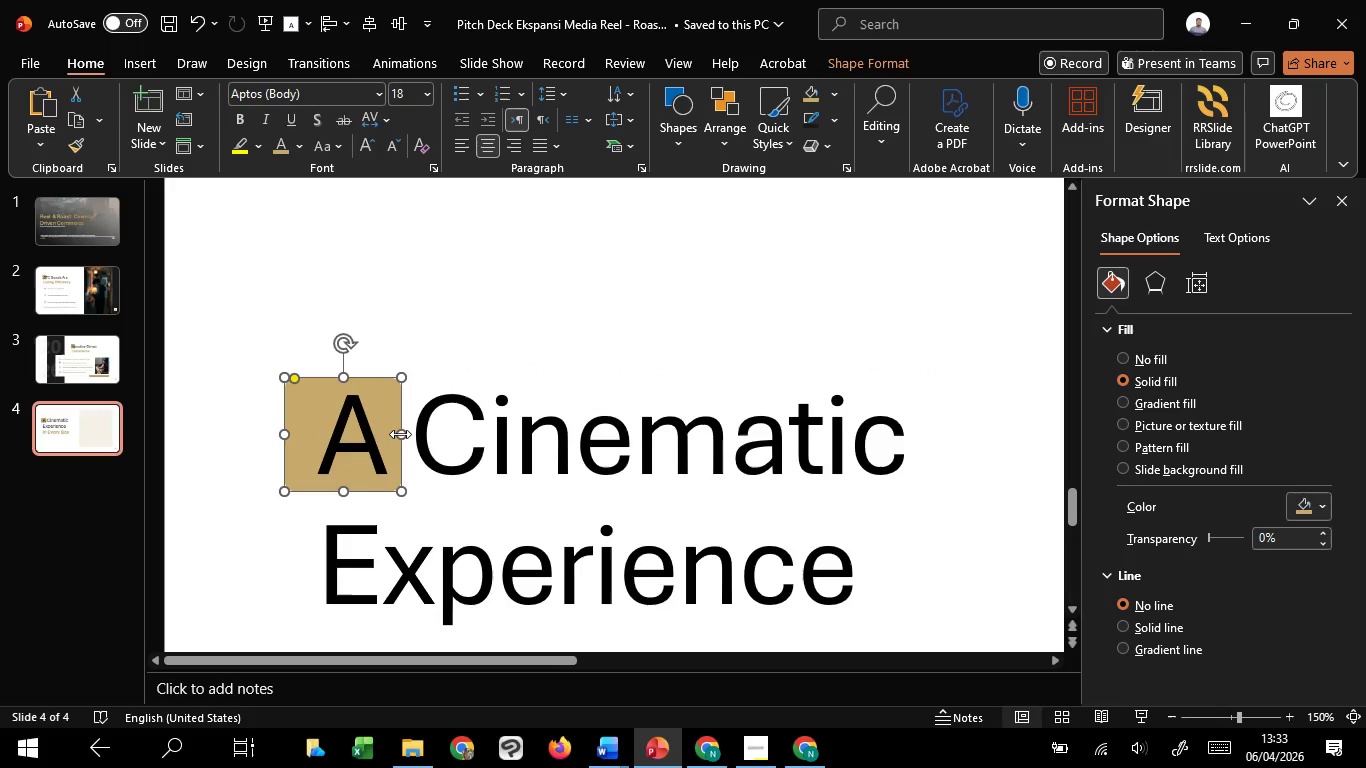 
left_click_drag(start_coordinate=[400, 434], to_coordinate=[406, 434])
 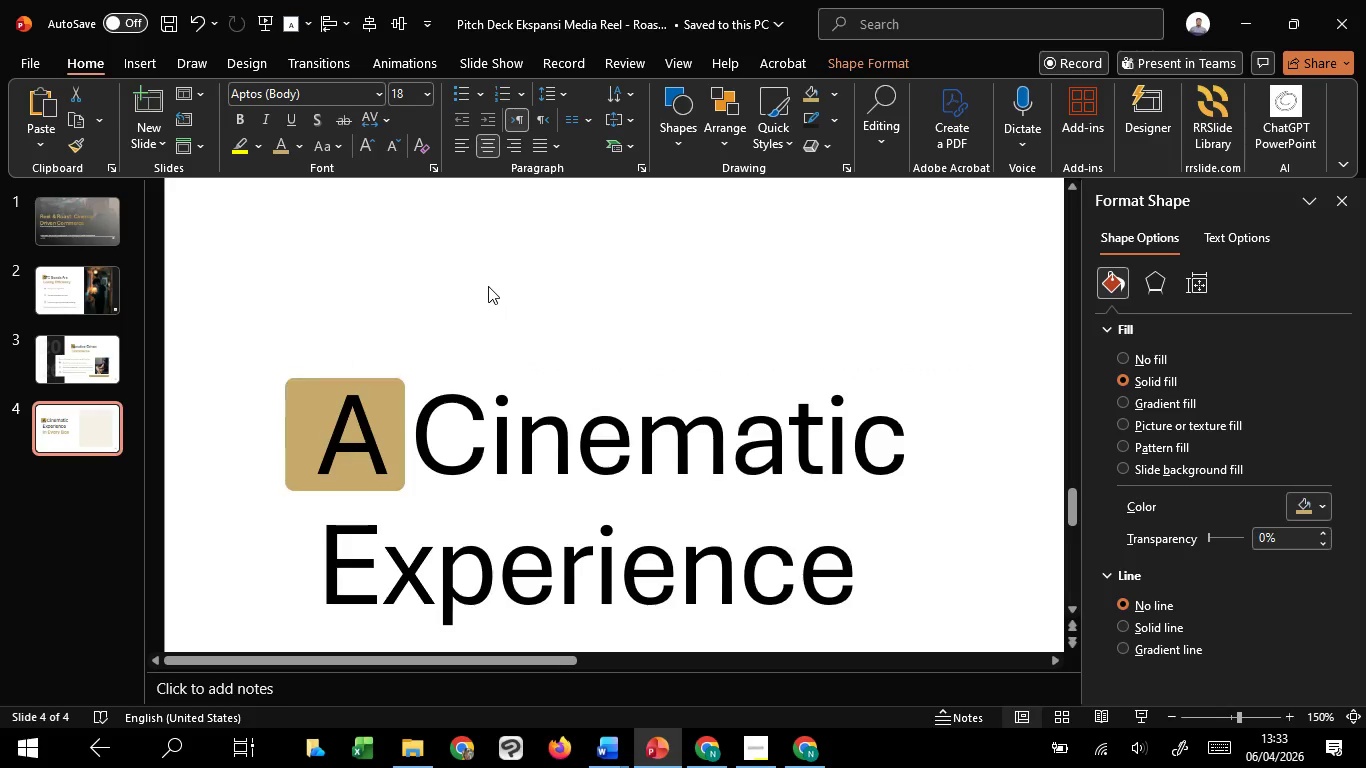 
left_click([488, 286])
 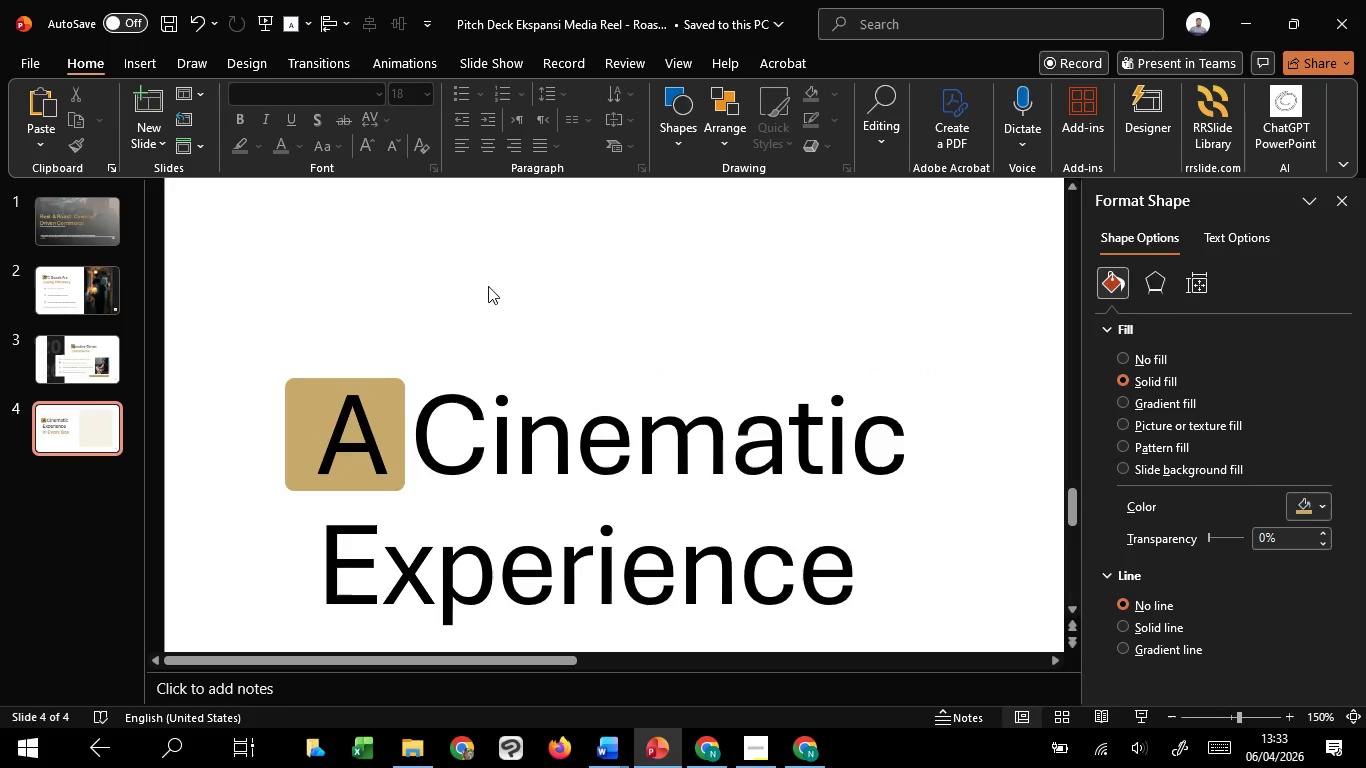 
hold_key(key=ControlLeft, duration=1.51)
scroll: coordinate [495, 287], scroll_direction: down, amount: 4.0
 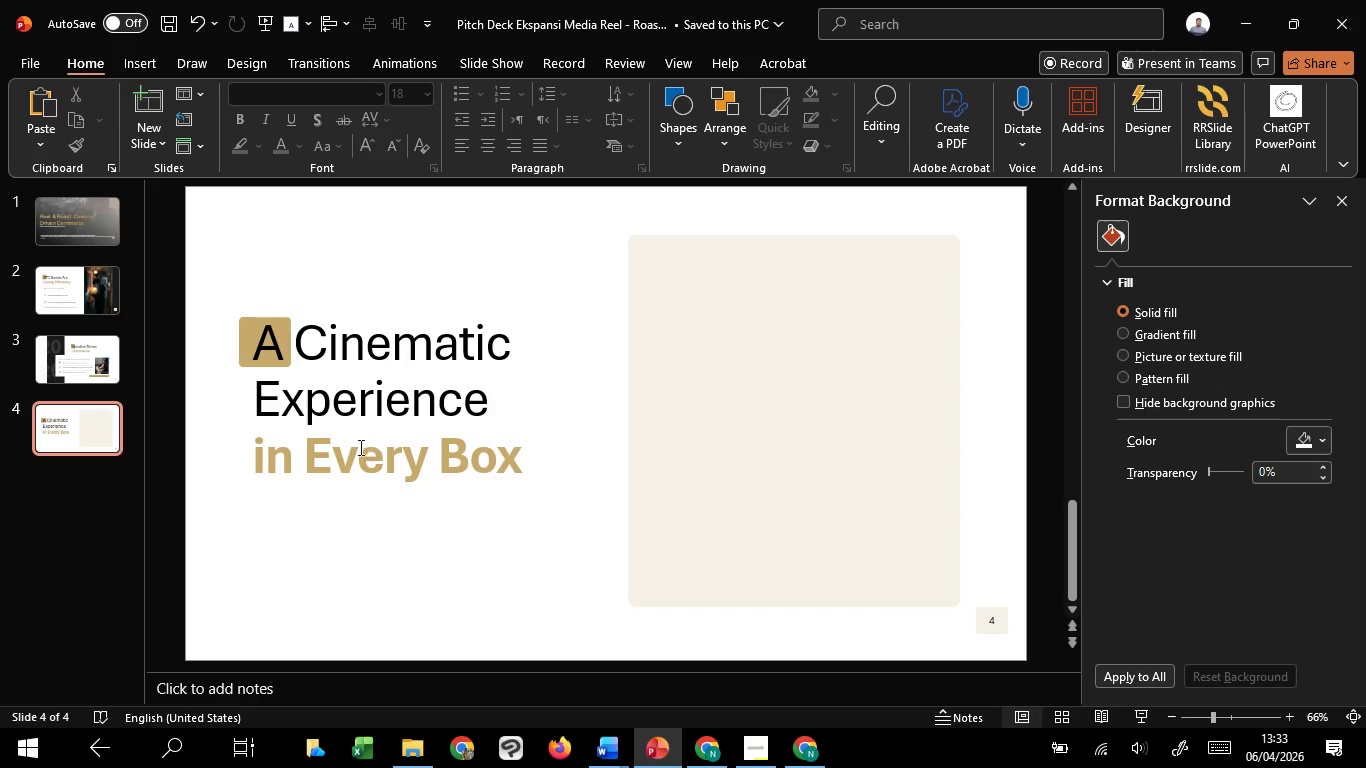 
hold_key(key=ControlLeft, duration=0.95)
 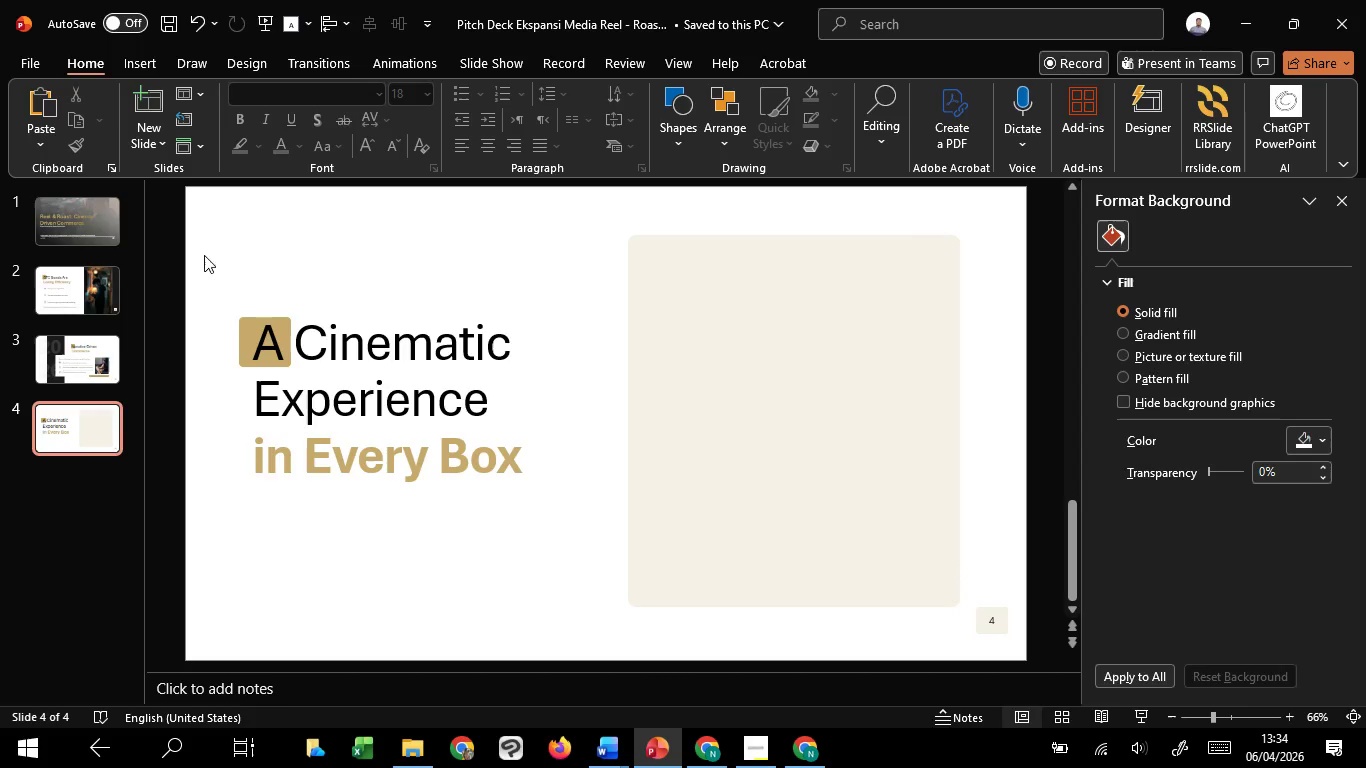 
left_click_drag(start_coordinate=[204, 255], to_coordinate=[574, 583])
 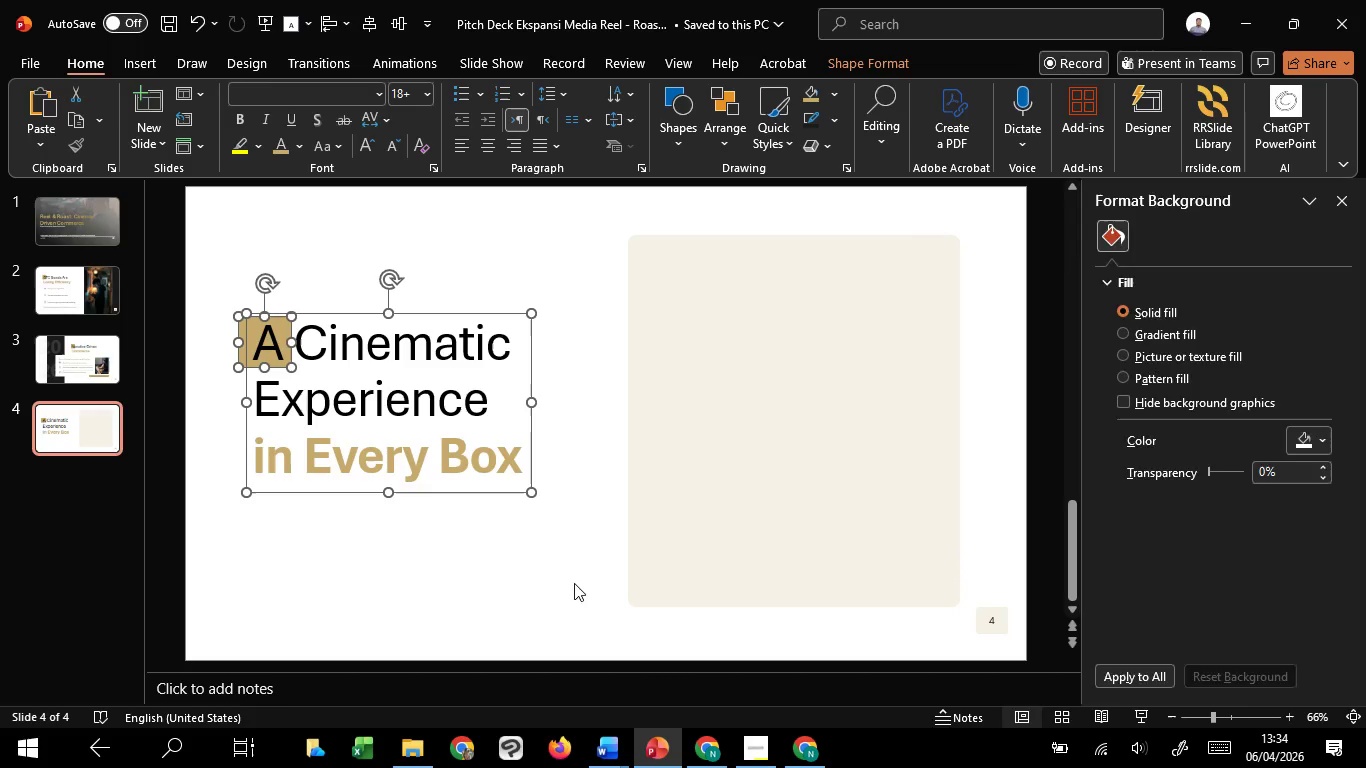 
hold_key(key=ControlLeft, duration=2.59)
 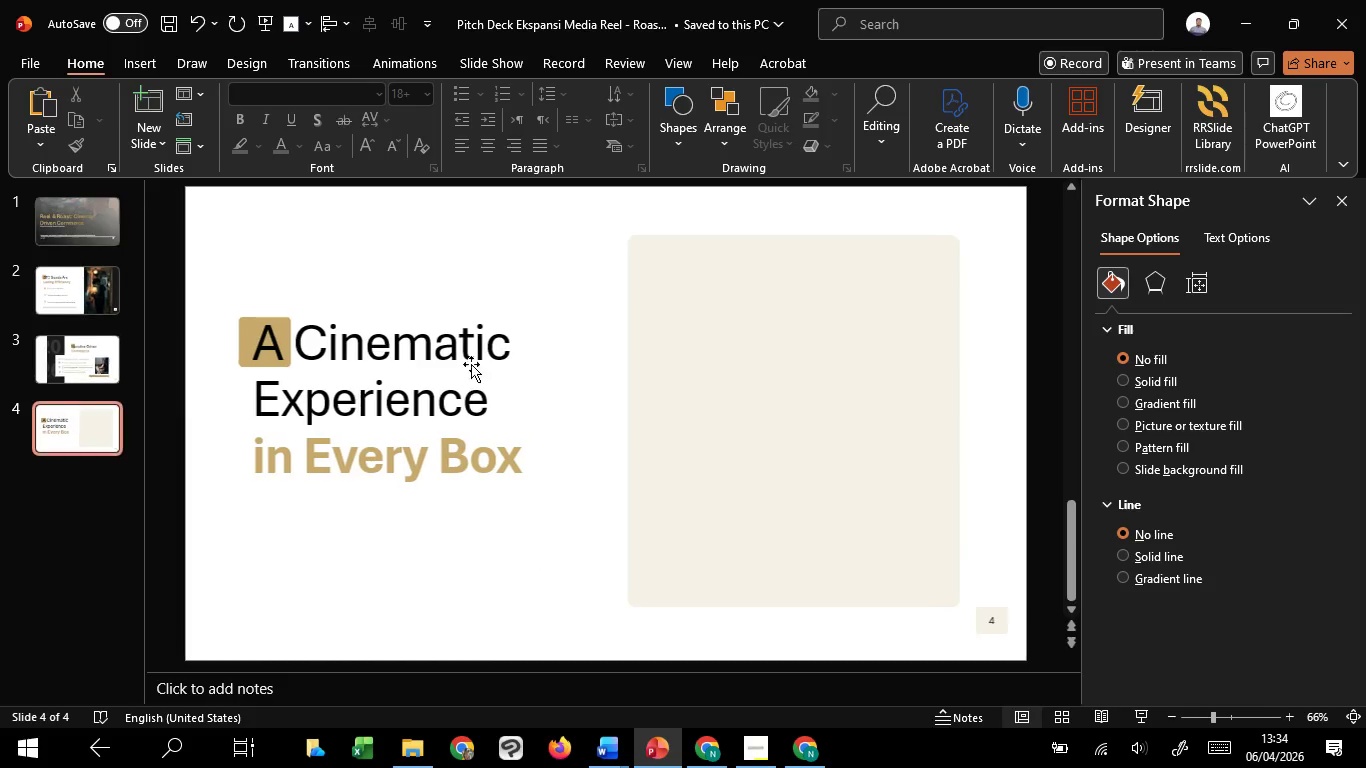 
hold_key(key=F, duration=0.34)
 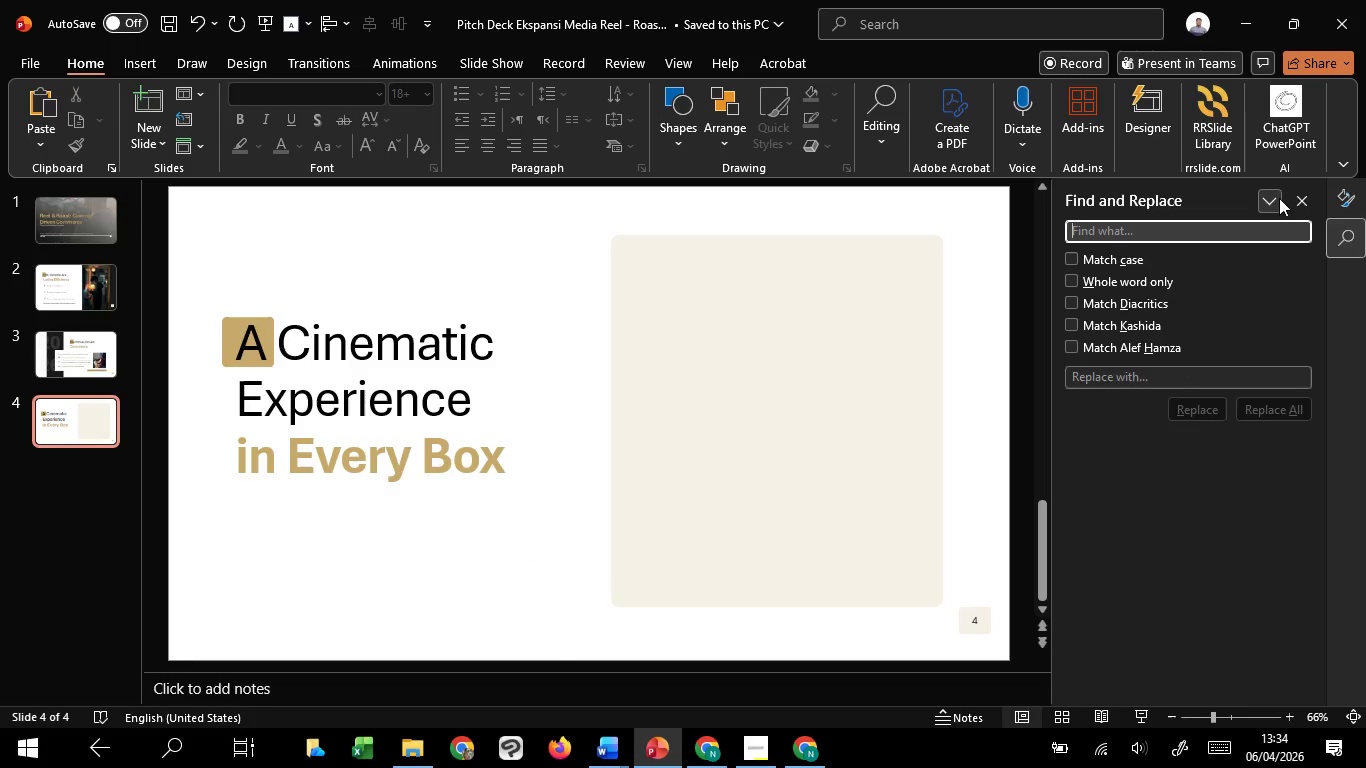 
left_click([1296, 194])
 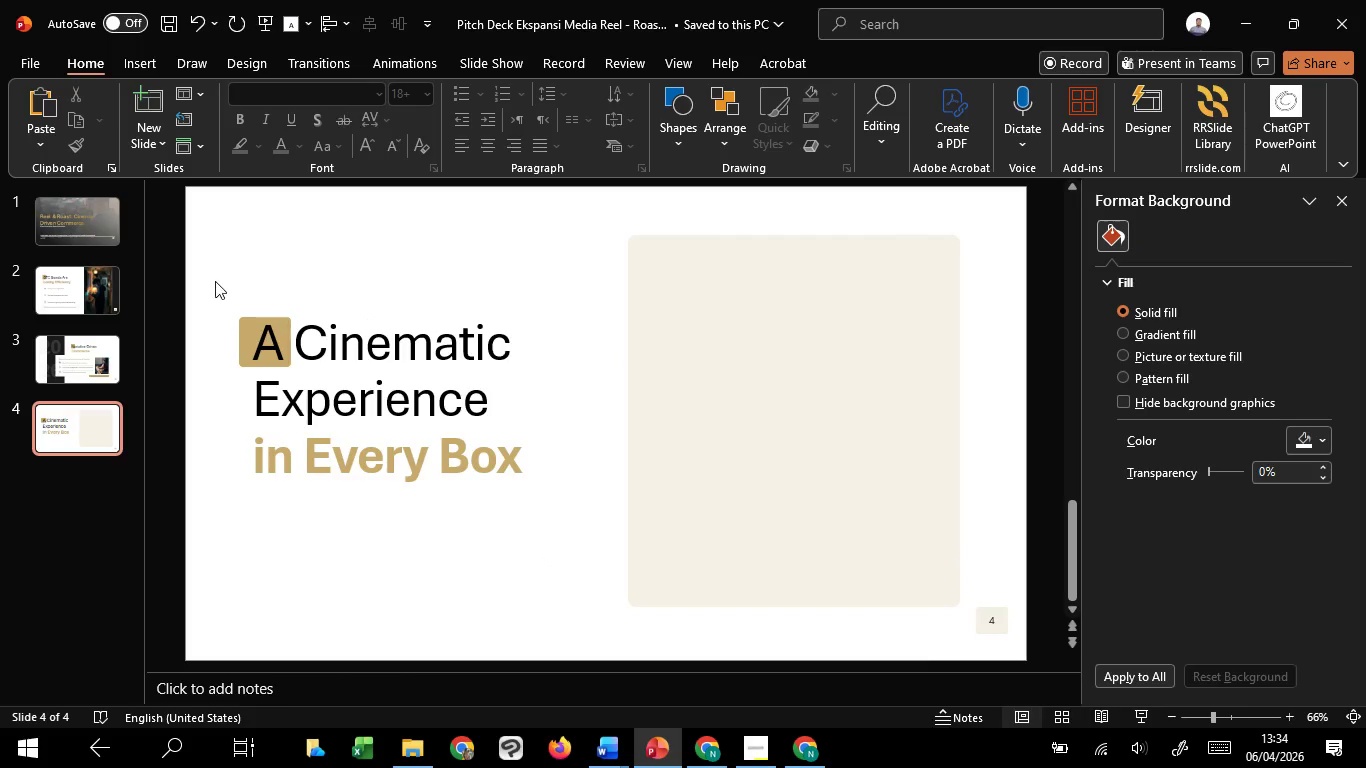 
left_click_drag(start_coordinate=[214, 280], to_coordinate=[604, 579])
 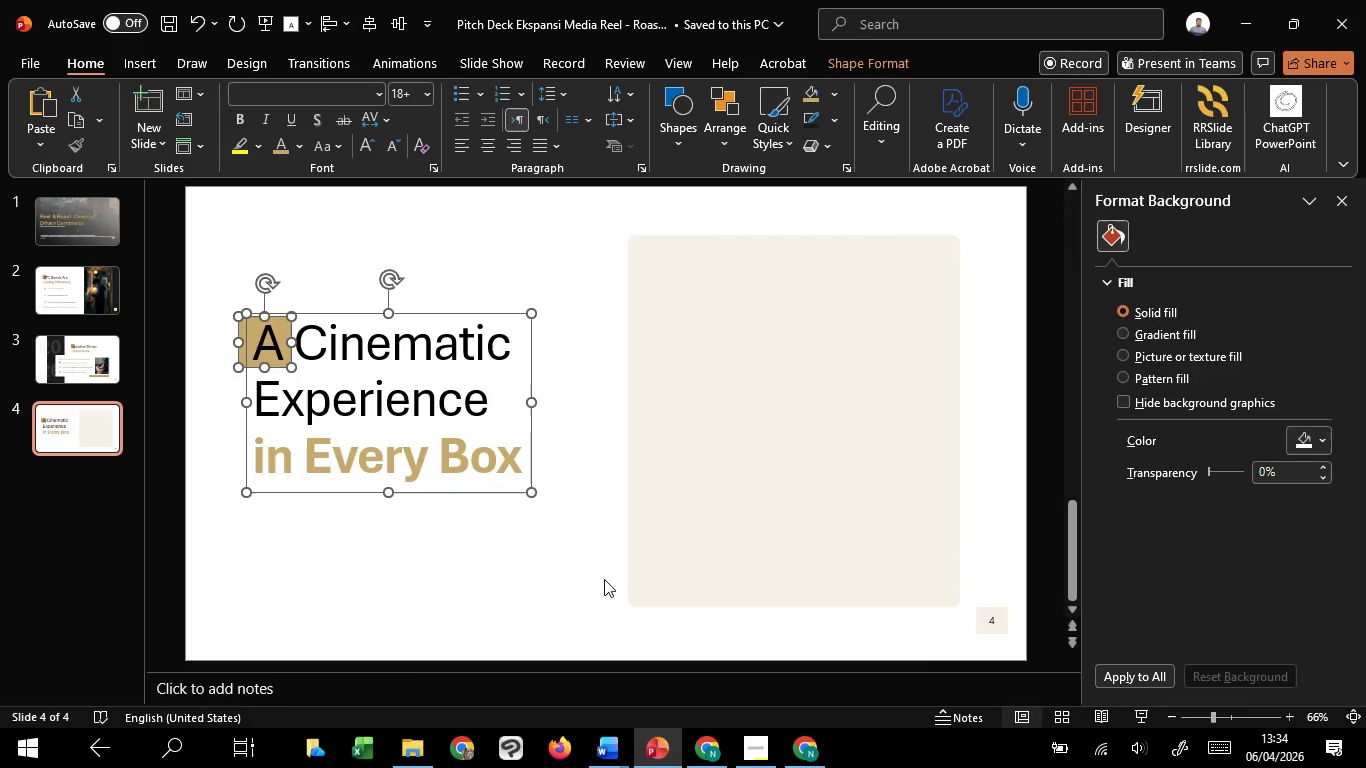 
key(Control+G)
 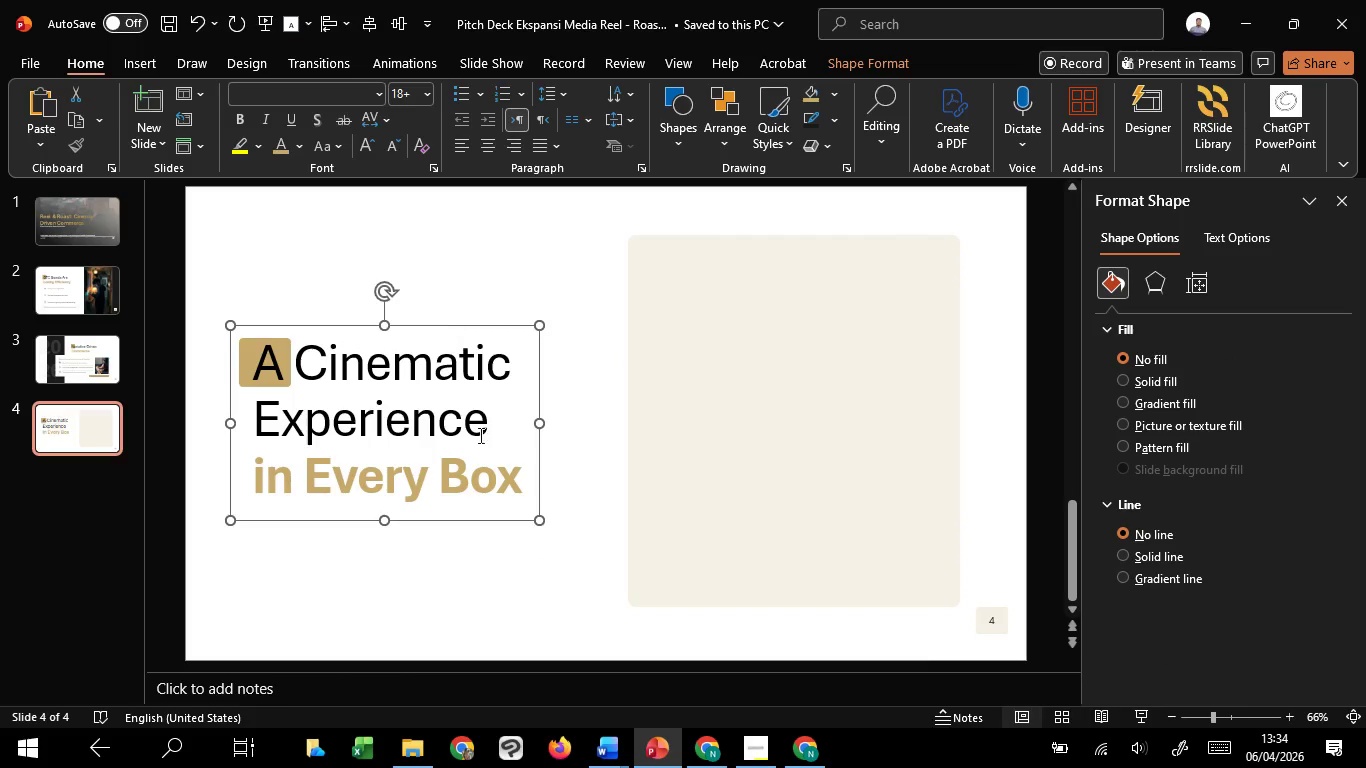 
left_click([516, 563])
 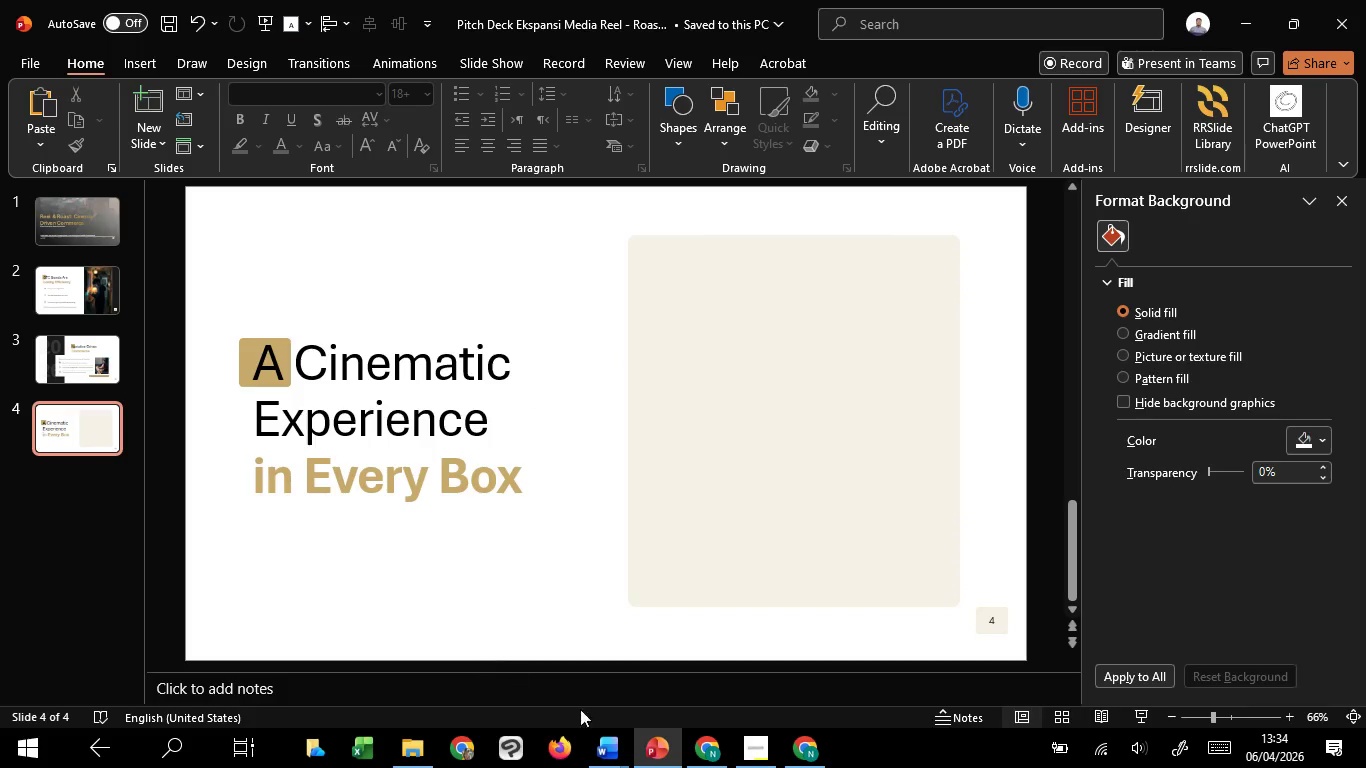 
mouse_move([616, 743])
 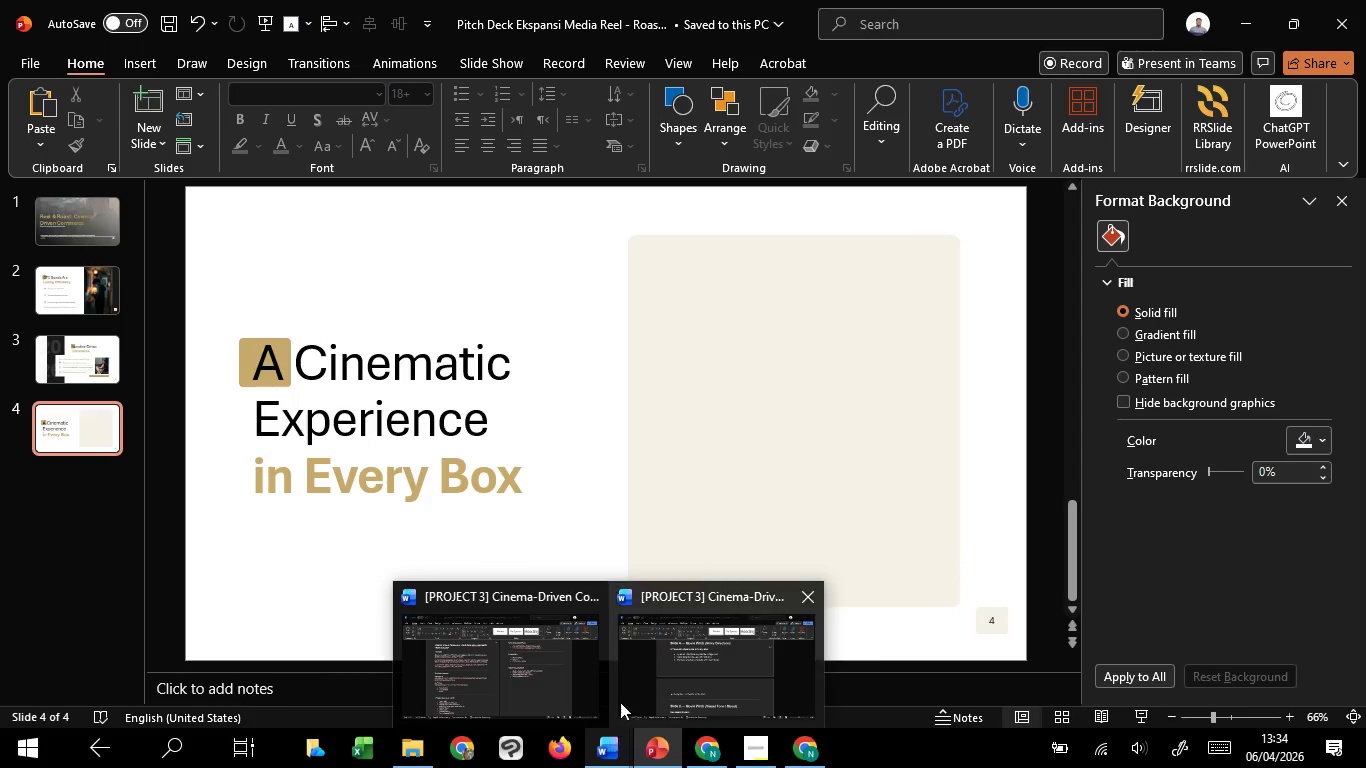 
mouse_move([539, 647])
 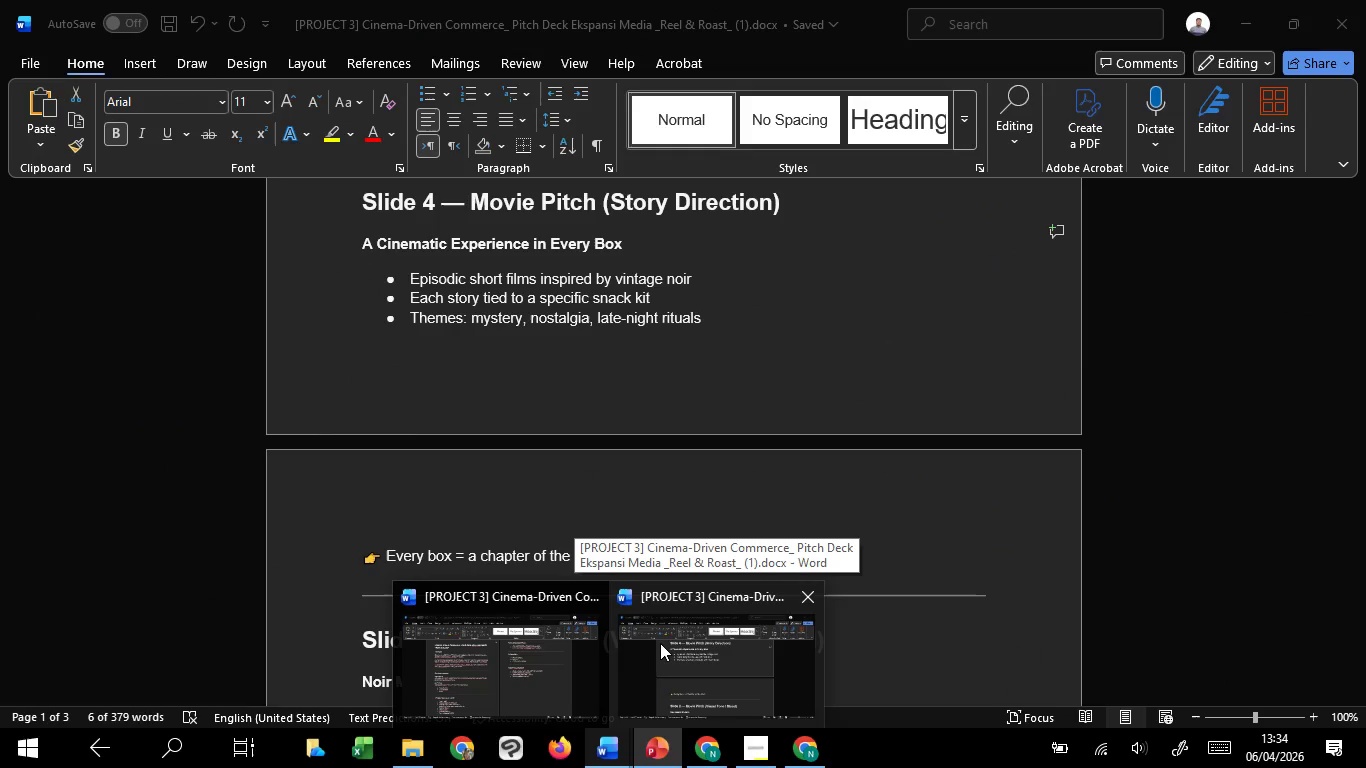 
wait(10.34)
 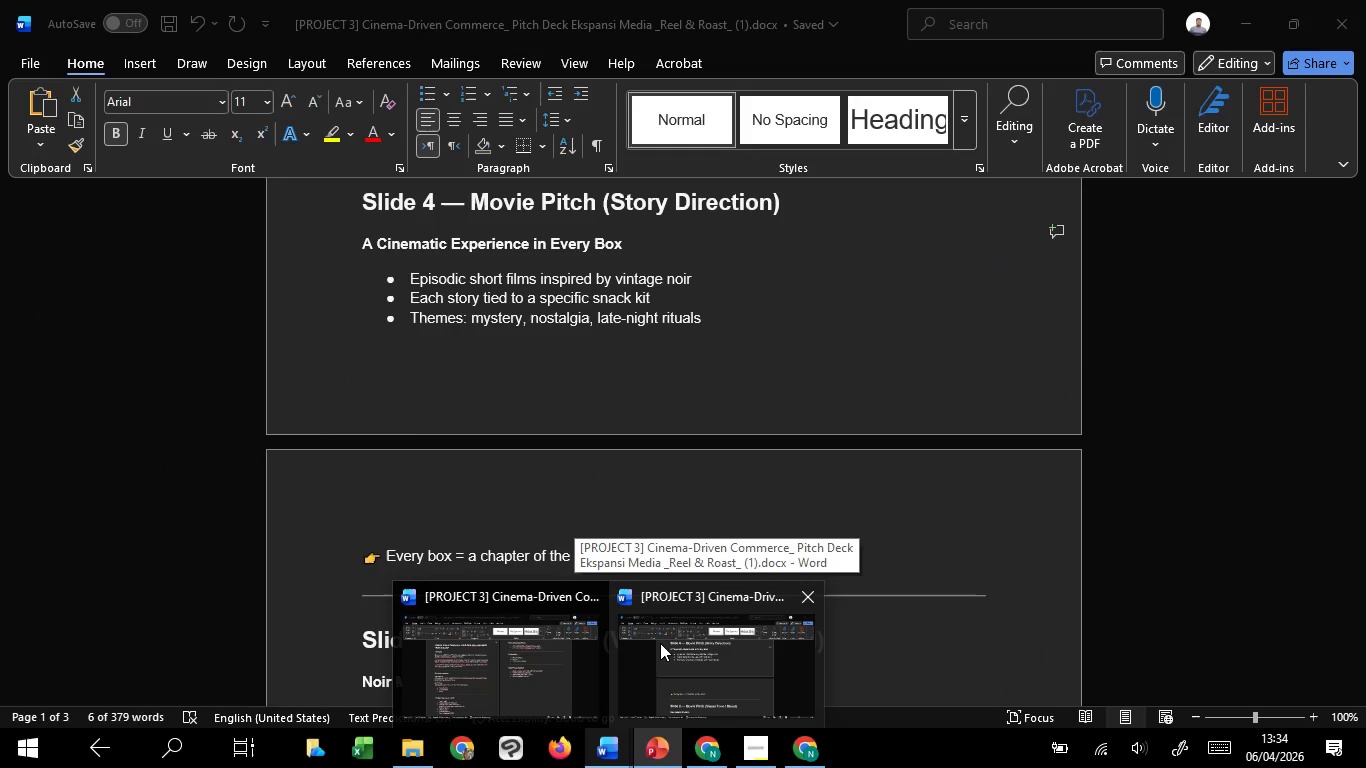 
left_click([677, 372])
 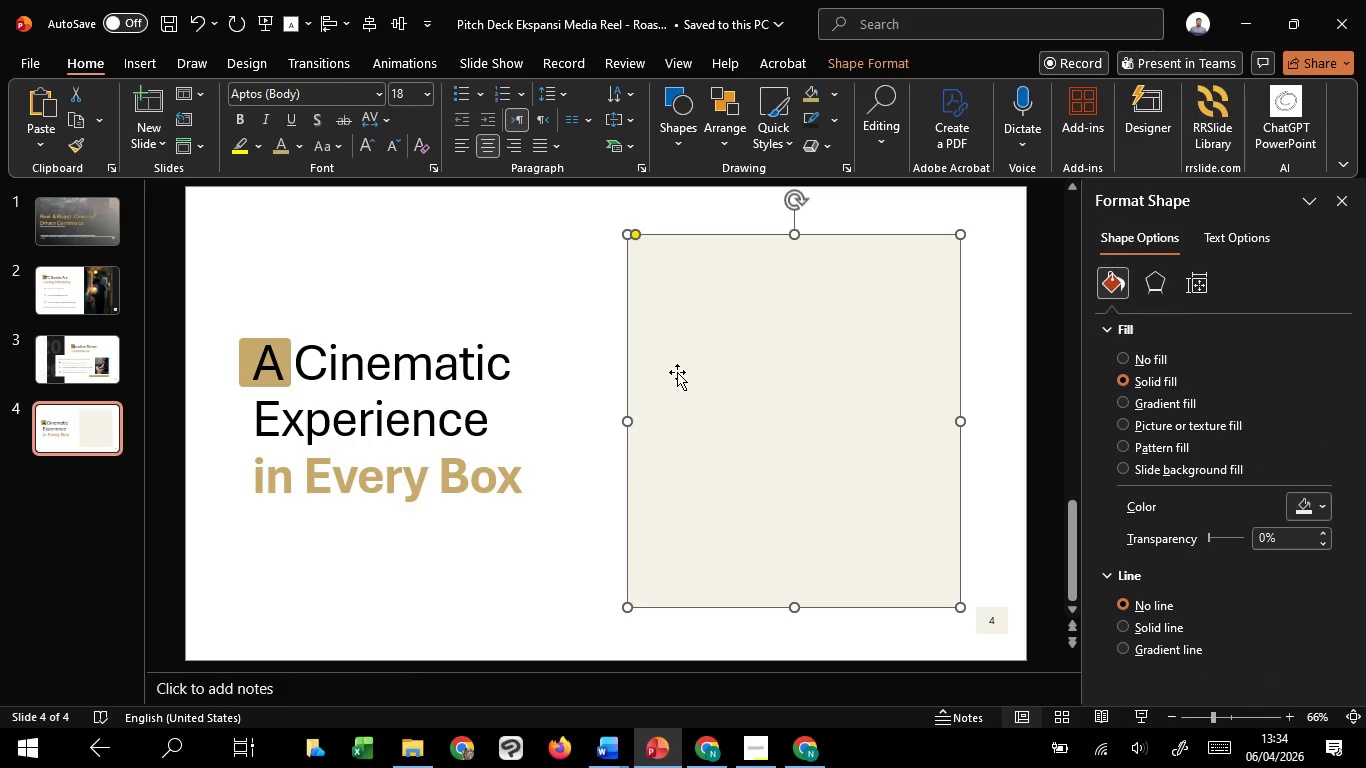 
key(Control+C)
 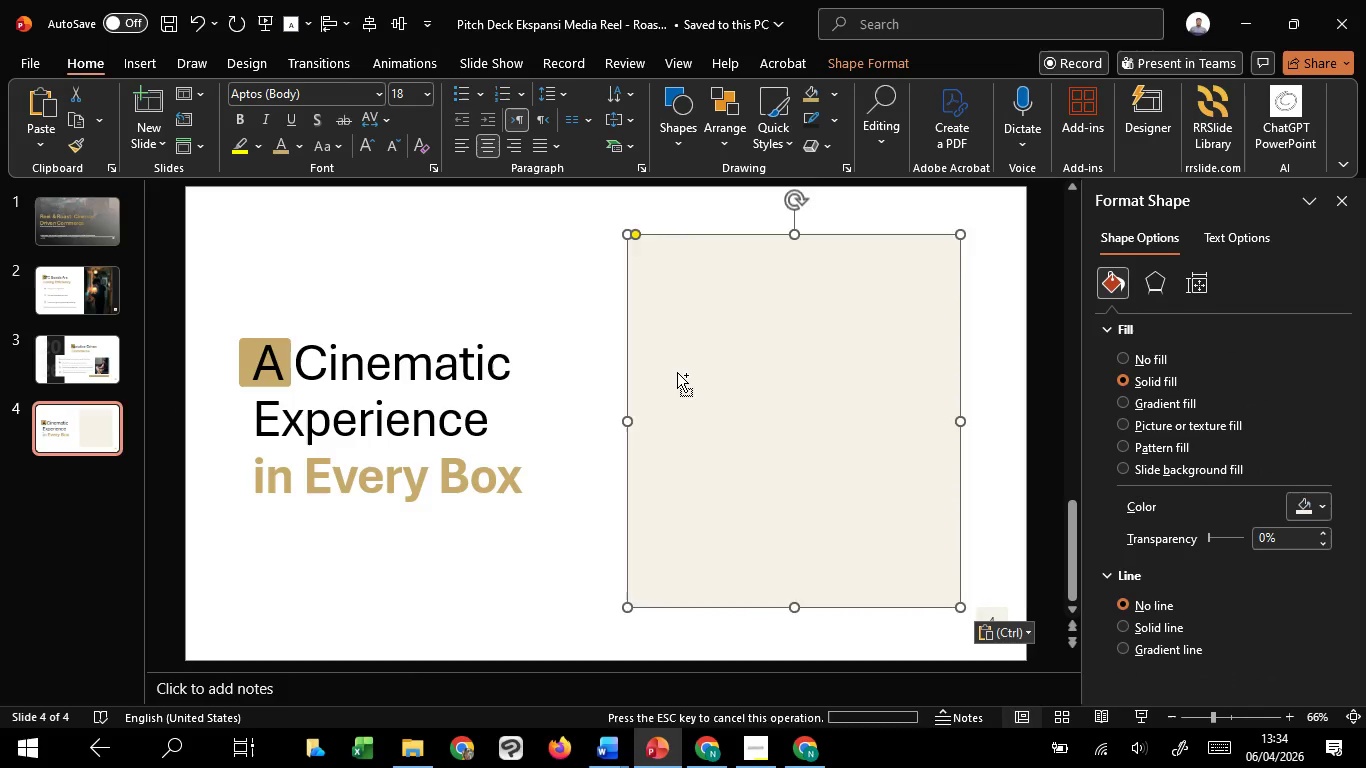 
key(Control+V)
 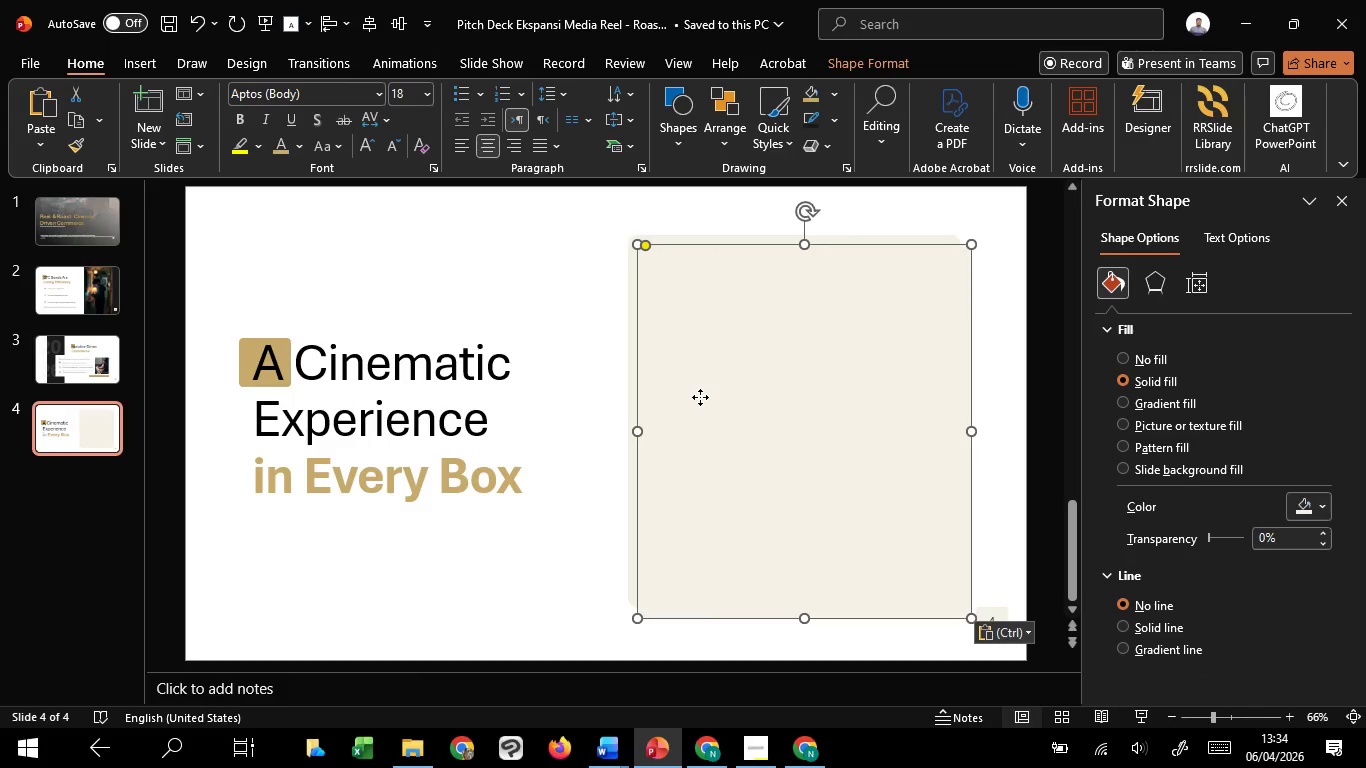 
left_click([700, 397])
 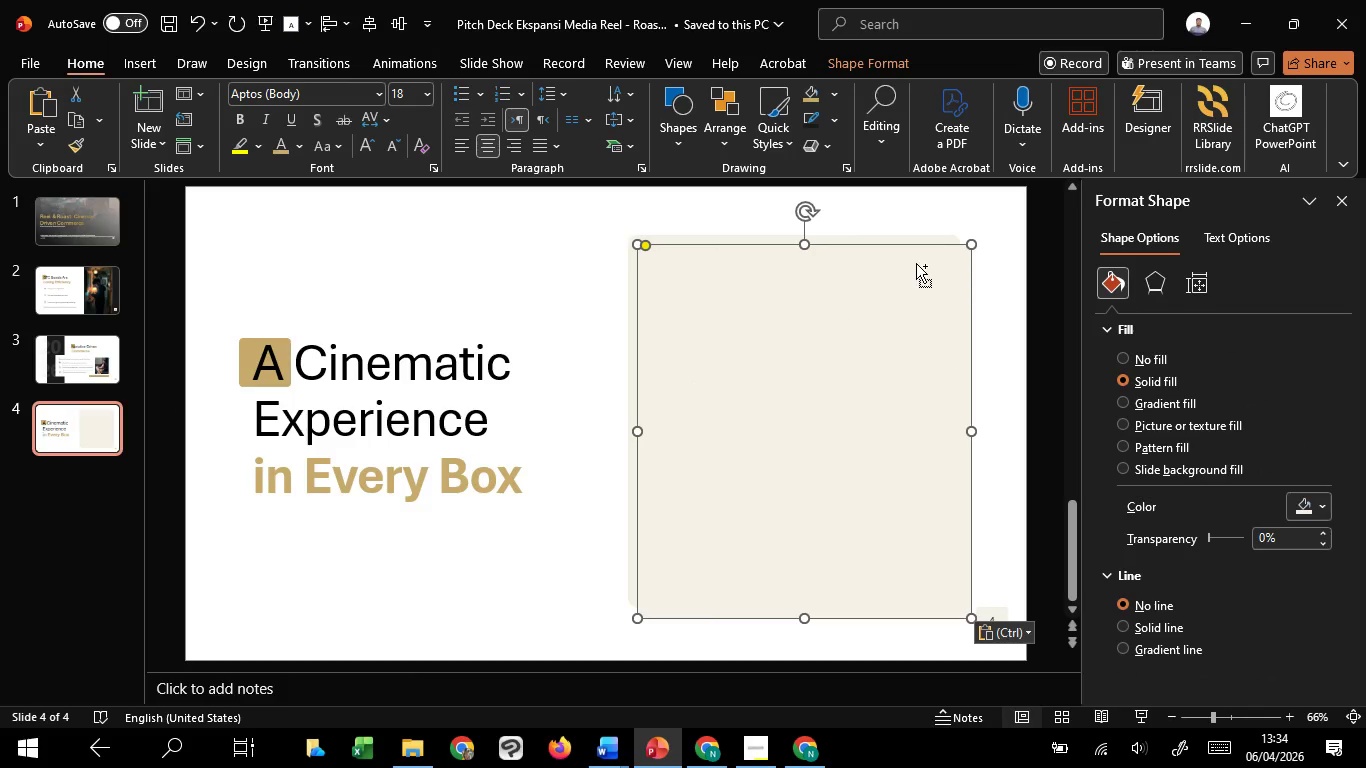 
hold_key(key=ControlLeft, duration=2.38)
hold_key(key=ShiftLeft, duration=1.52)
left_click_drag(start_coordinate=[968, 240], to_coordinate=[863, 341])
 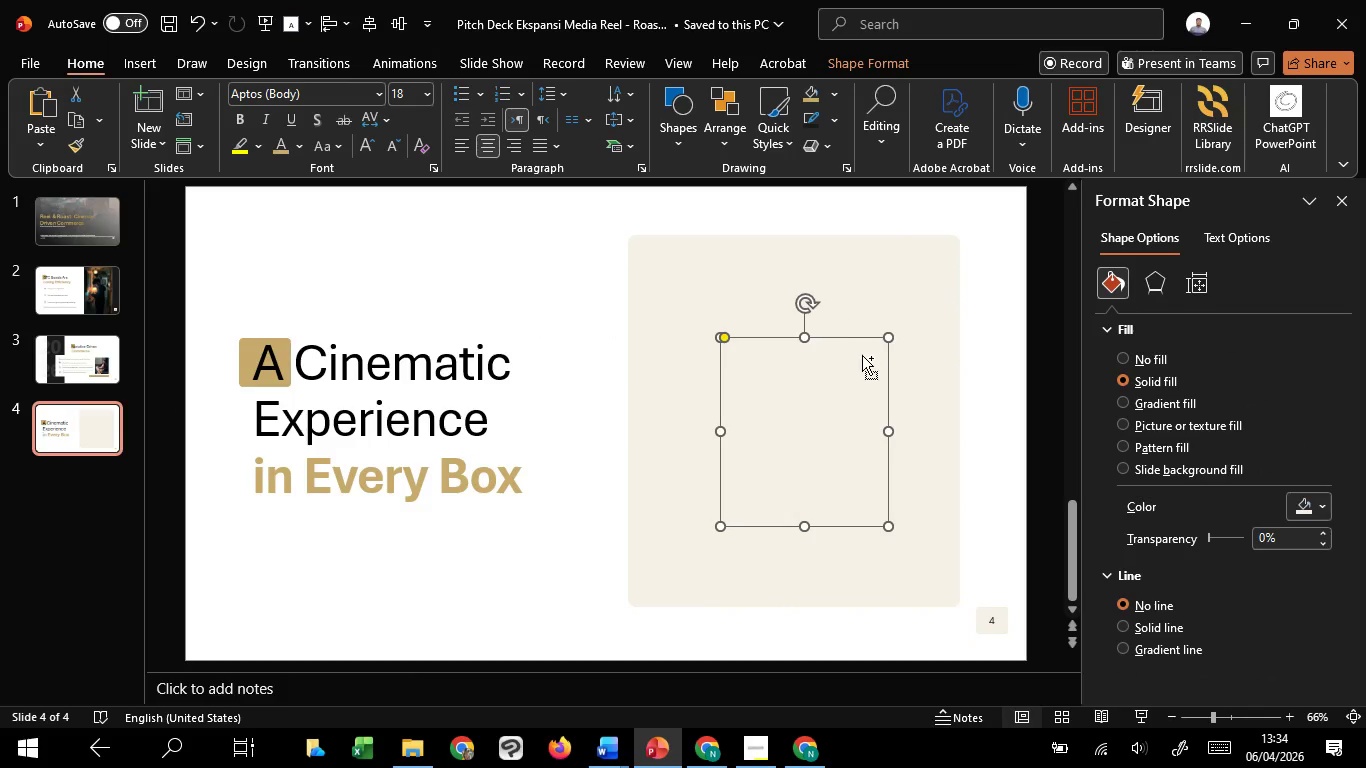 
hold_key(key=ShiftLeft, duration=0.67)
 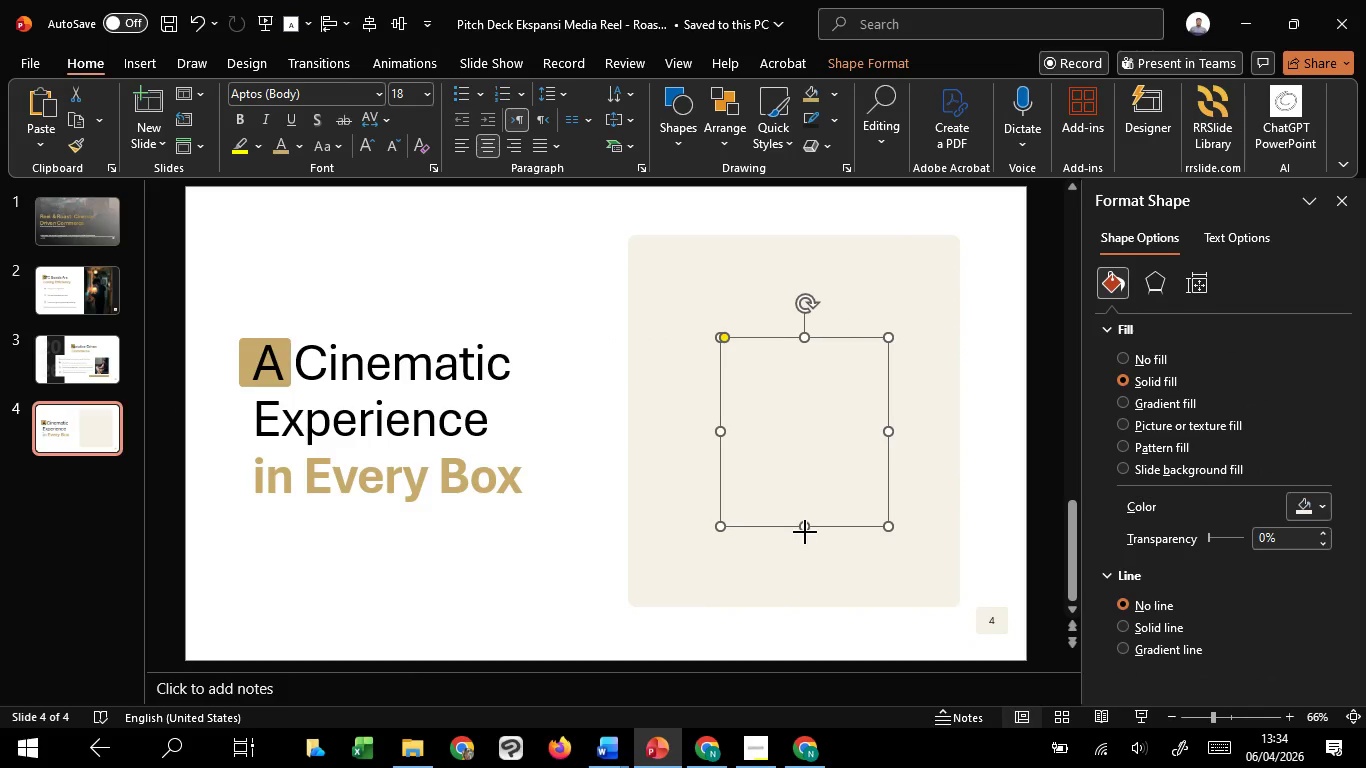 
left_click_drag(start_coordinate=[805, 532], to_coordinate=[804, 457])
 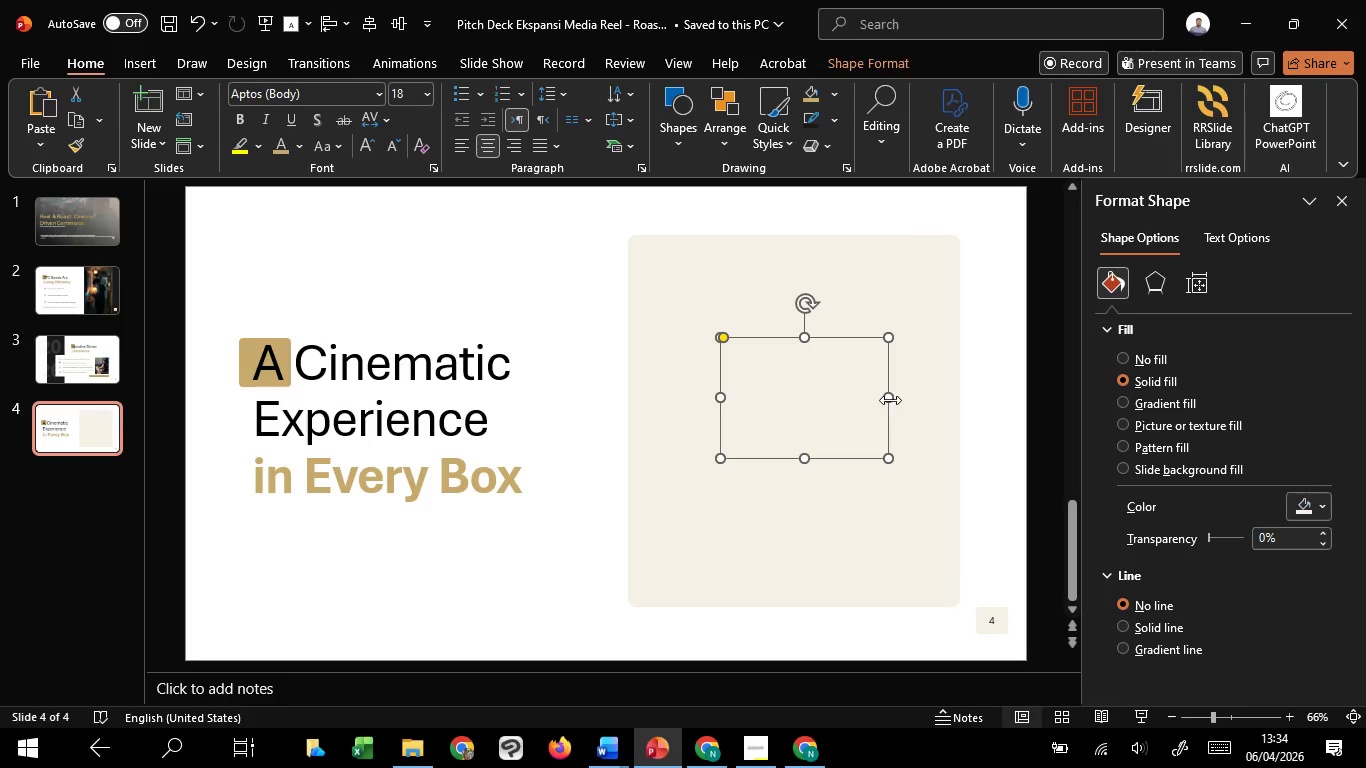 
left_click_drag(start_coordinate=[890, 400], to_coordinate=[832, 407])
 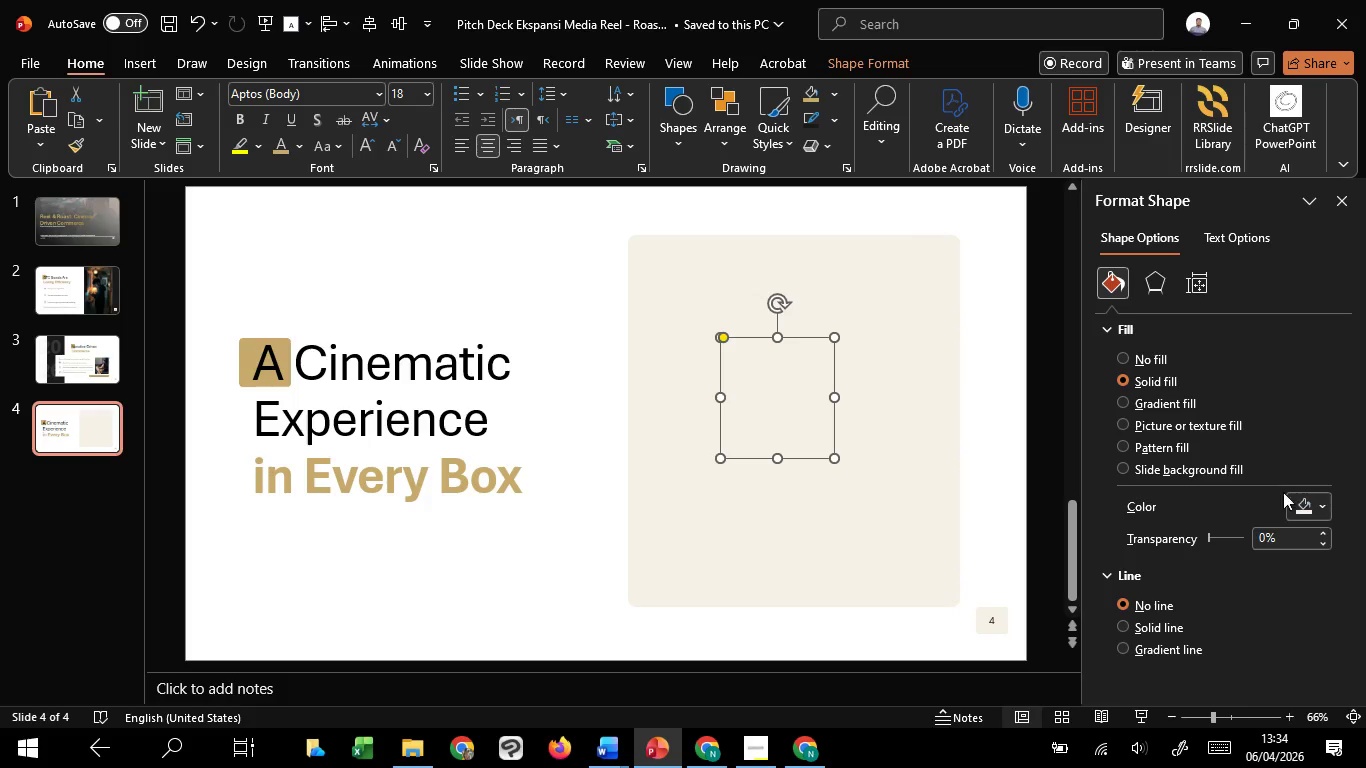 
left_click([1294, 505])
 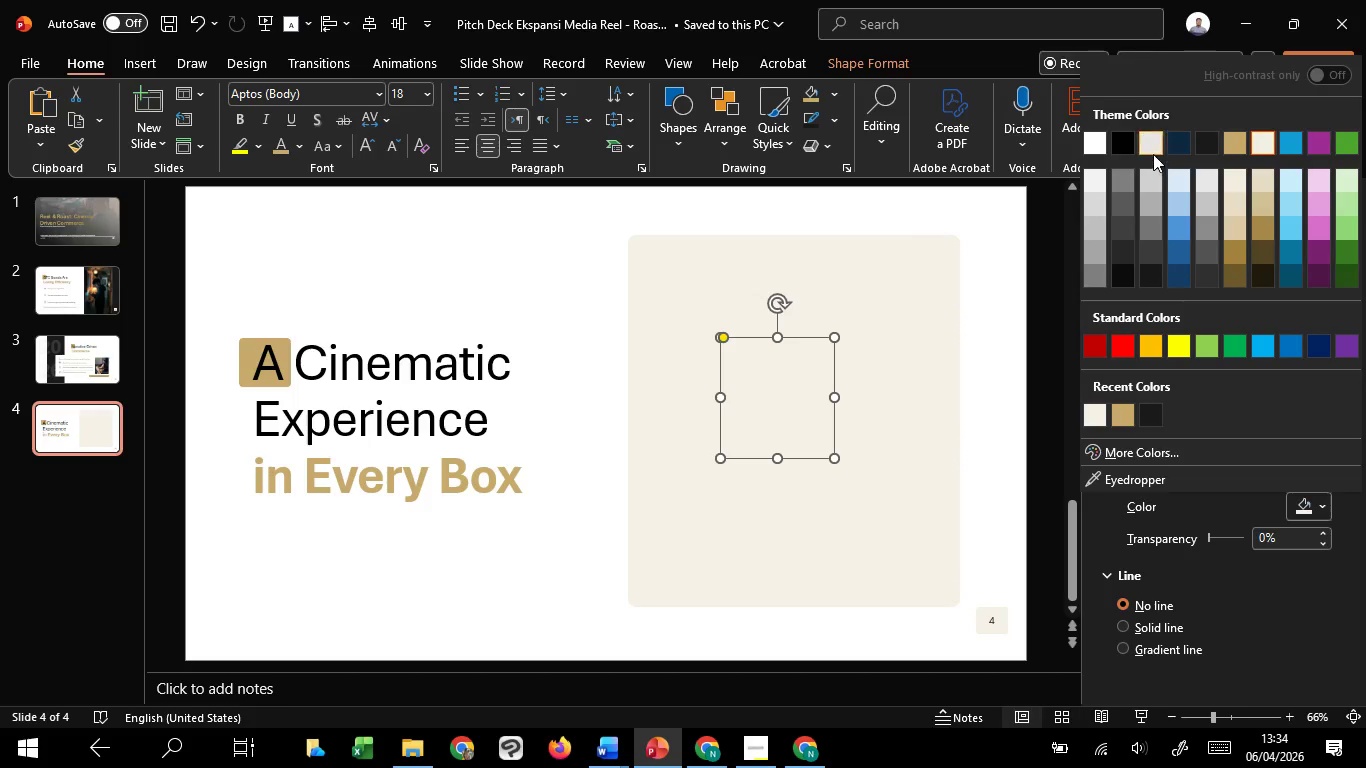 
left_click([1152, 151])
 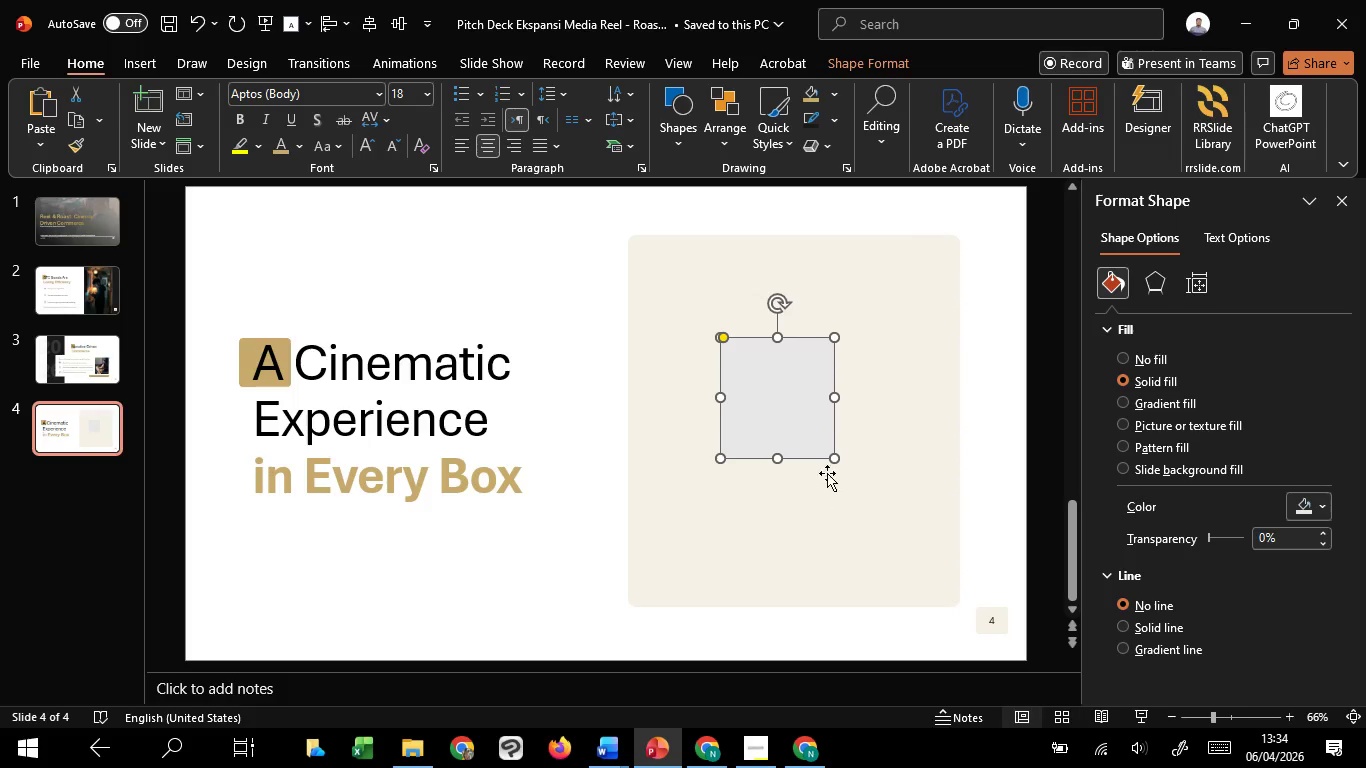 
left_click_drag(start_coordinate=[814, 387], to_coordinate=[740, 307])
 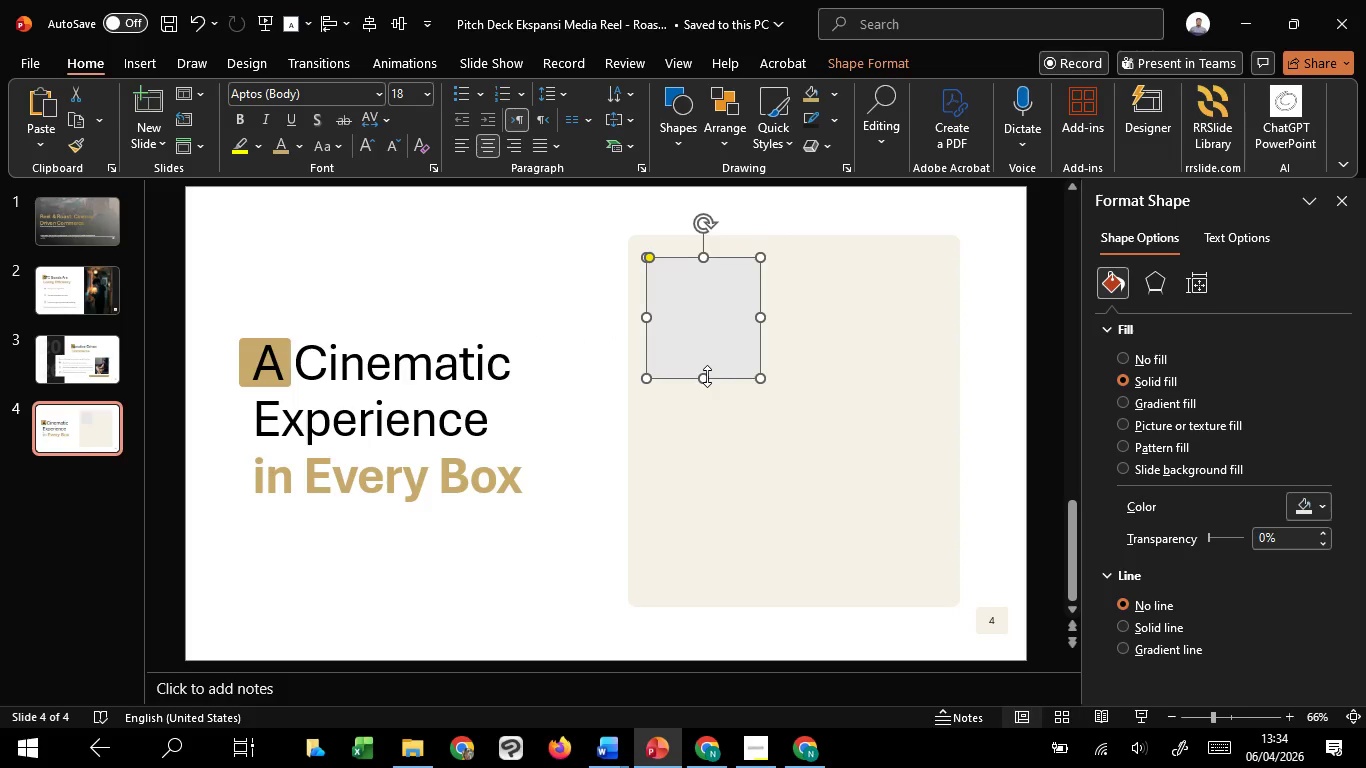 
left_click_drag(start_coordinate=[707, 376], to_coordinate=[706, 340])
 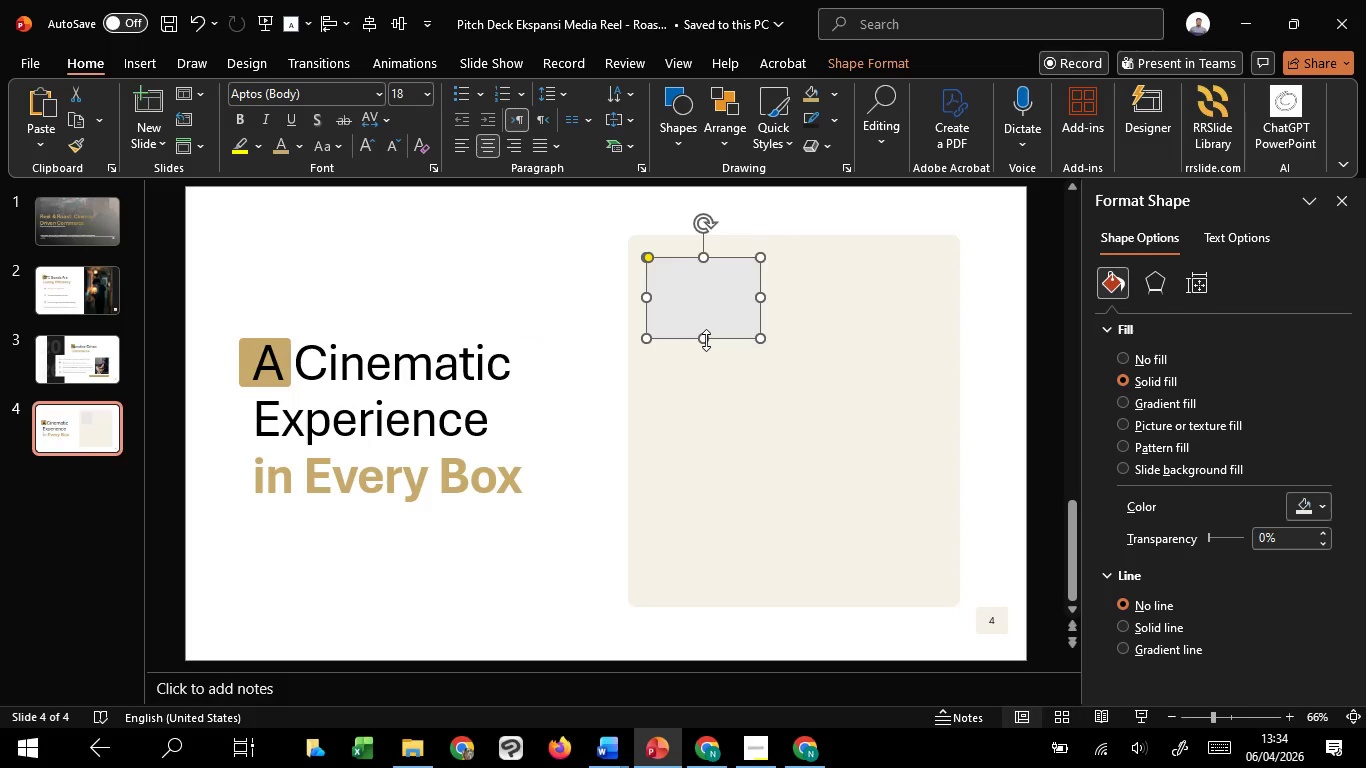 
hold_key(key=ControlLeft, duration=2.58)
scroll: coordinate [706, 340], scroll_direction: up, amount: 3.0
 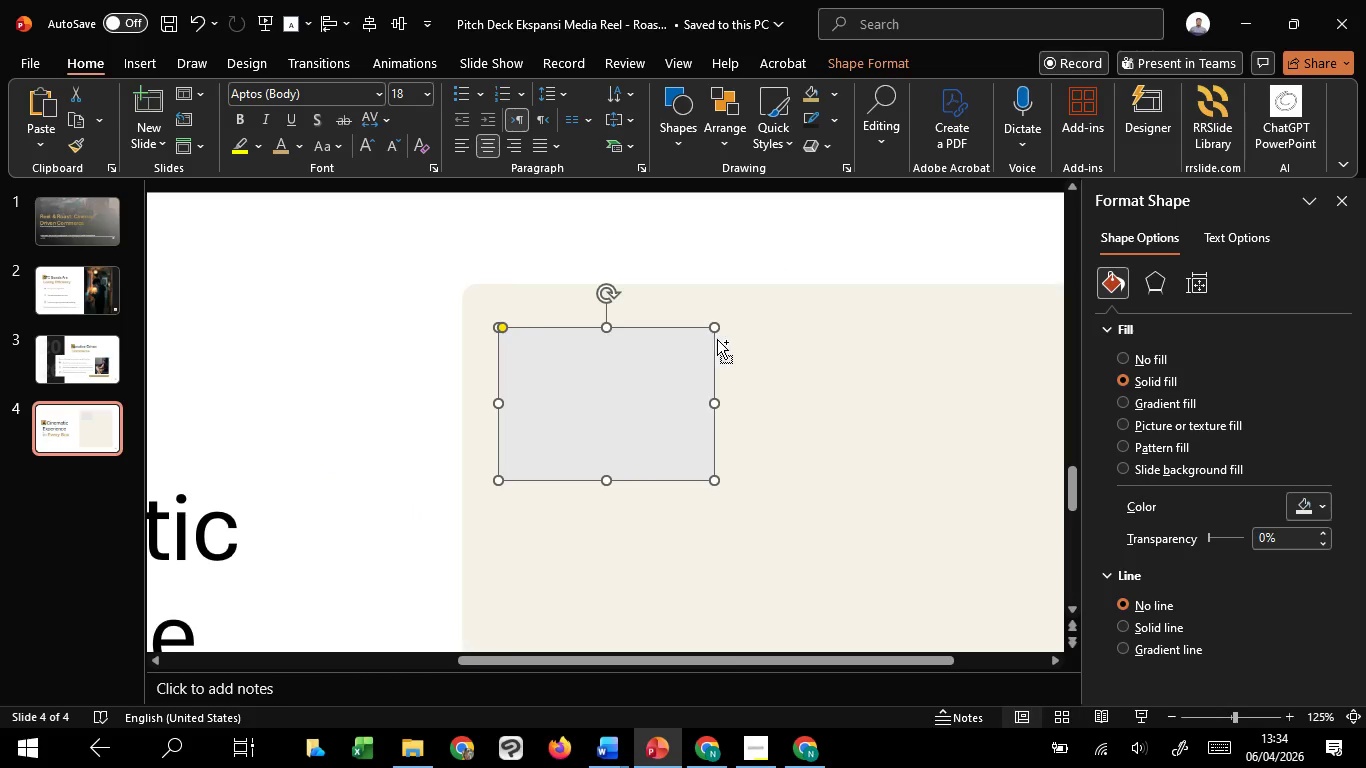 
hold_key(key=ShiftLeft, duration=1.5)
left_click_drag(start_coordinate=[717, 333], to_coordinate=[656, 357])
 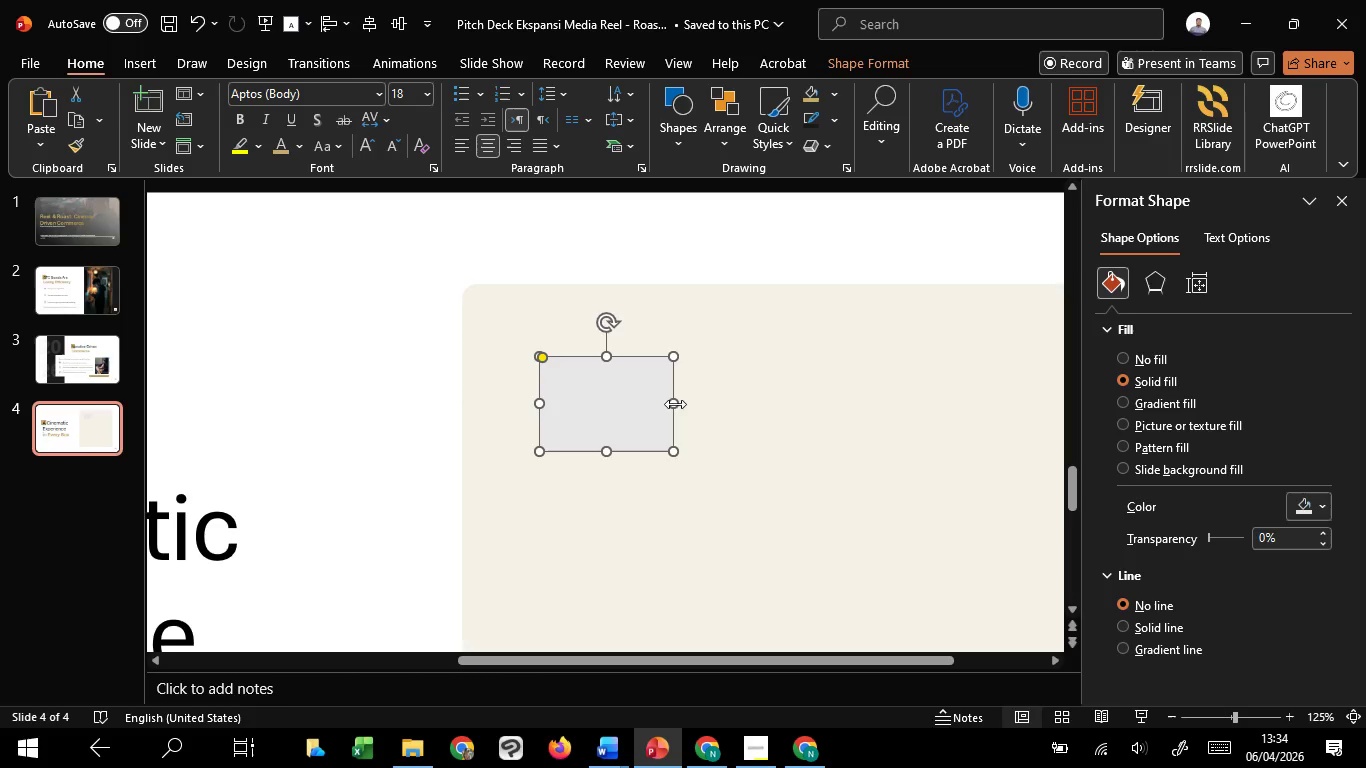 
key(Control+Shift+ShiftLeft)
 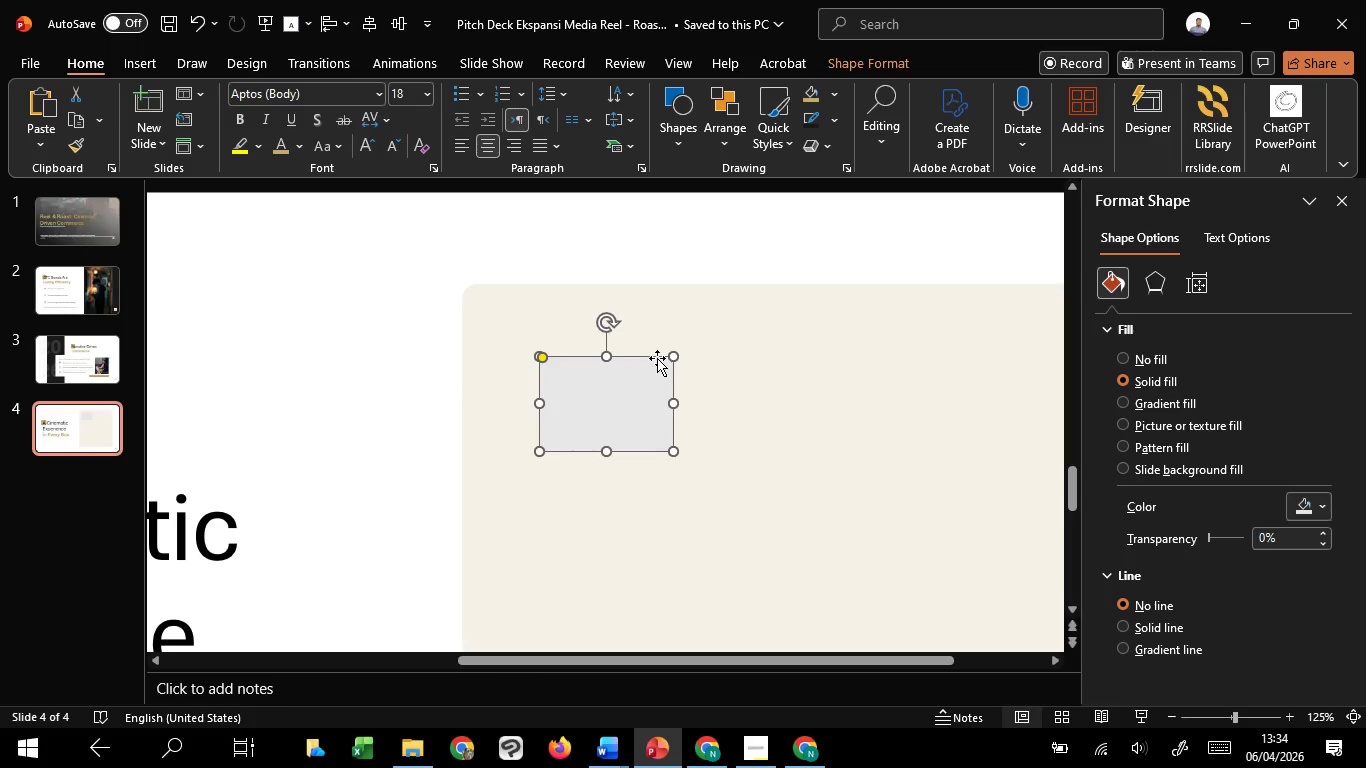 
key(Control+Shift+ShiftLeft)
 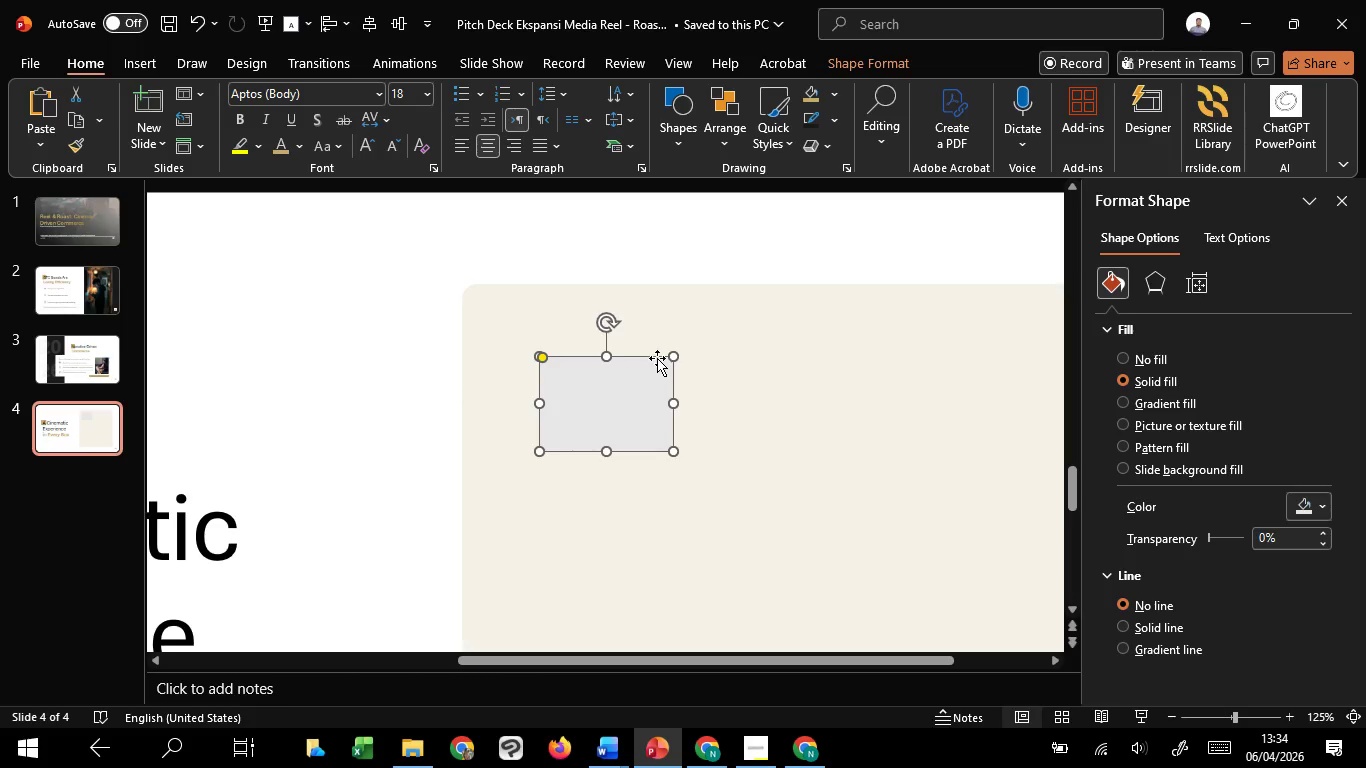 
key(Control+Shift+ShiftLeft)
 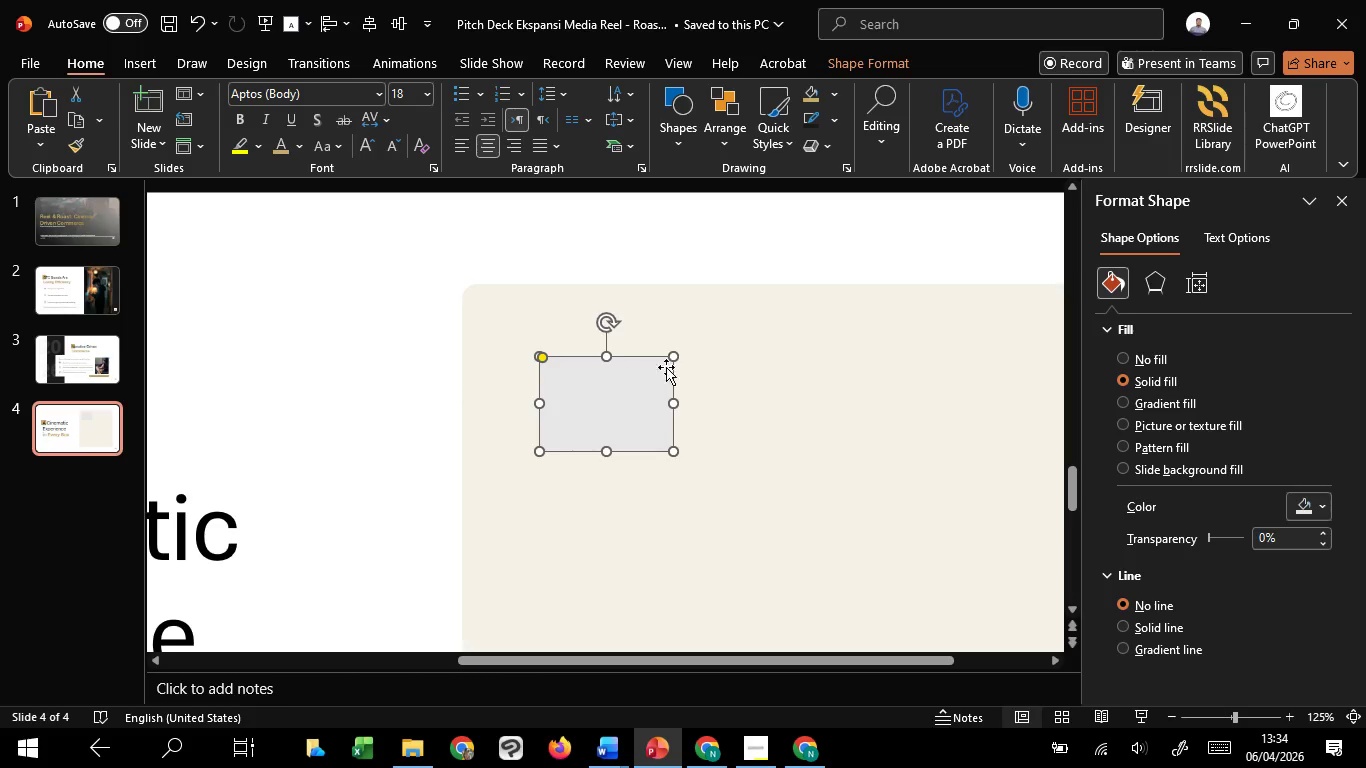 
key(Control+Shift+ShiftLeft)
 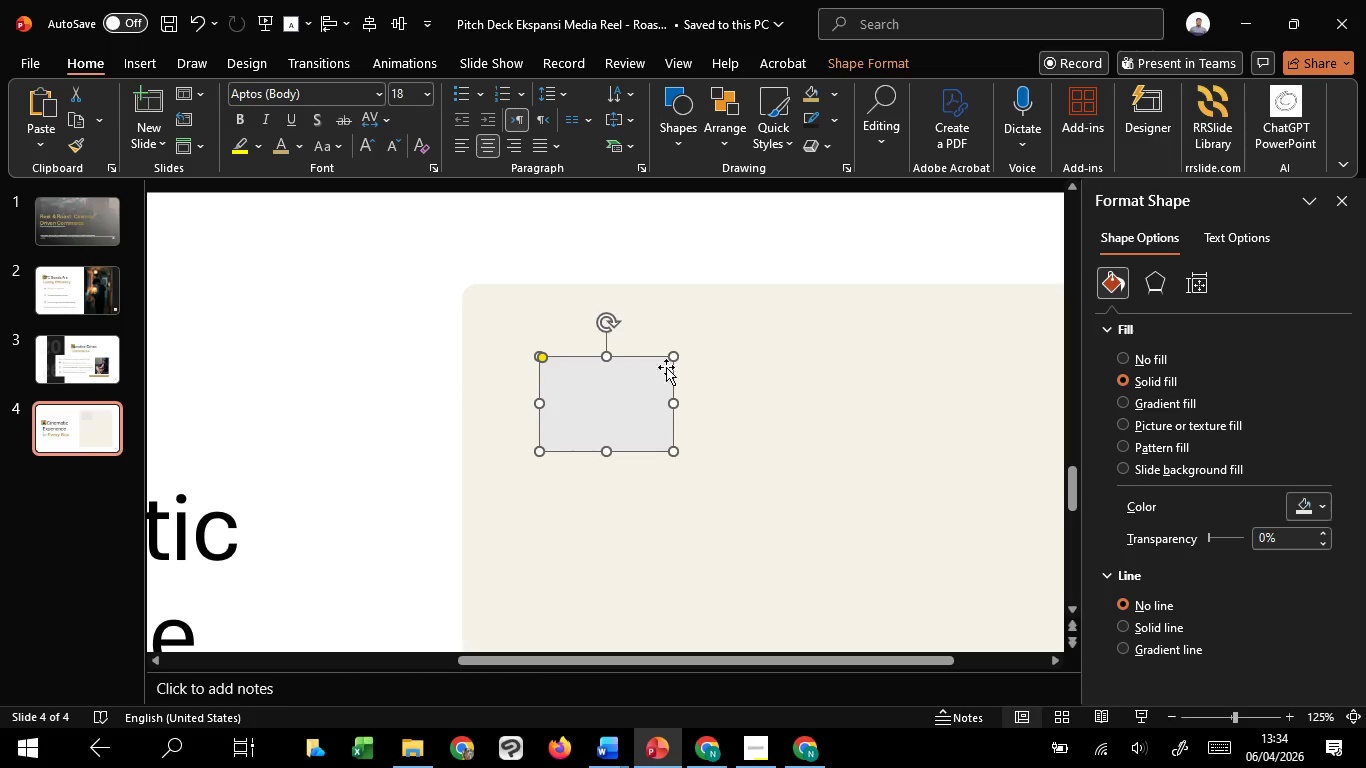 
key(Control+Shift+ShiftLeft)
 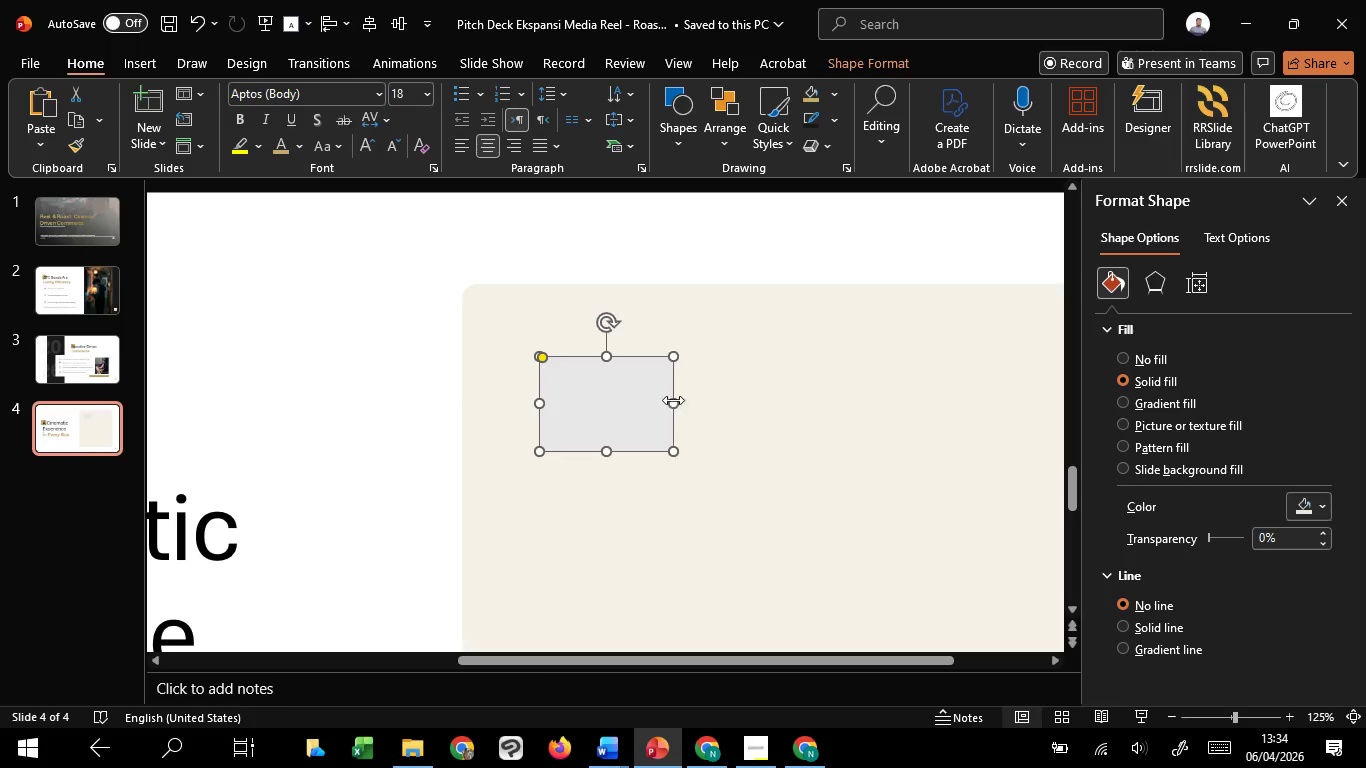 
left_click_drag(start_coordinate=[674, 401], to_coordinate=[660, 404])
 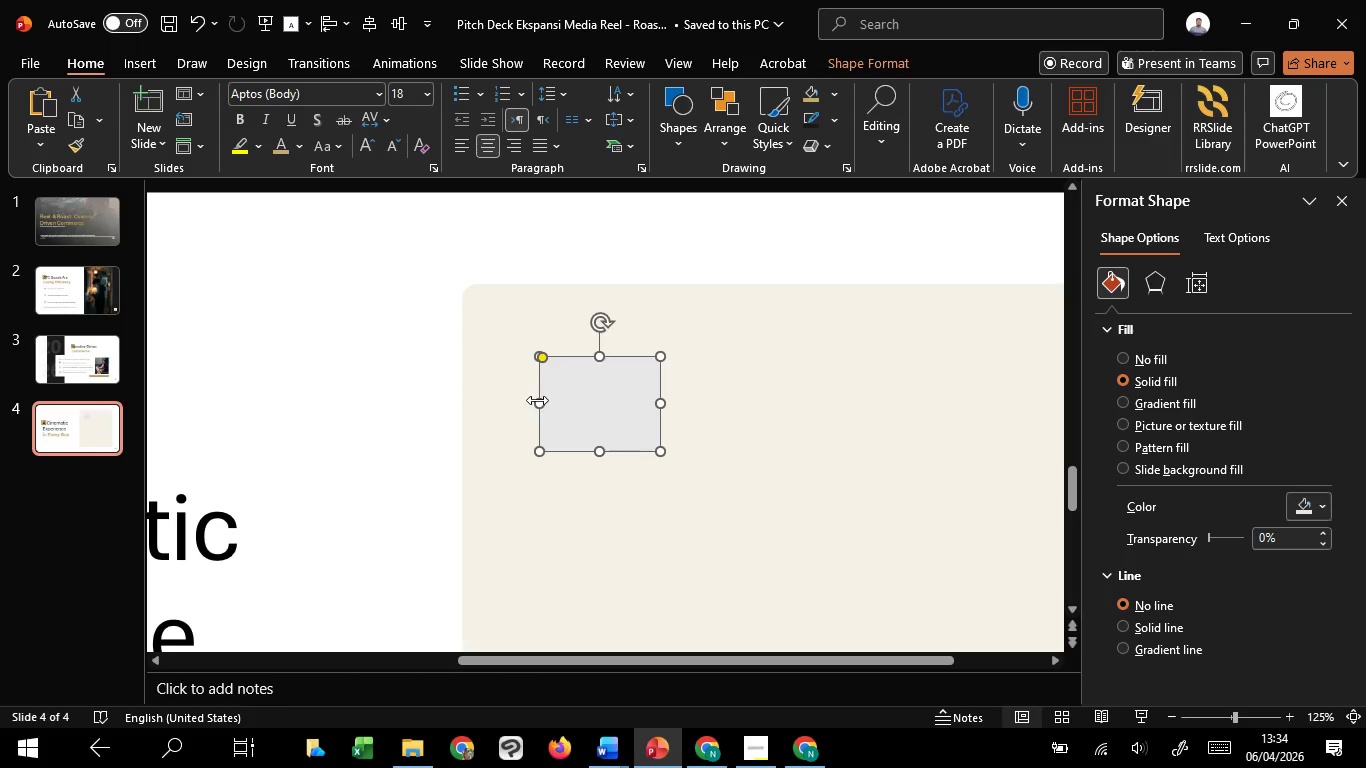 
left_click_drag(start_coordinate=[537, 400], to_coordinate=[508, 398])
 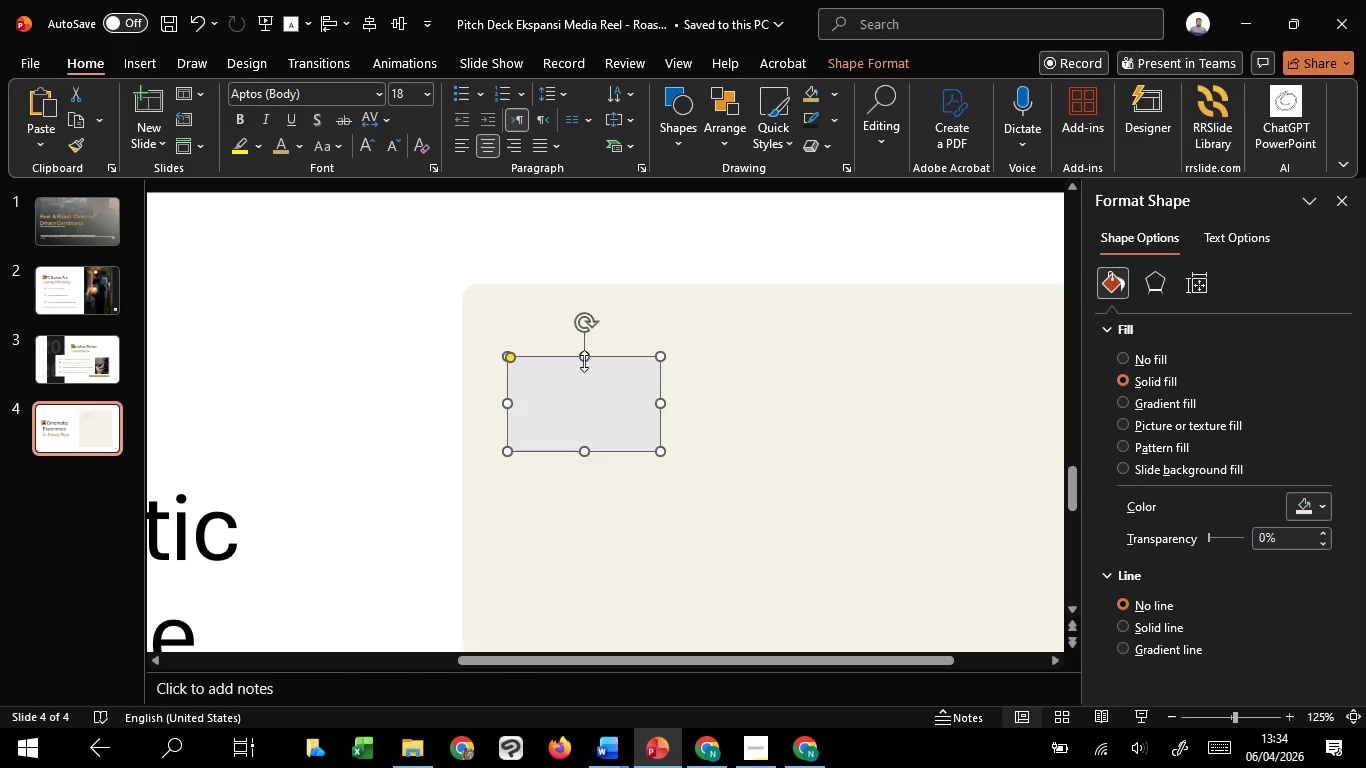 
left_click_drag(start_coordinate=[584, 359], to_coordinate=[583, 315])
 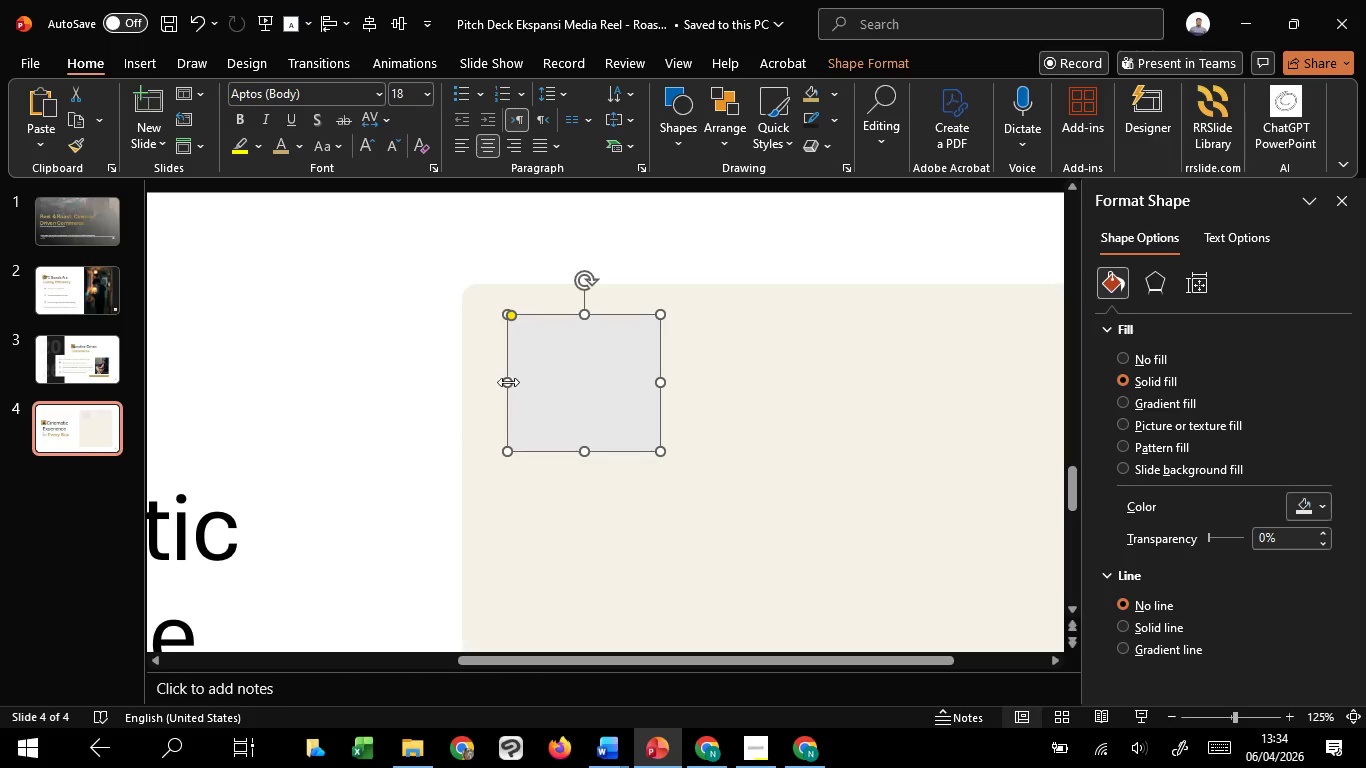 
left_click_drag(start_coordinate=[508, 382], to_coordinate=[485, 384])
 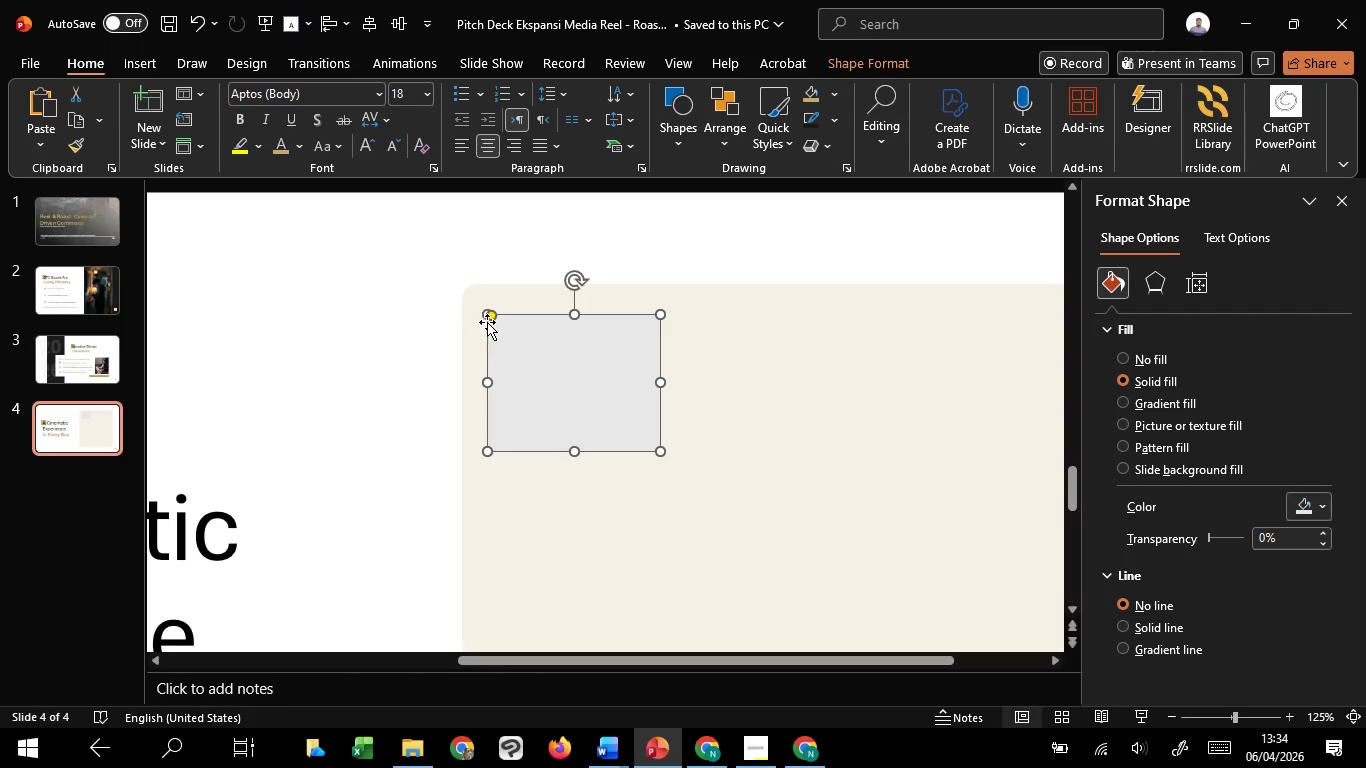 
left_click_drag(start_coordinate=[494, 317], to_coordinate=[504, 316])
 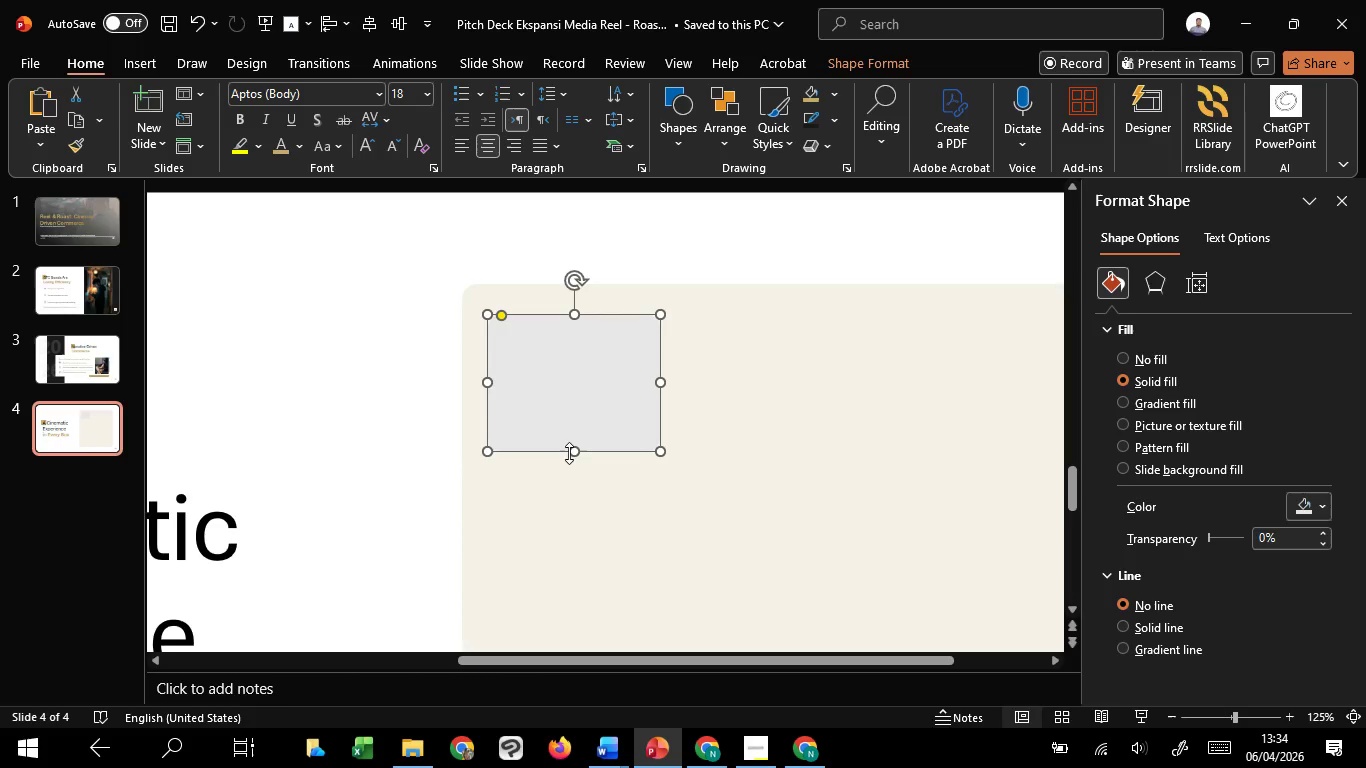 
left_click_drag(start_coordinate=[569, 453], to_coordinate=[571, 466])
 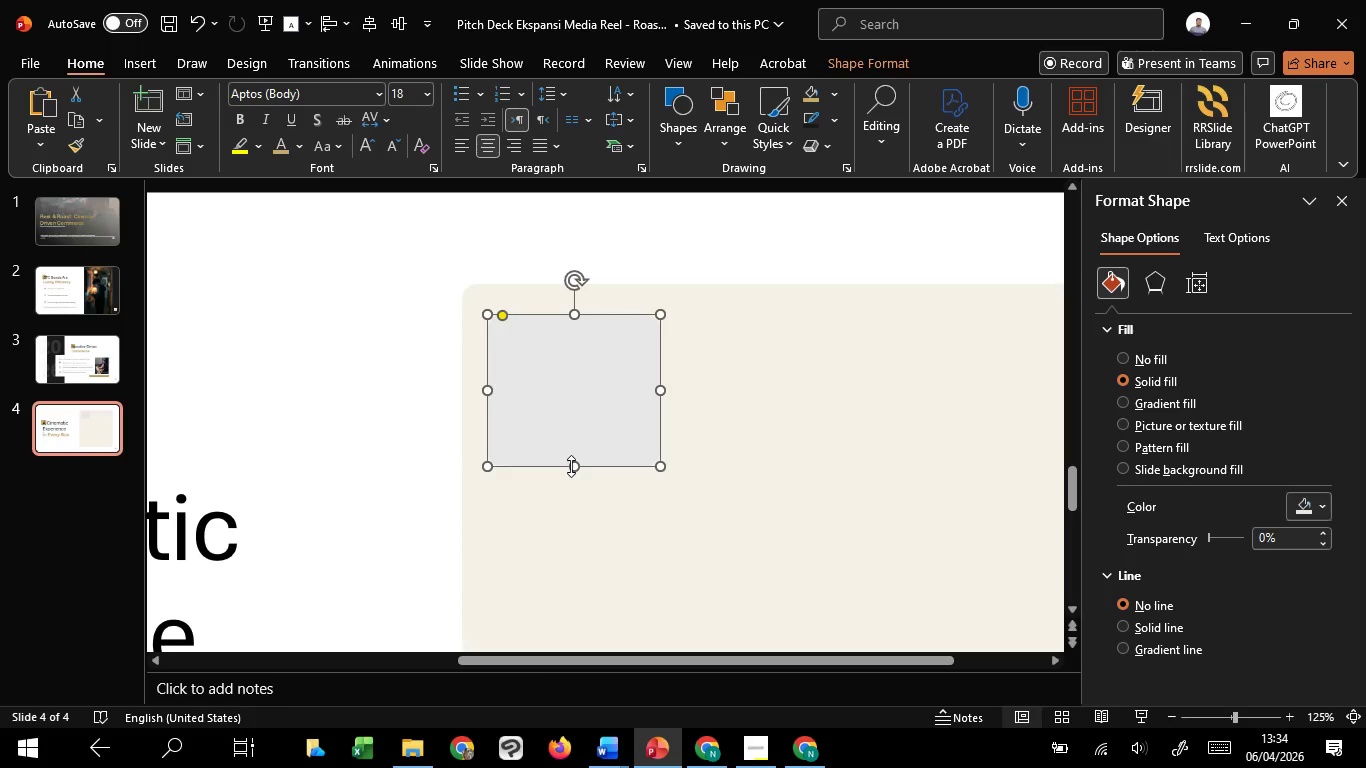 
hold_key(key=ControlLeft, duration=1.0)
scroll: coordinate [571, 466], scroll_direction: down, amount: 4.0
 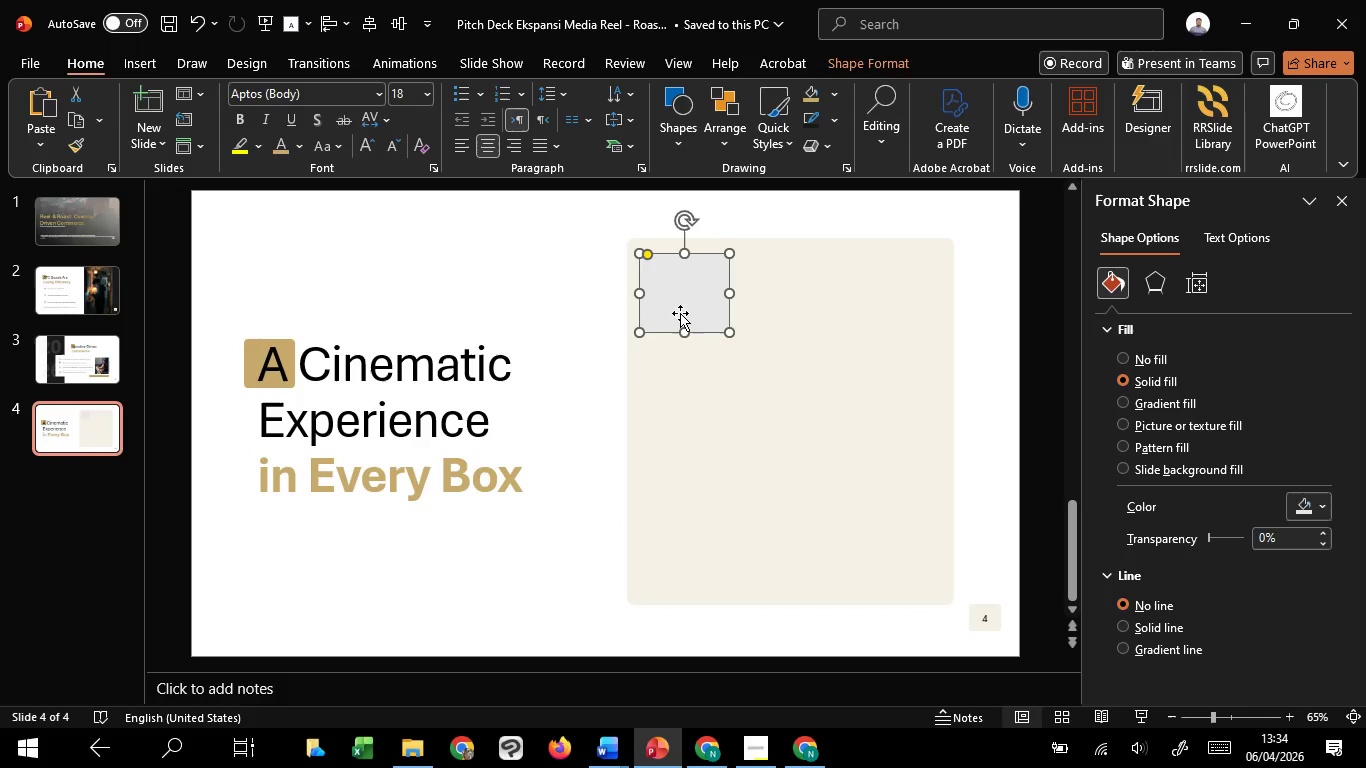 
left_click_drag(start_coordinate=[685, 311], to_coordinate=[690, 309])
 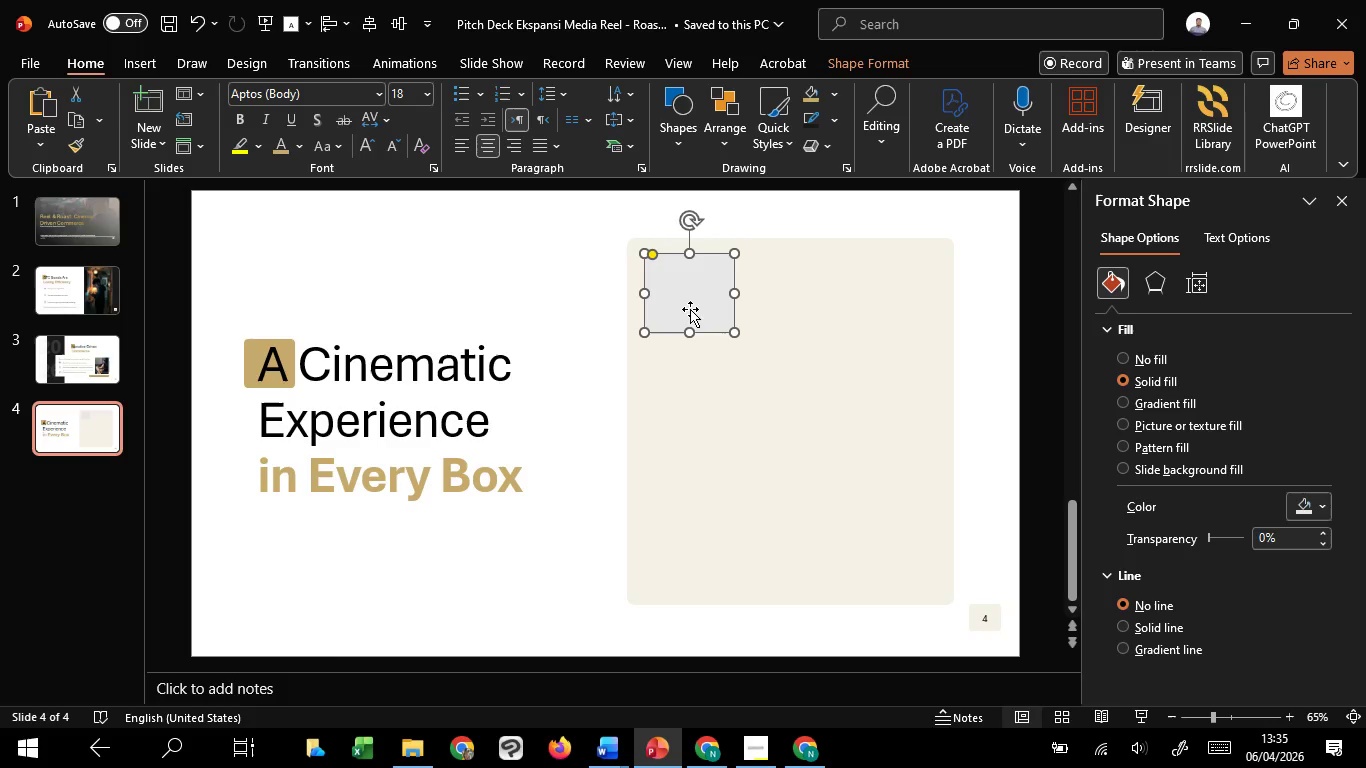 
hold_key(key=ShiftLeft, duration=1.51)
 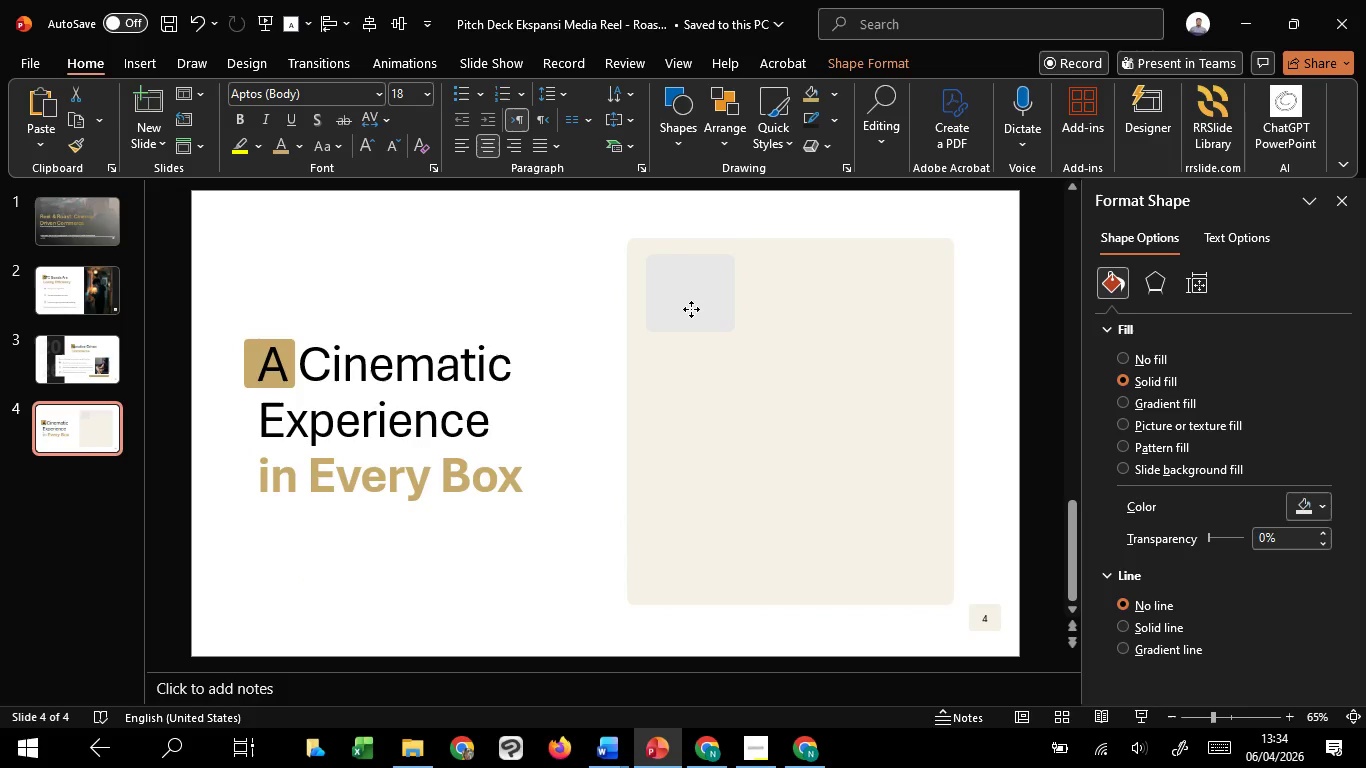 
hold_key(key=ShiftLeft, duration=1.5)
 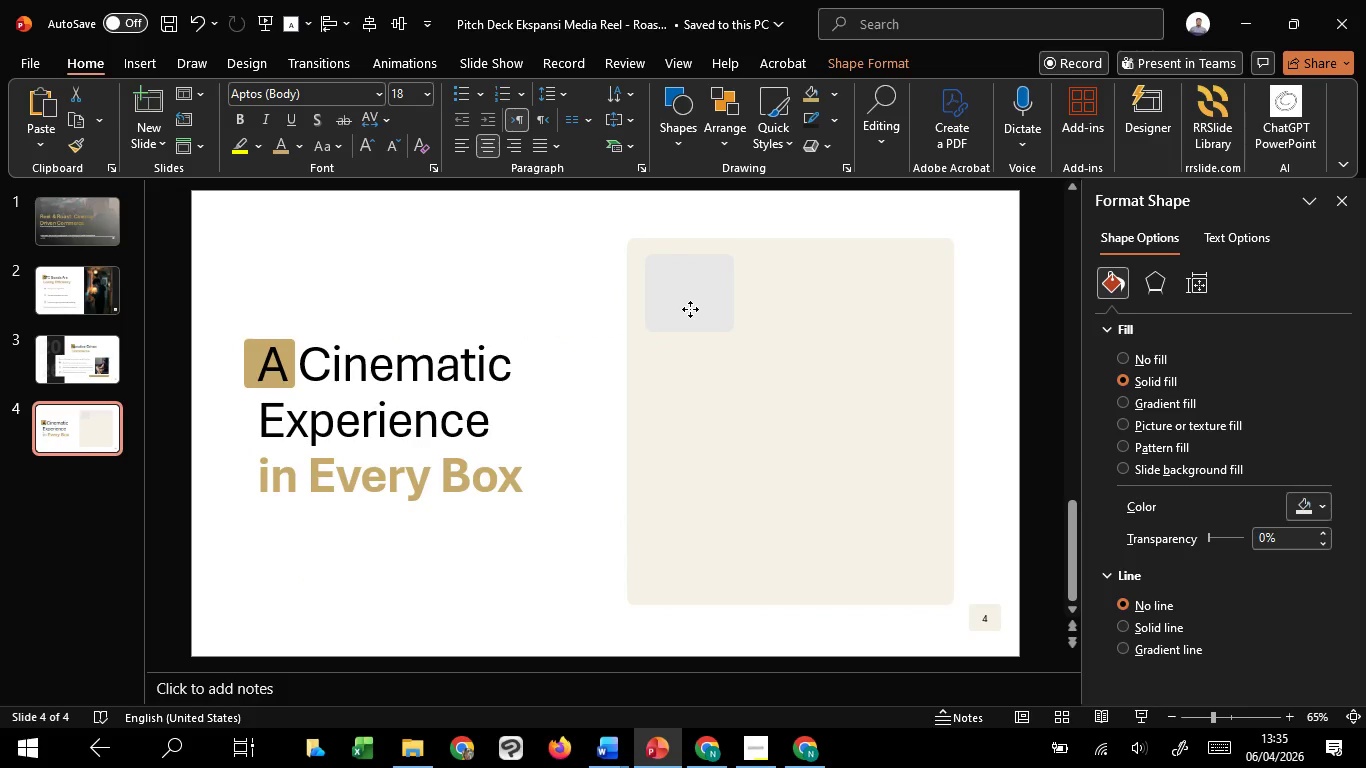 
hold_key(key=ShiftLeft, duration=0.92)
 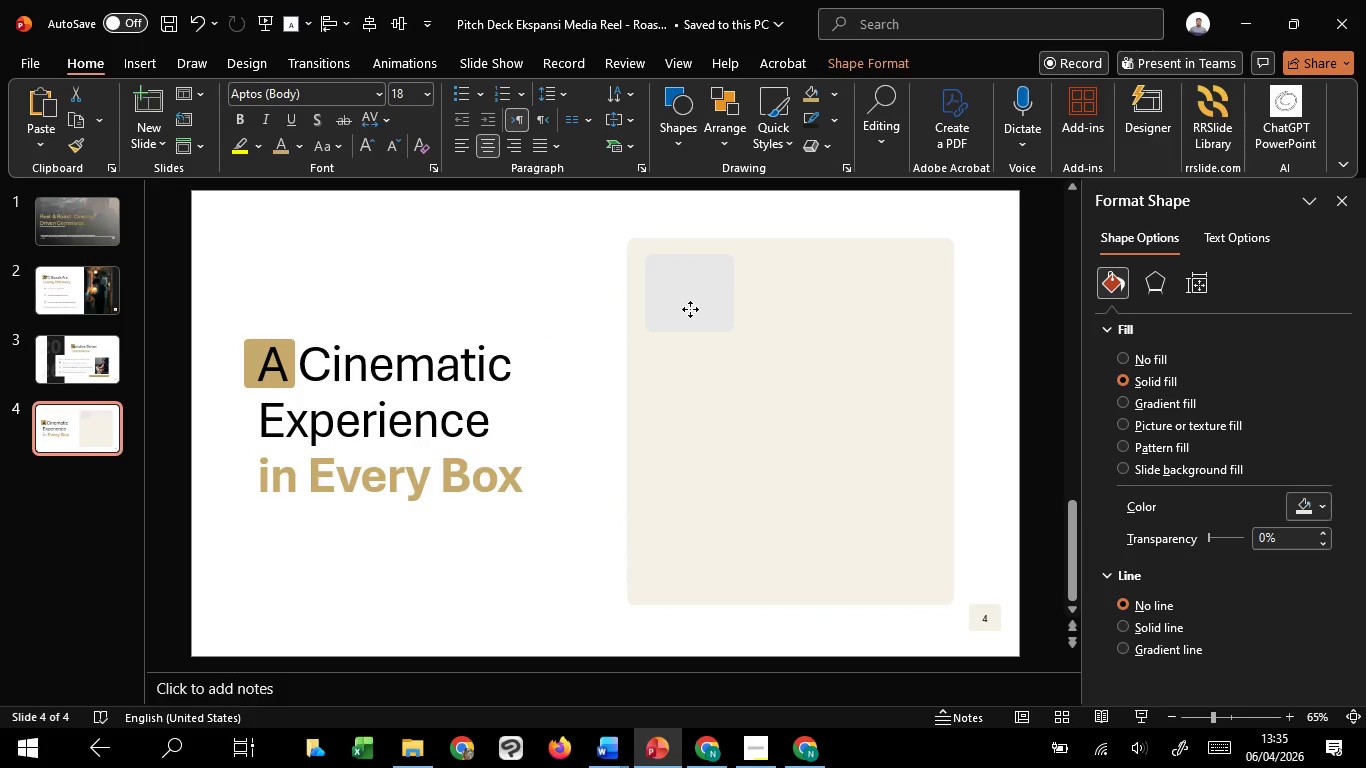 
hold_key(key=ShiftLeft, duration=0.31)
 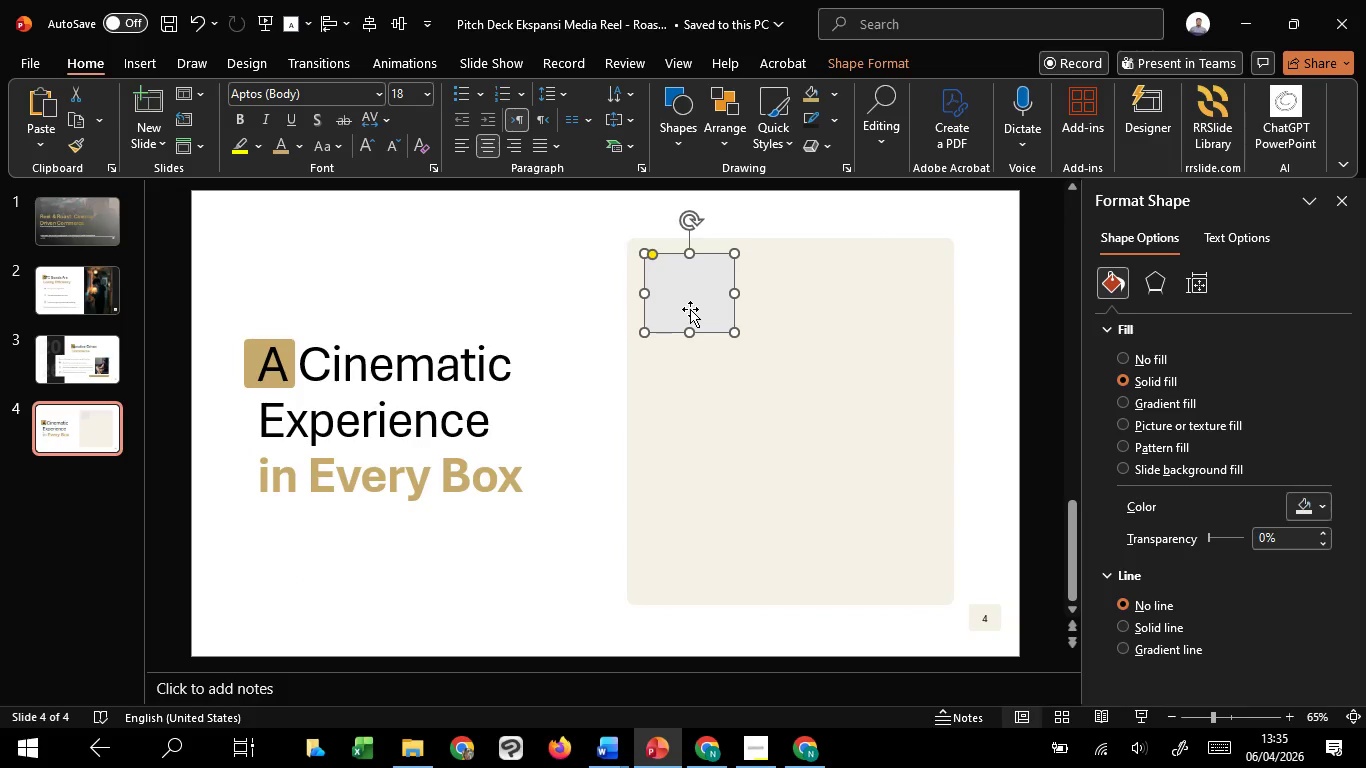 
left_click_drag(start_coordinate=[690, 309], to_coordinate=[683, 306])
 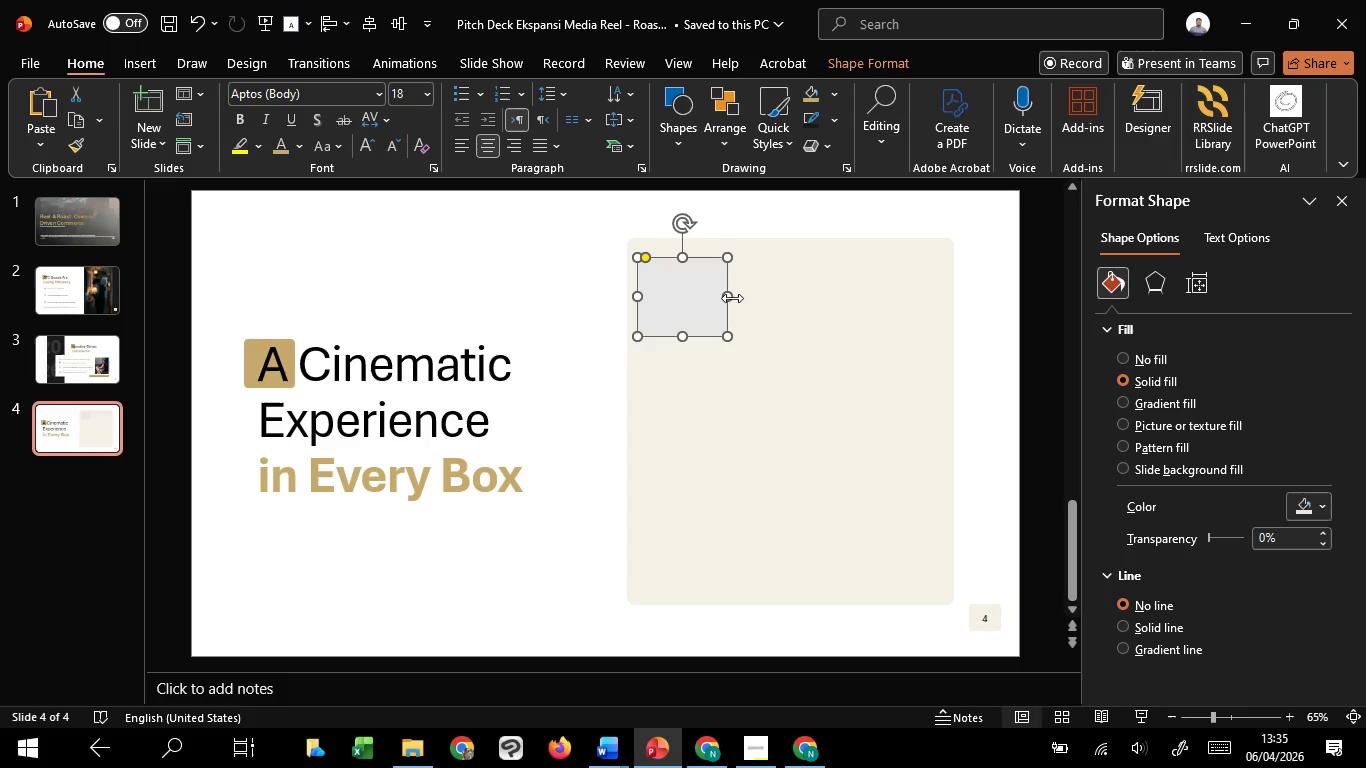 
hold_key(key=ShiftLeft, duration=1.52)
 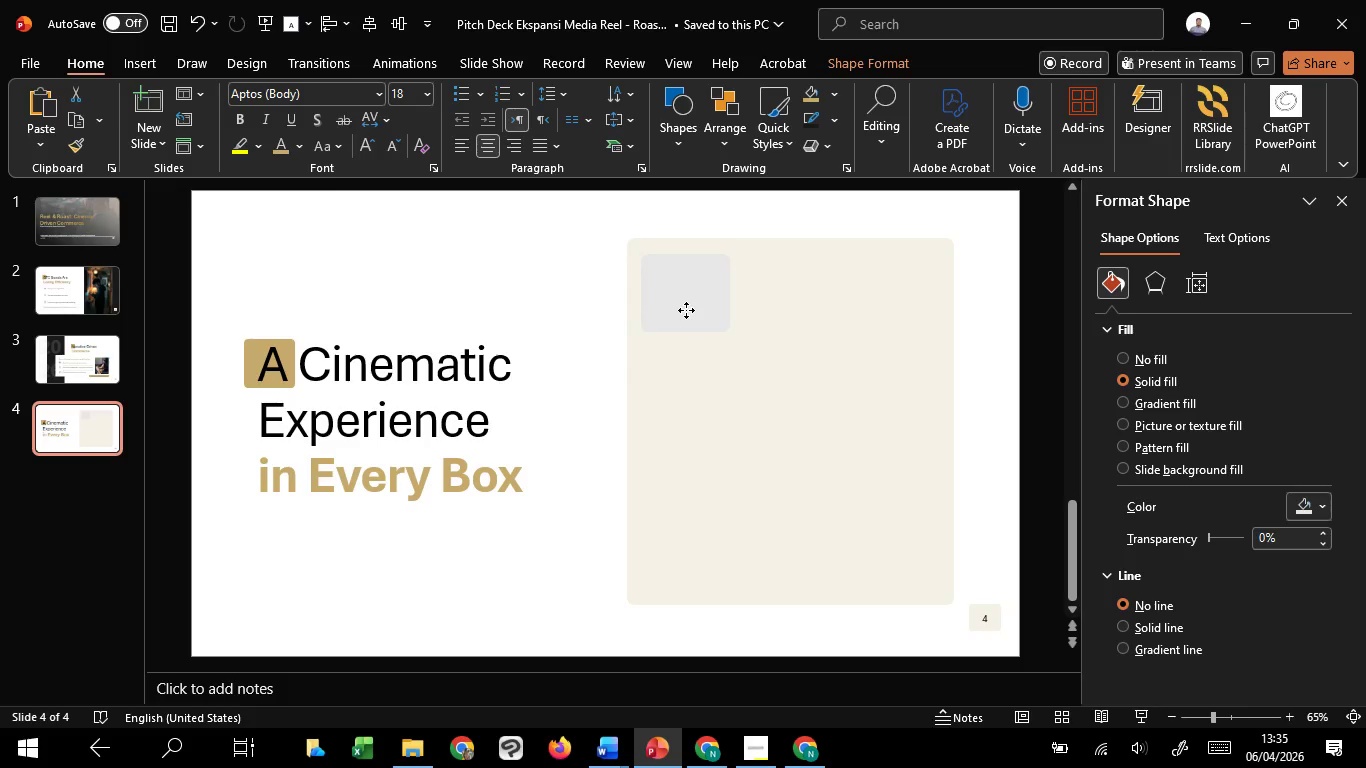 
hold_key(key=ShiftLeft, duration=1.45)
 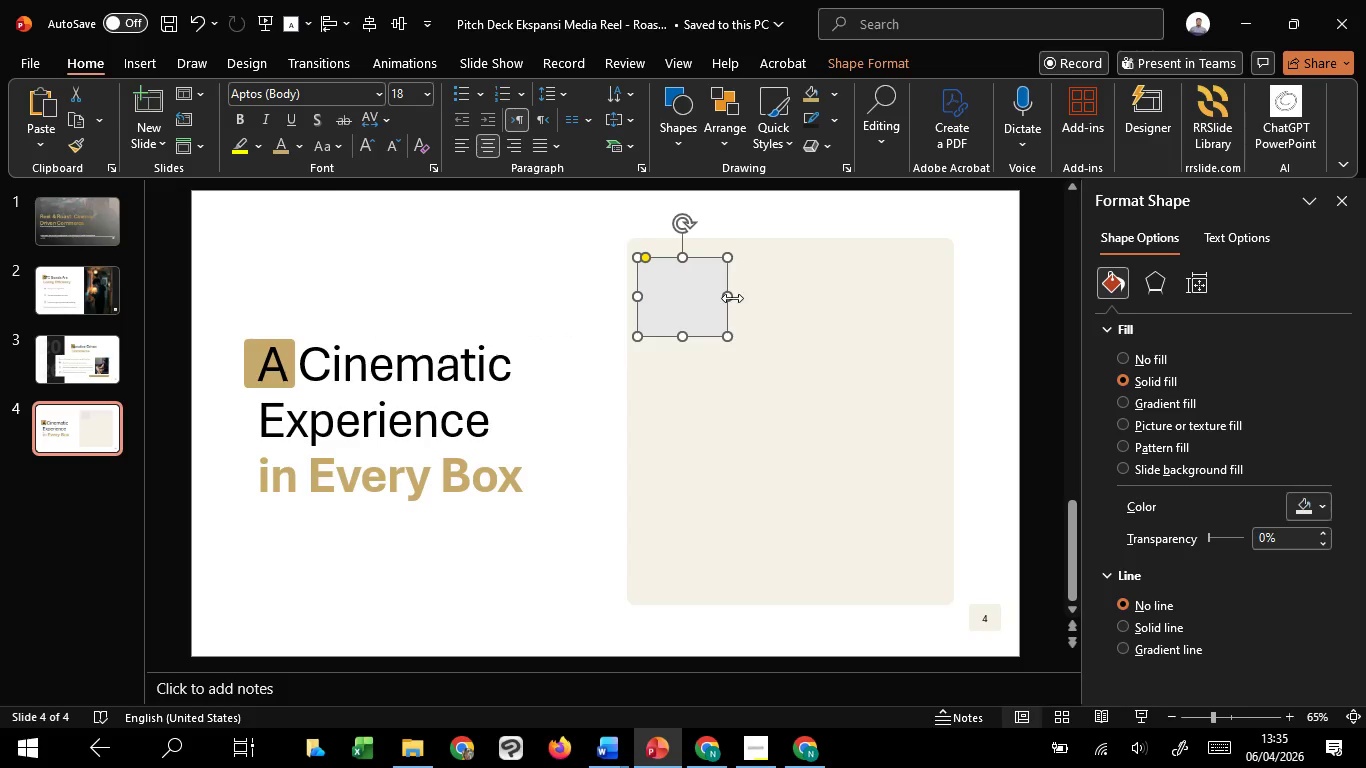 
key(ArrowUp)
 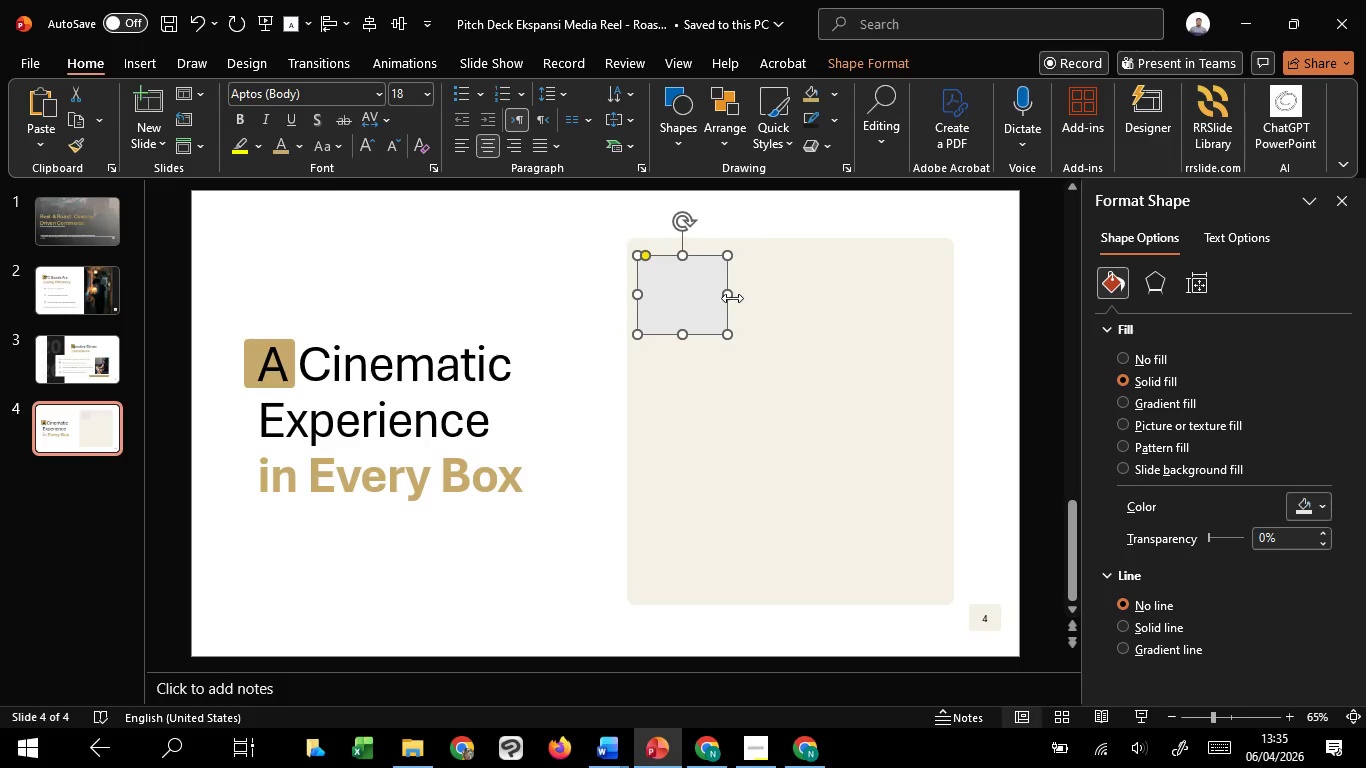 
key(ArrowUp)
 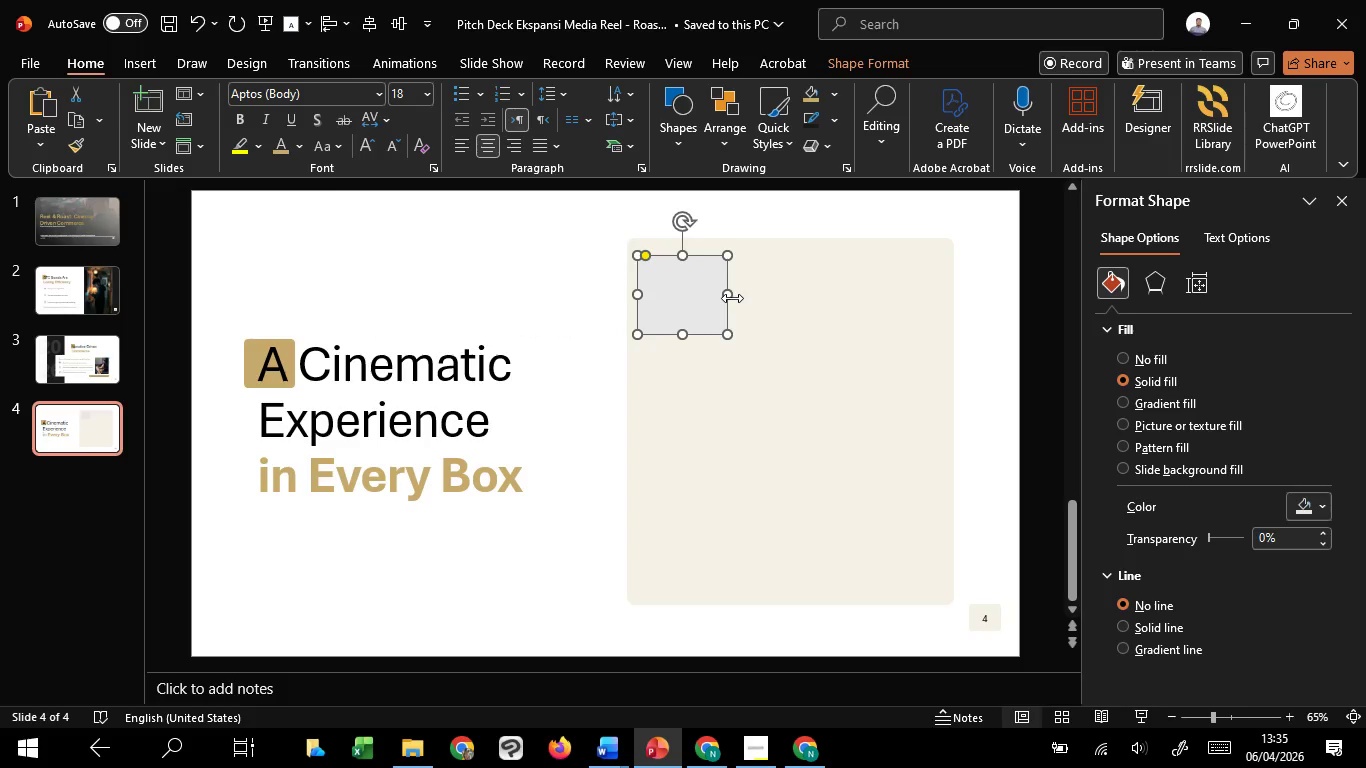 
key(ArrowUp)
 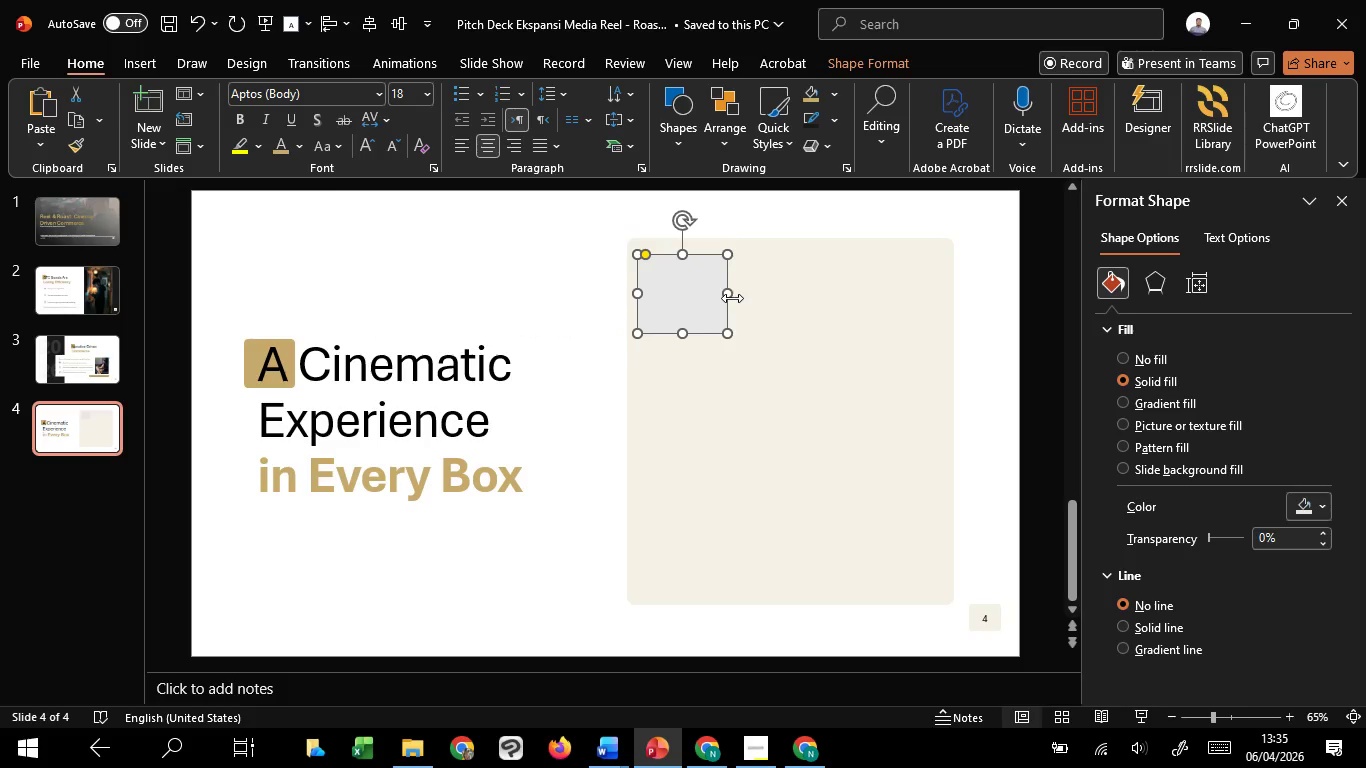 
hold_key(key=ArrowUp, duration=0.62)
 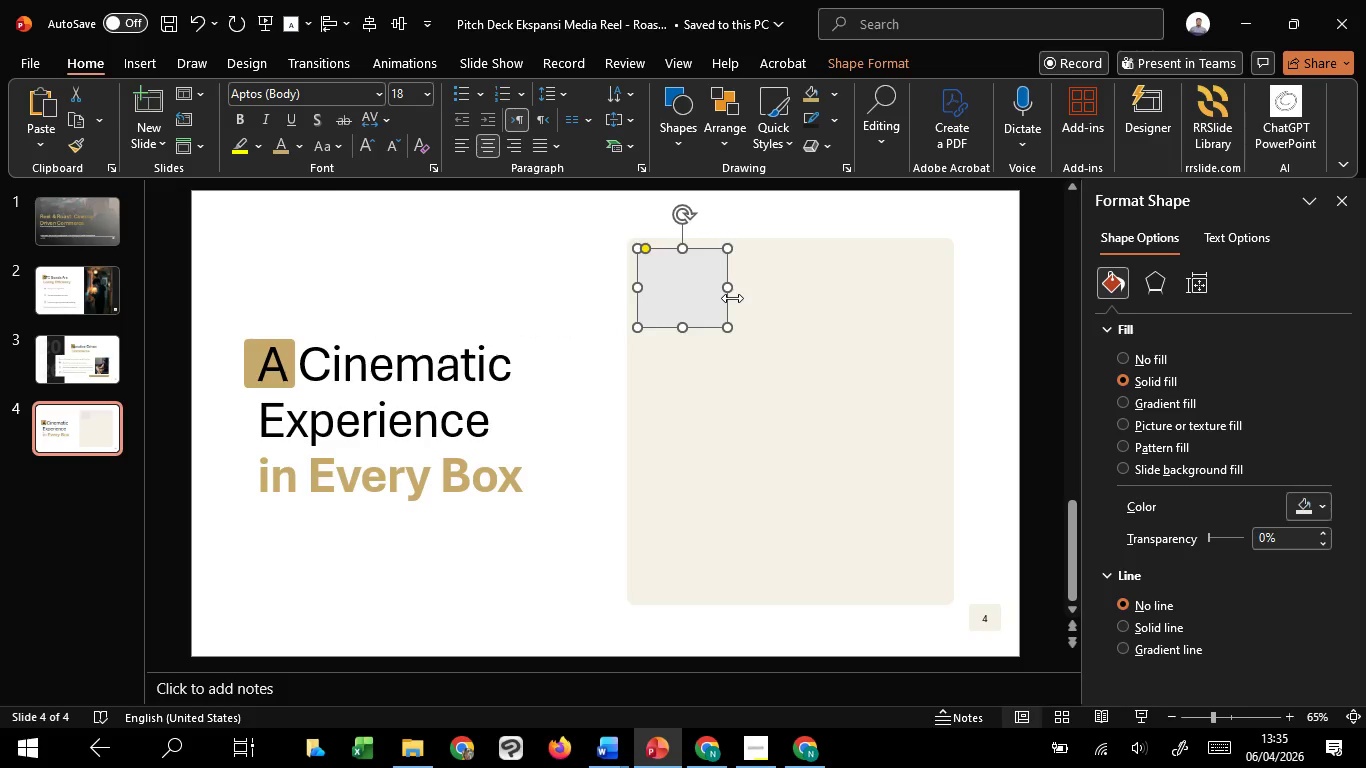 
key(ArrowRight)
 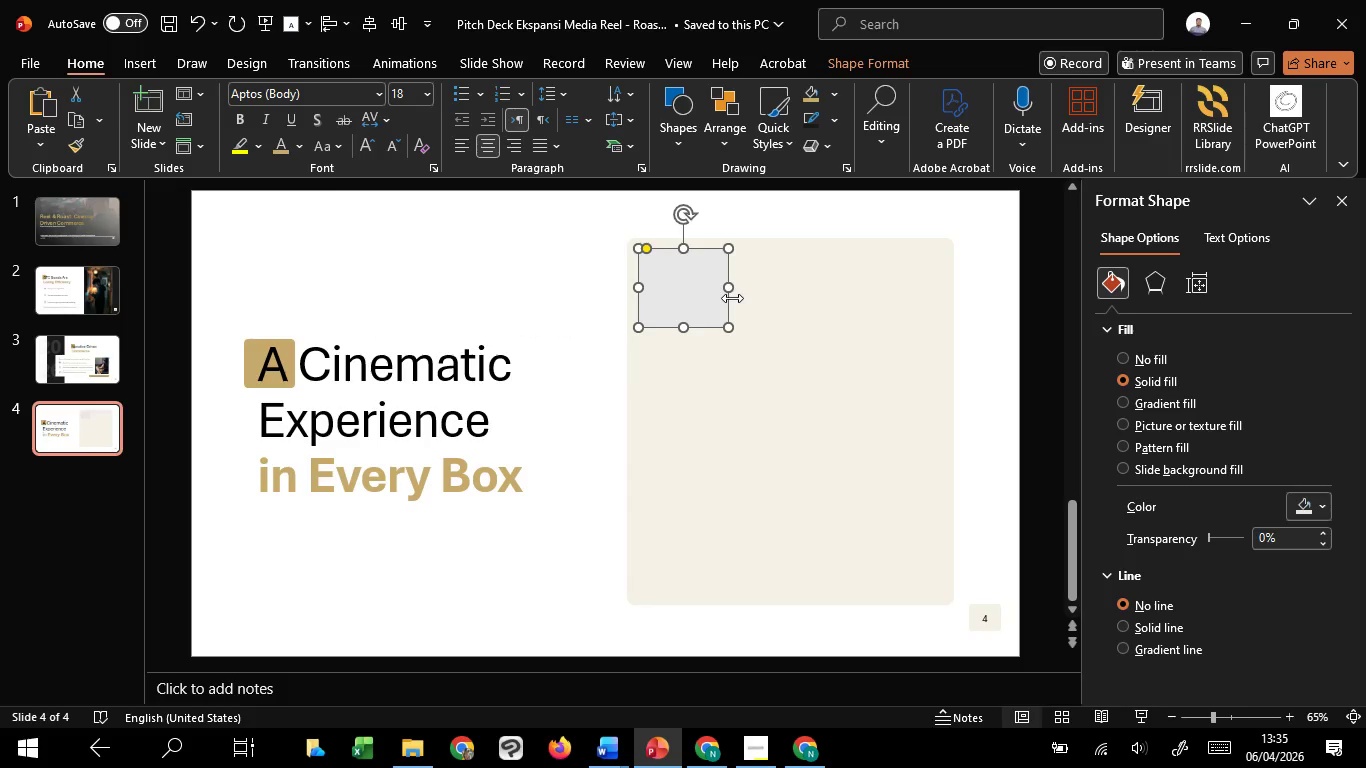 
key(ArrowRight)
 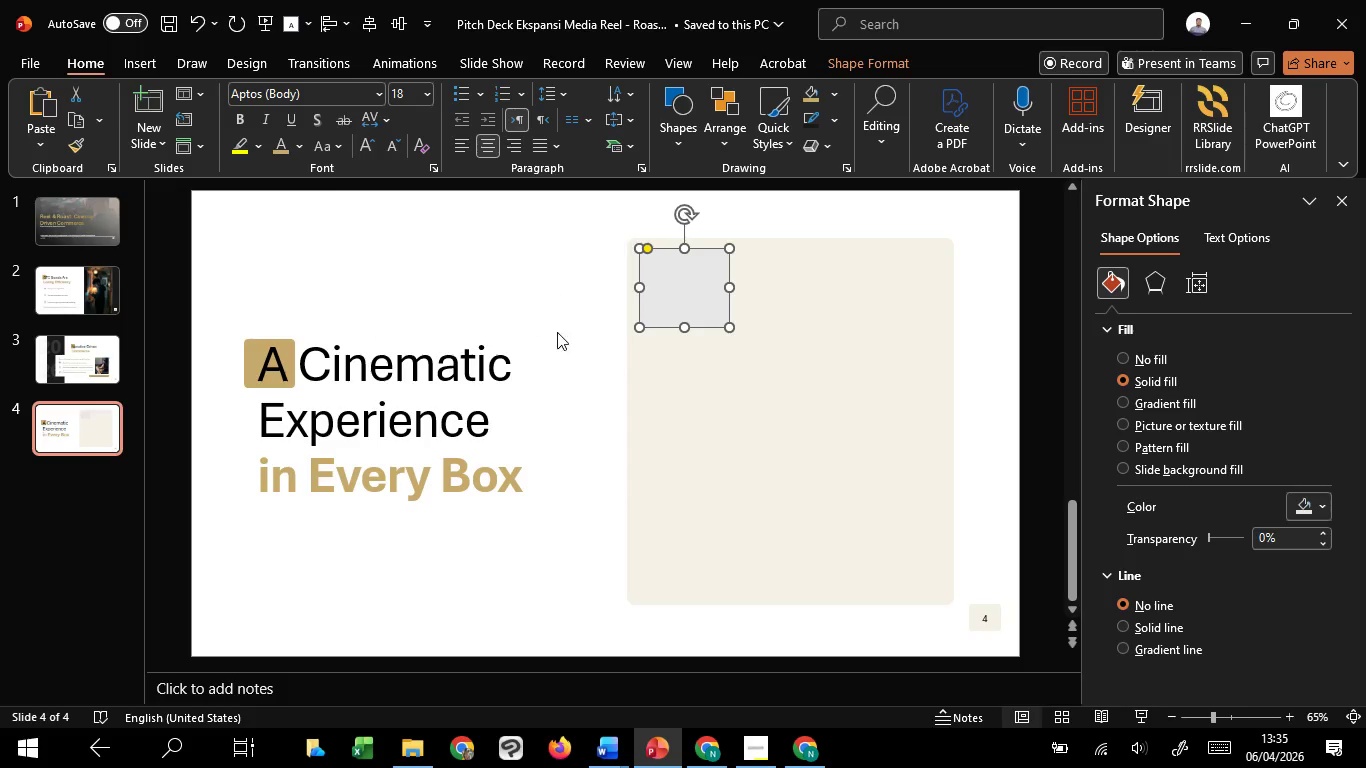 
left_click([588, 400])
 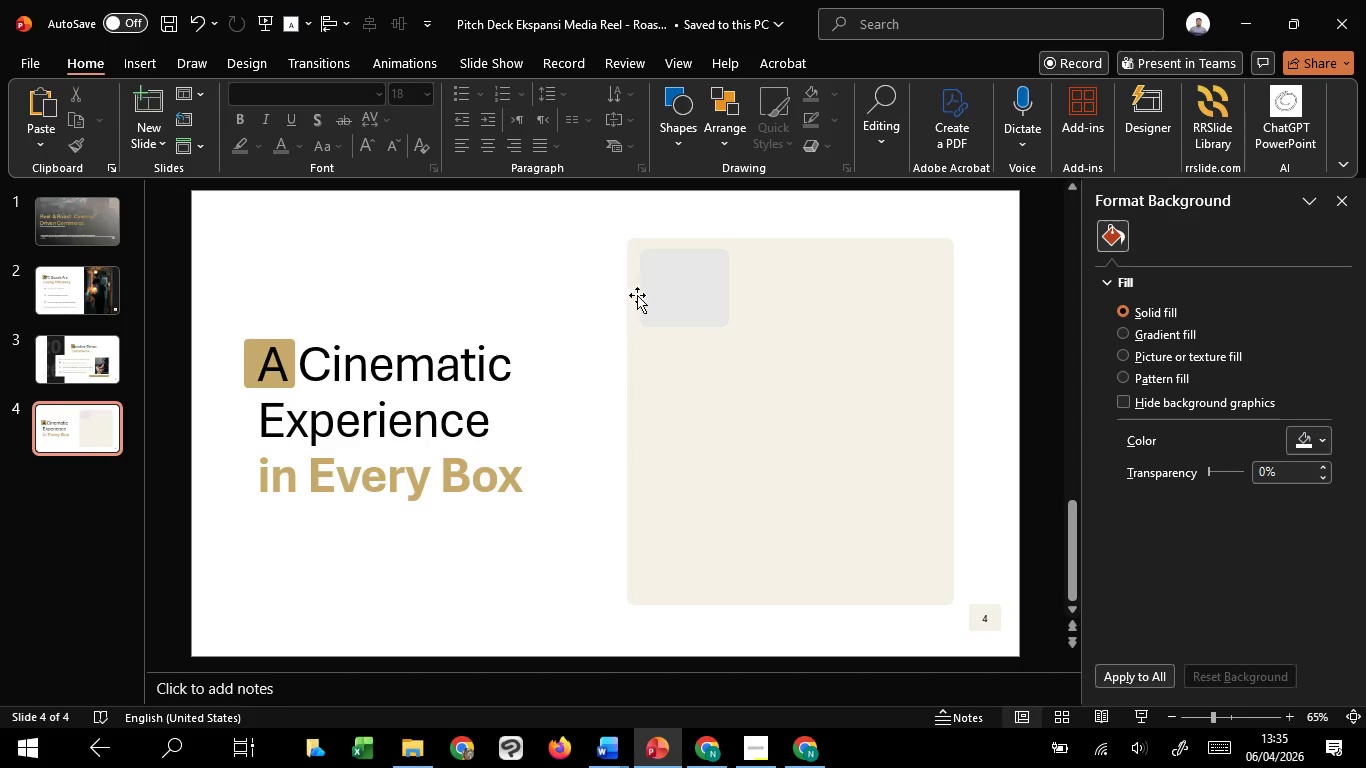 
left_click([637, 295])
 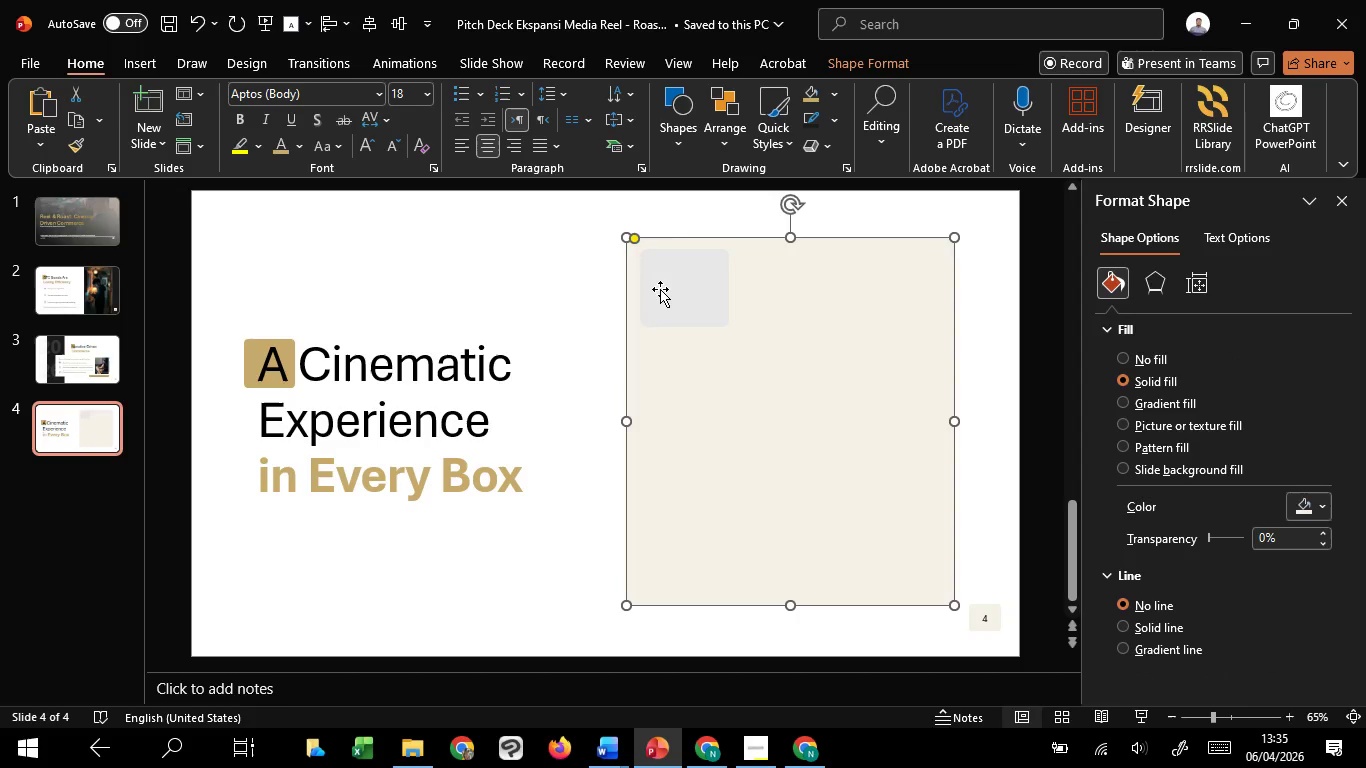 
left_click([660, 289])
 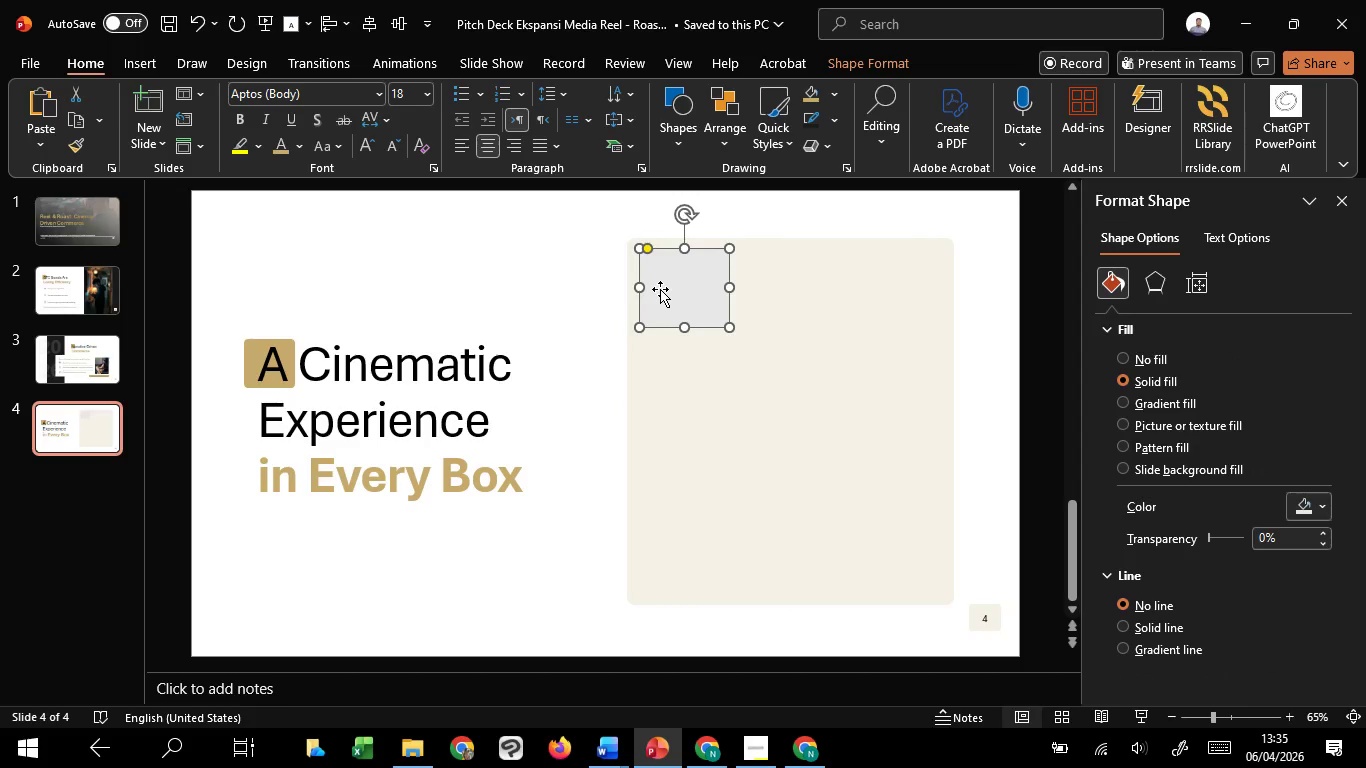 
key(ArrowLeft)
 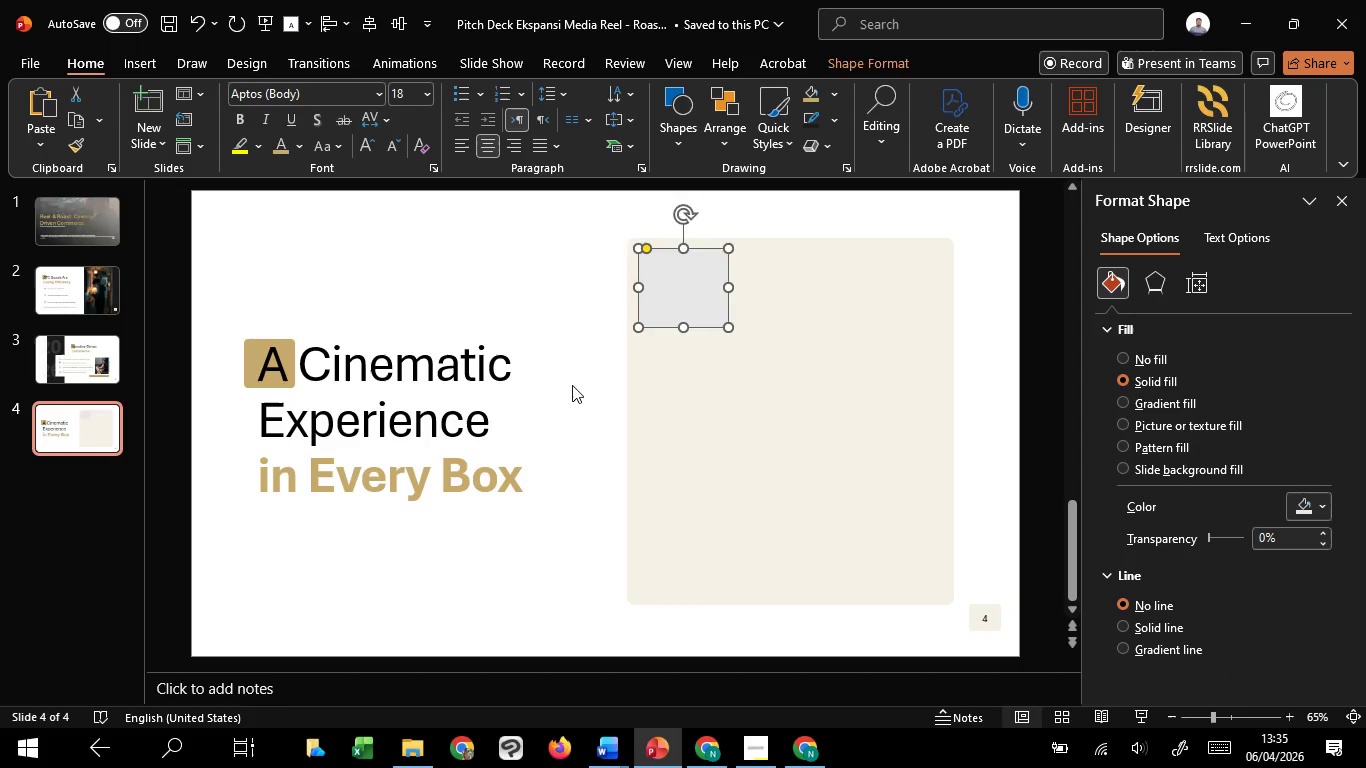 
left_click([570, 386])
 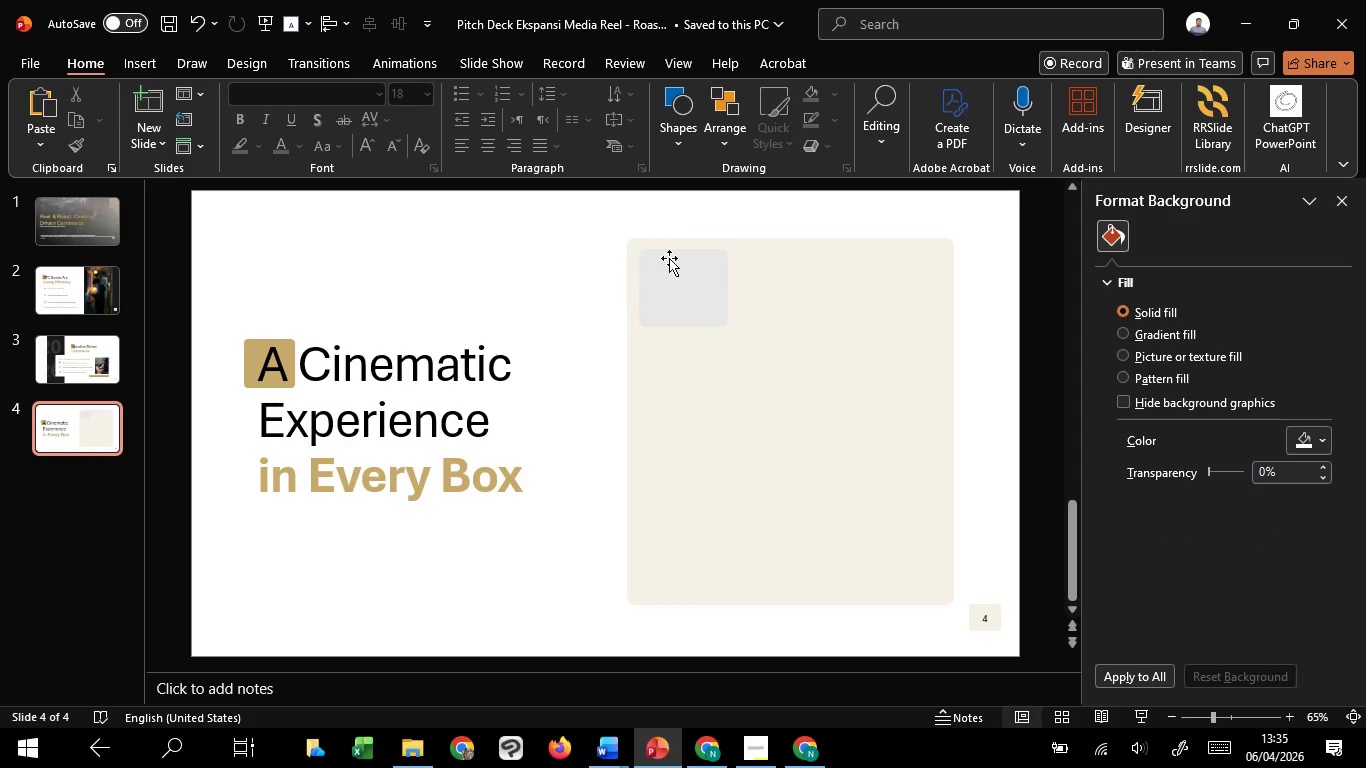 
left_click([669, 258])
 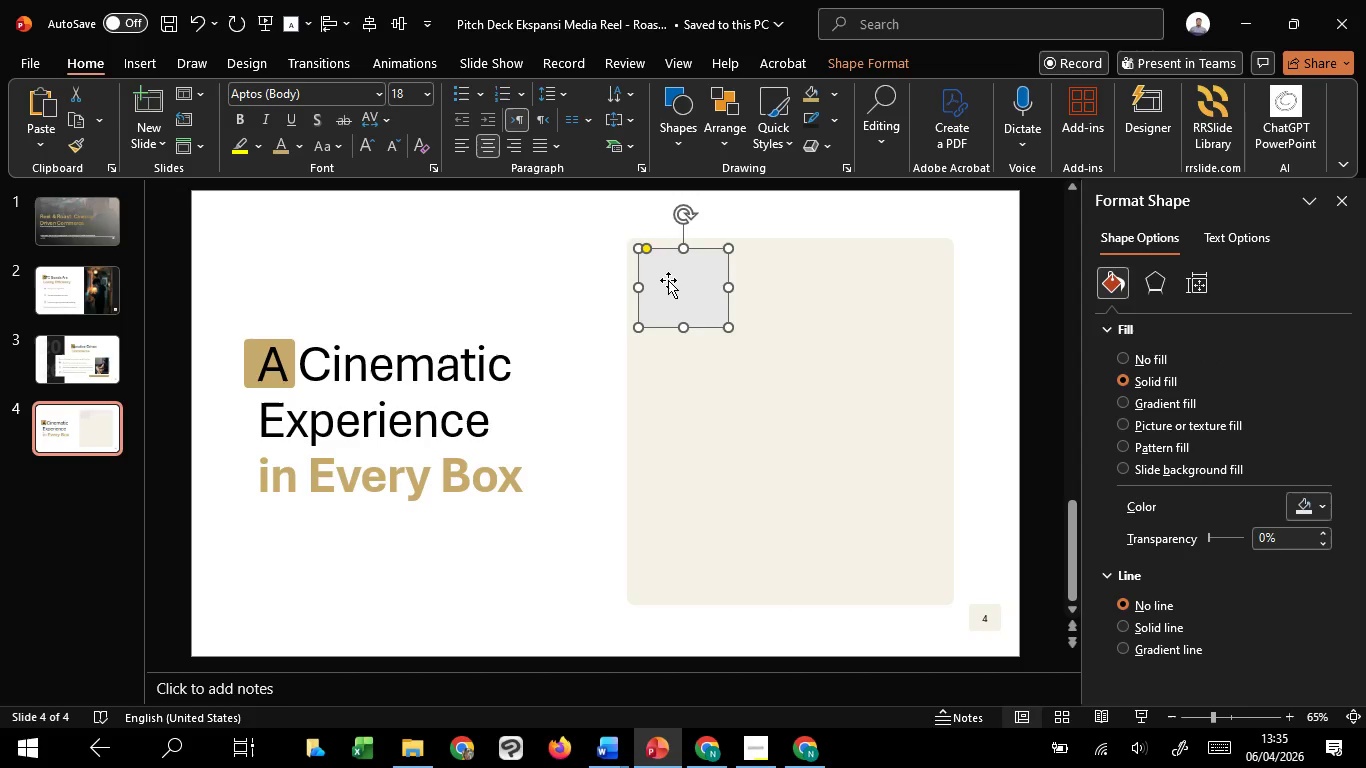 
hold_key(key=ShiftLeft, duration=0.55)
 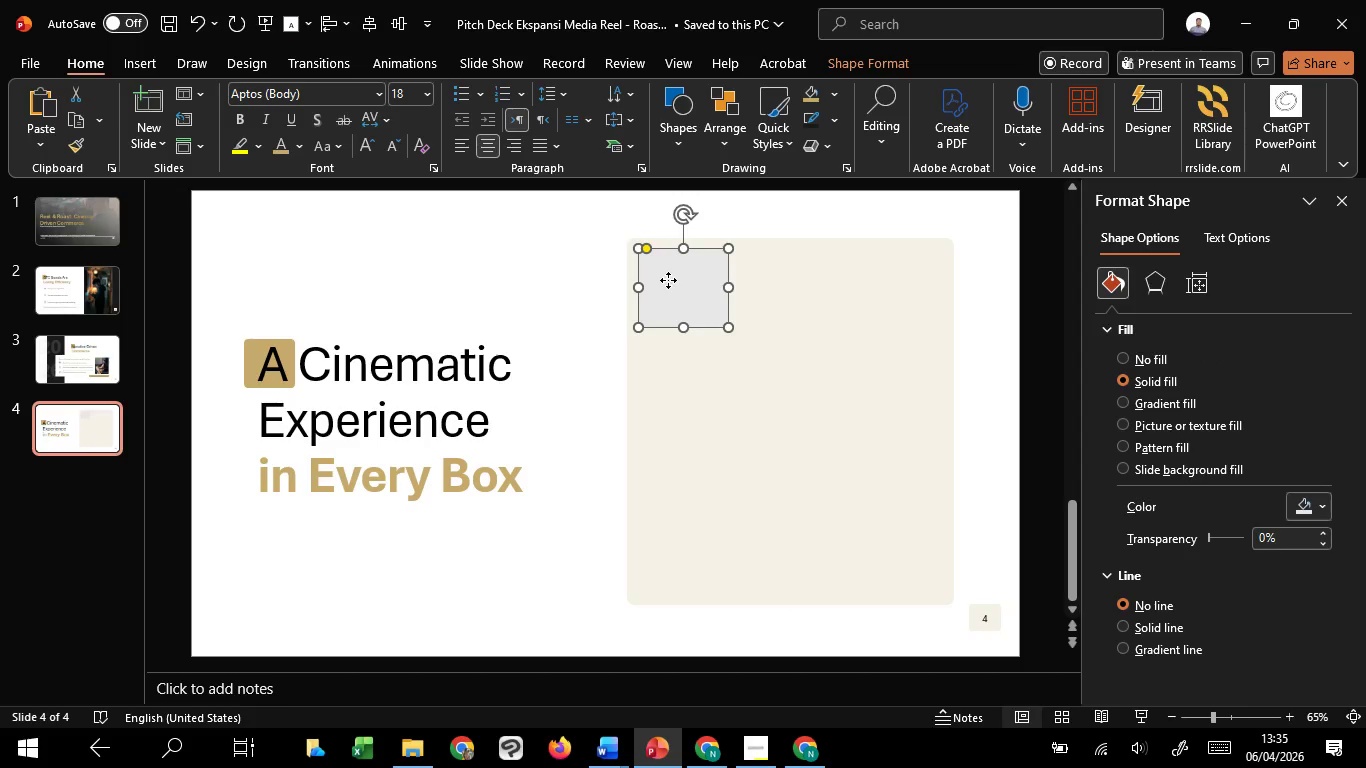 
hold_key(key=ShiftLeft, duration=1.84)
left_click_drag(start_coordinate=[668, 280], to_coordinate=[673, 410])
 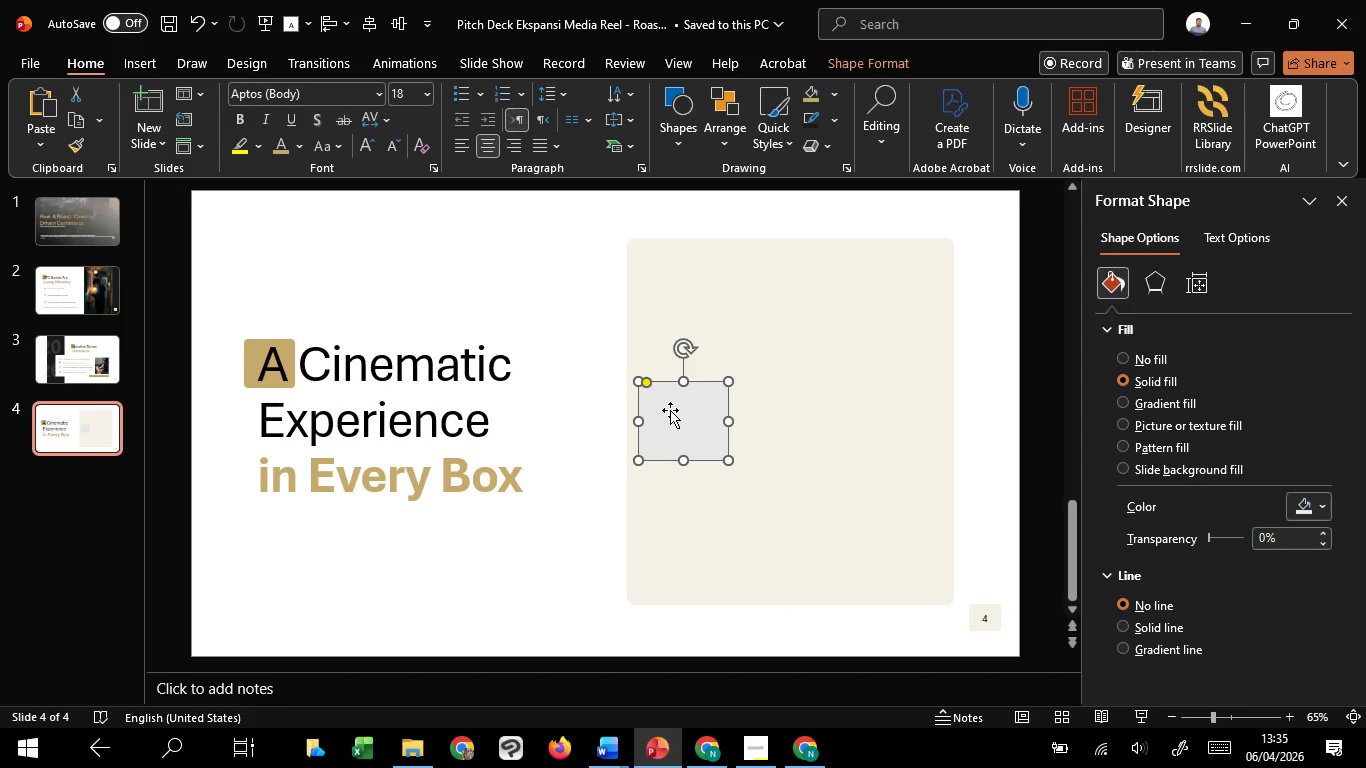 
key(Z)
 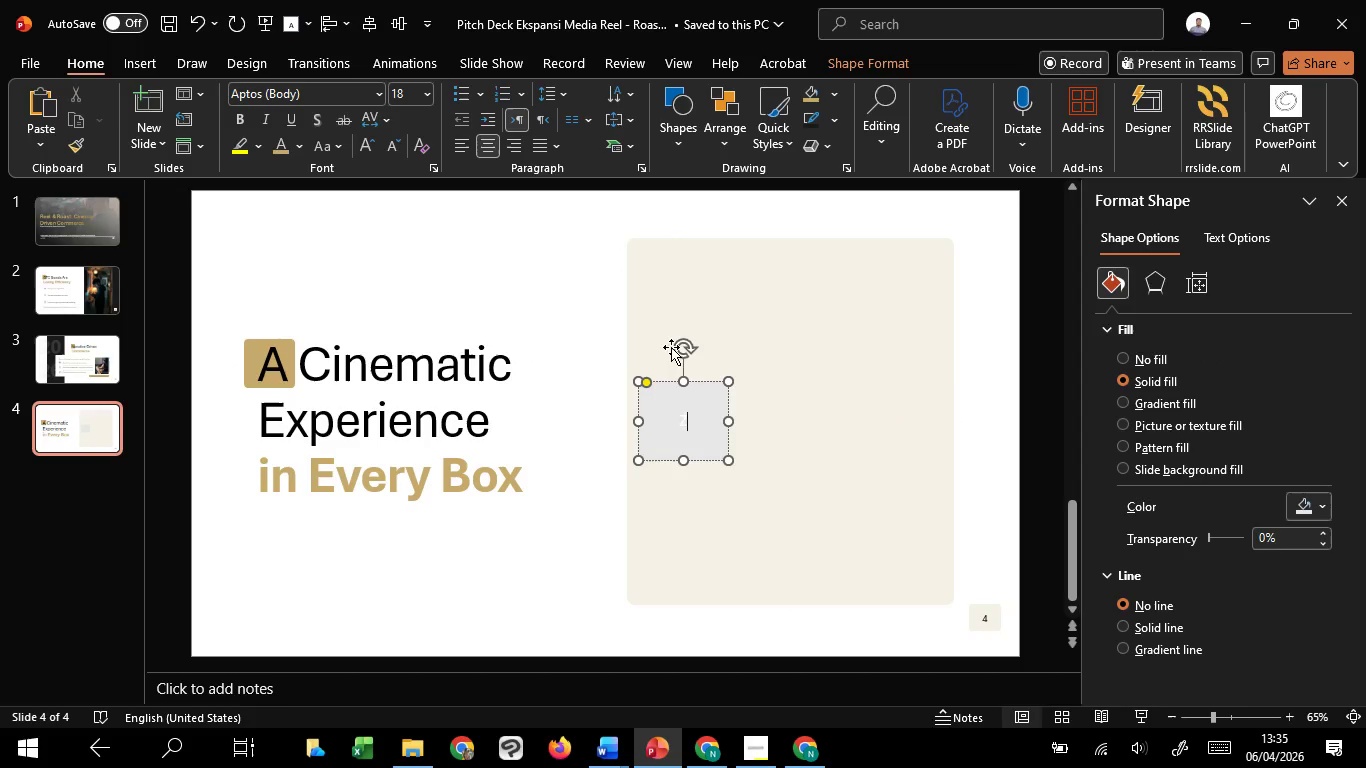 
key(Z)
 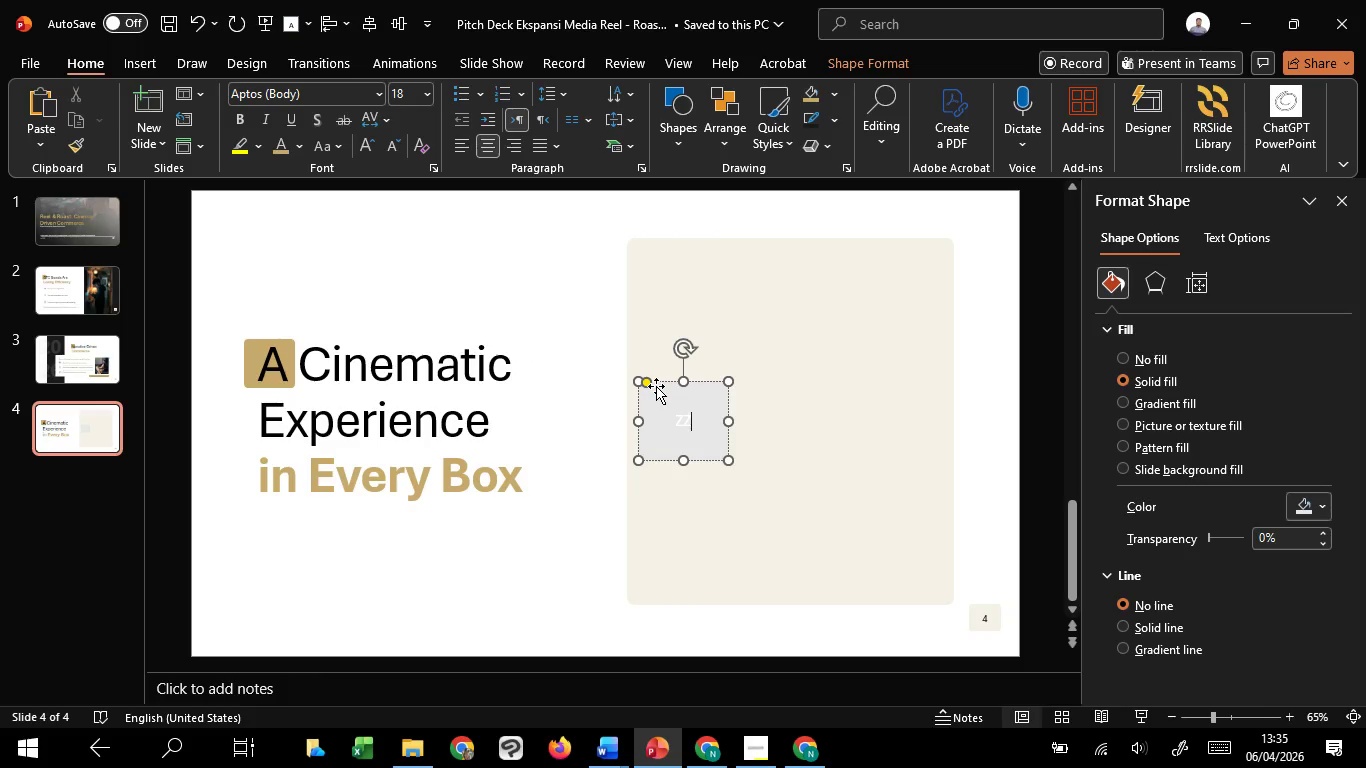 
key(Backspace)
 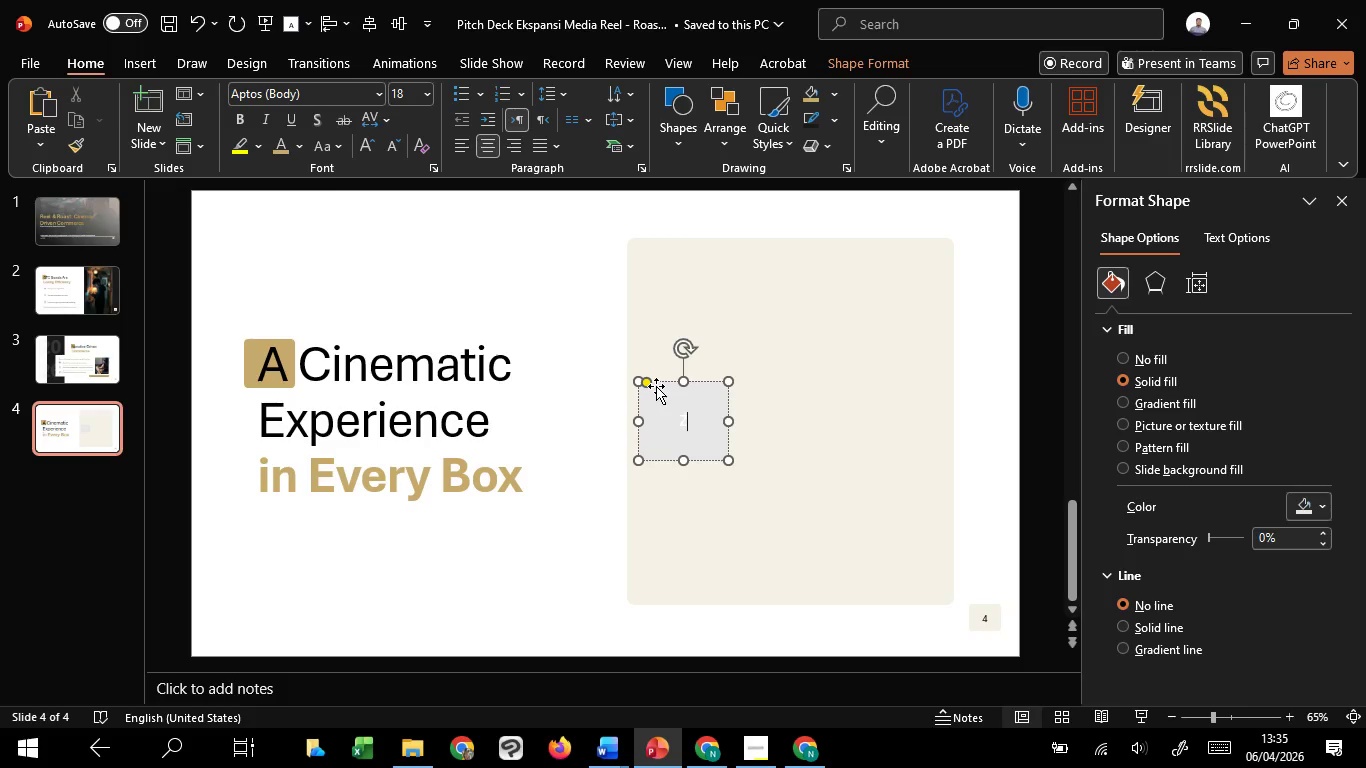 
key(Backspace)
 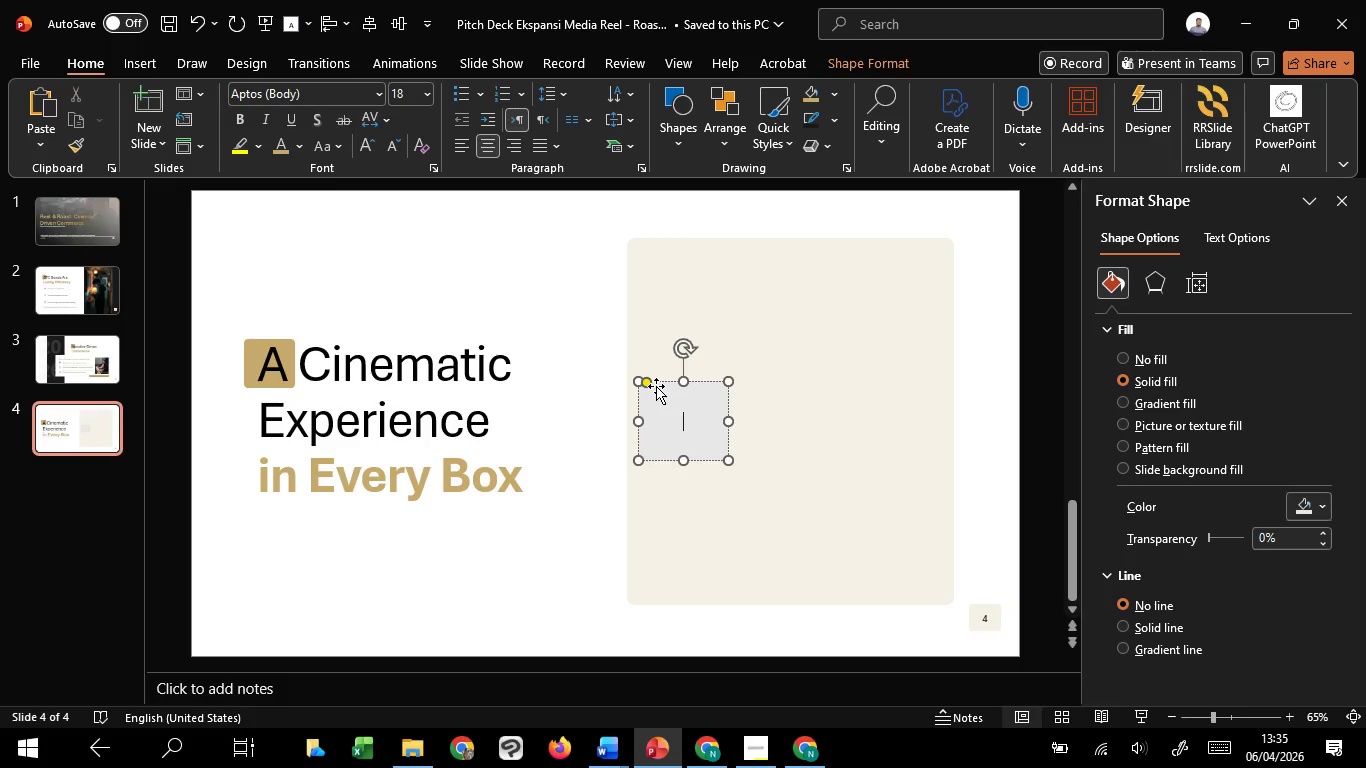 
key(Backspace)
 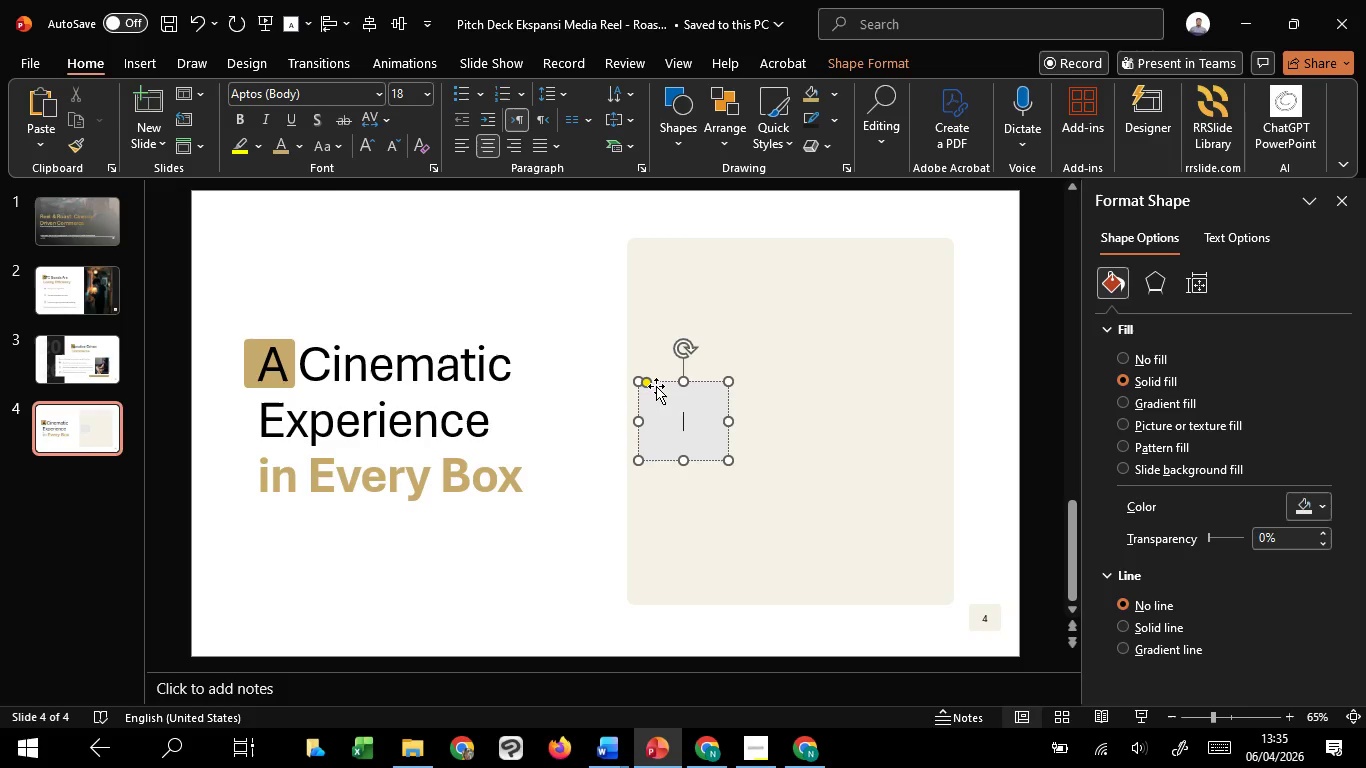 
key(Backspace)
 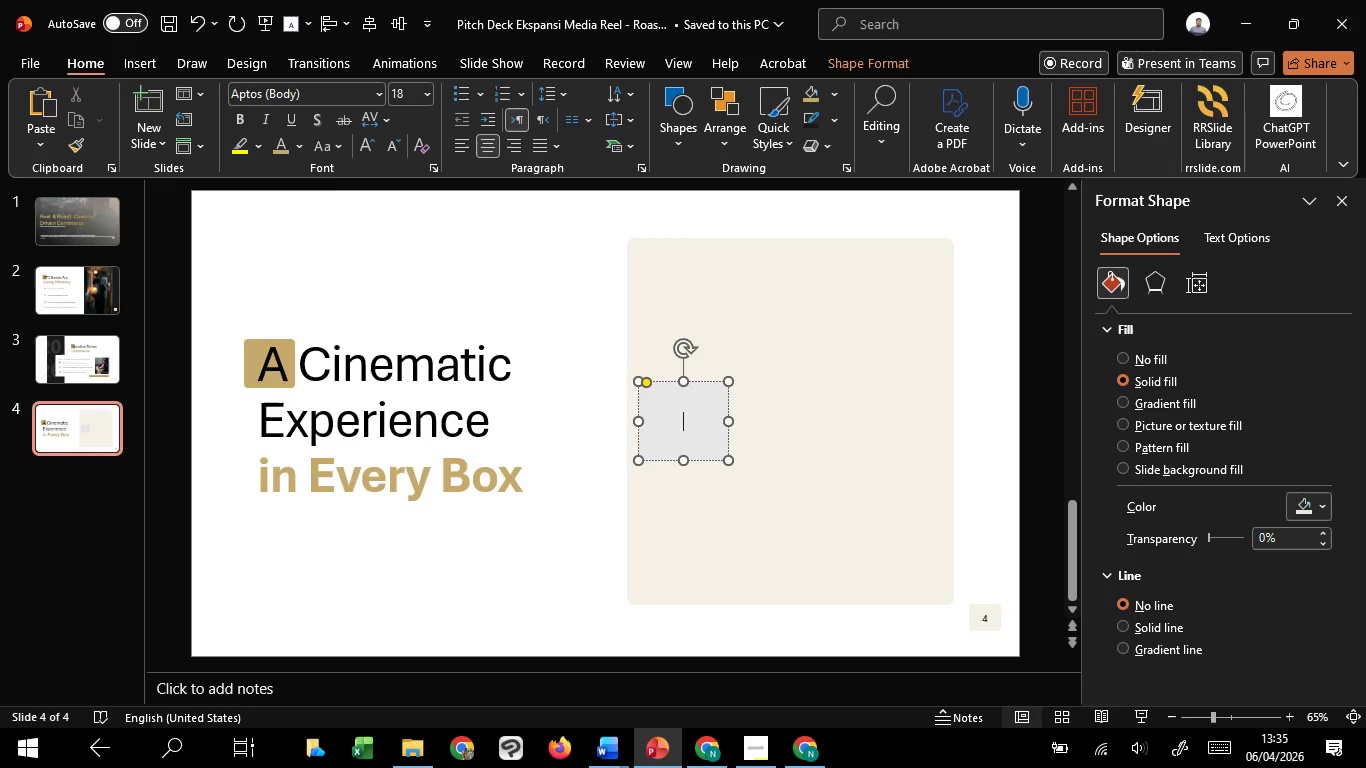 
key(Control+Z)
 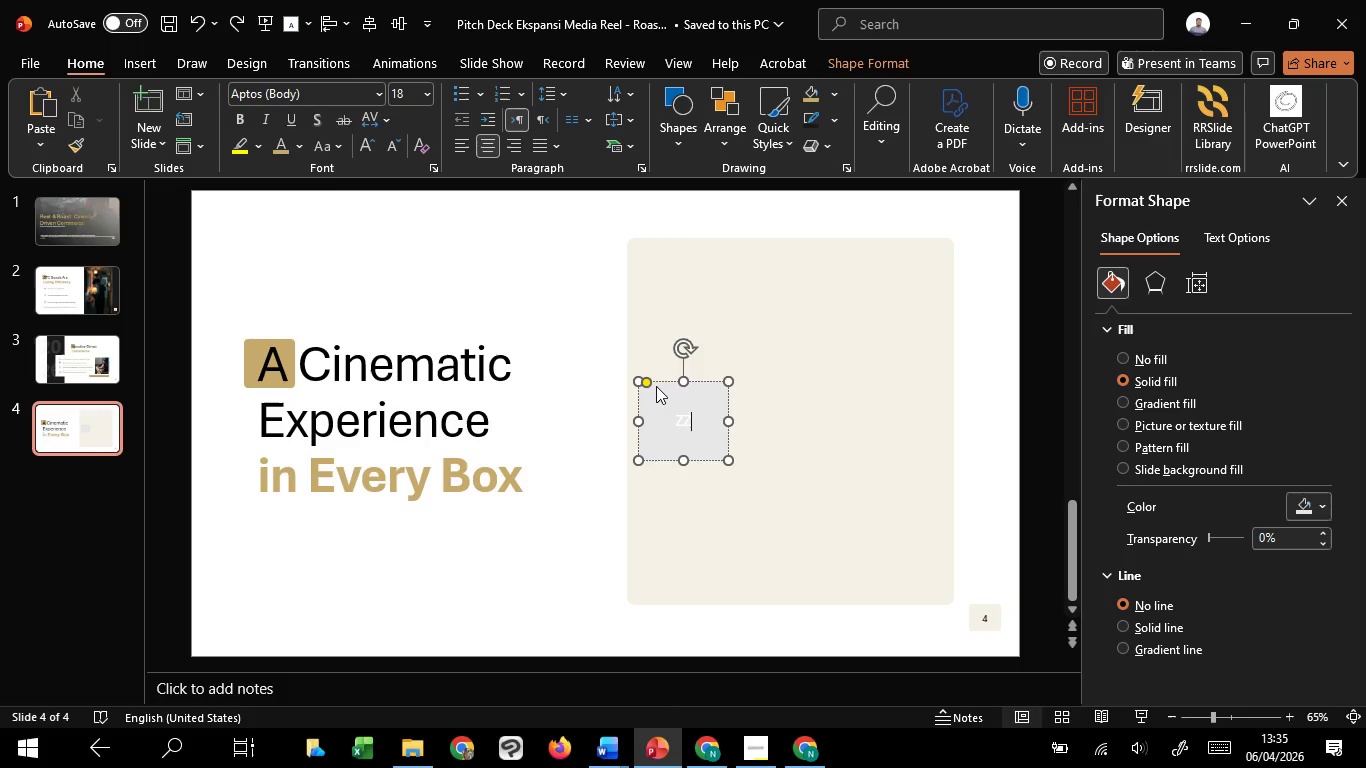 
key(Control+Z)
 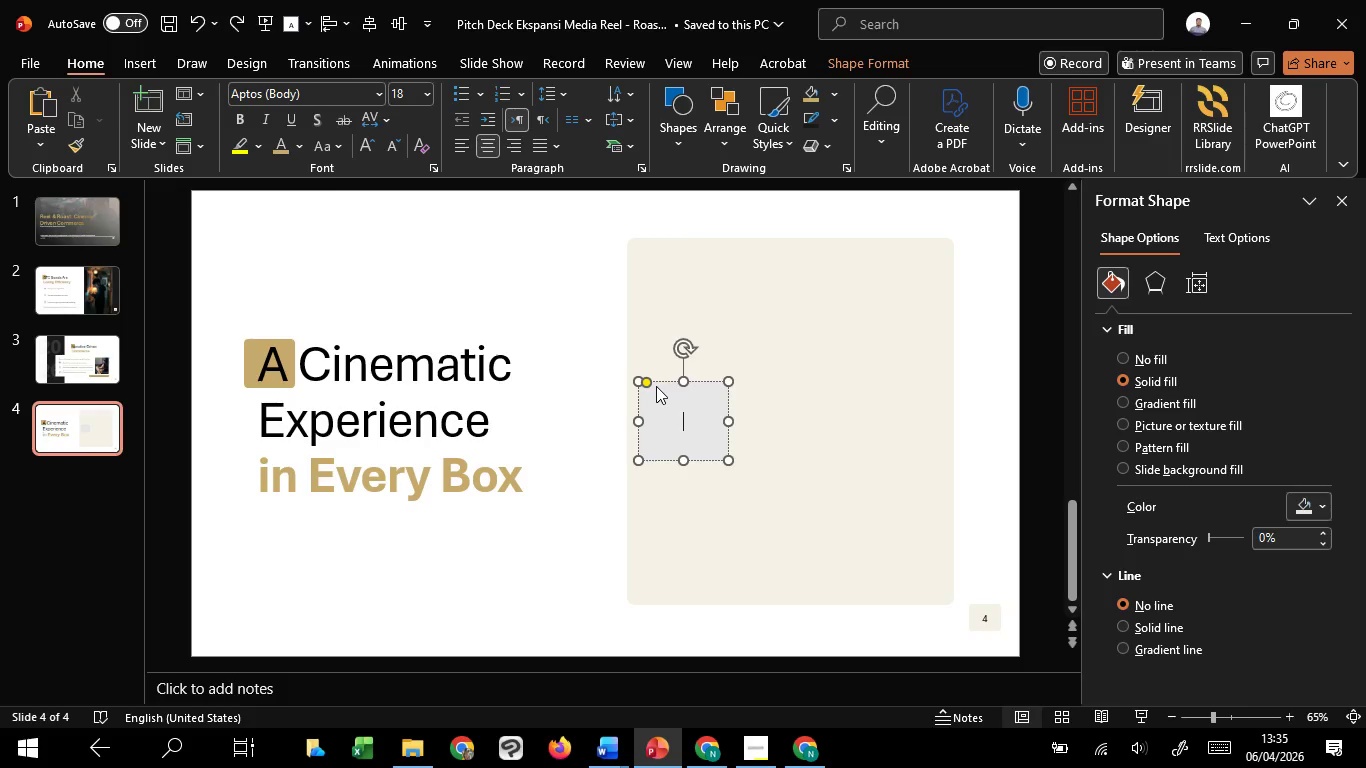 
key(Control+Z)
 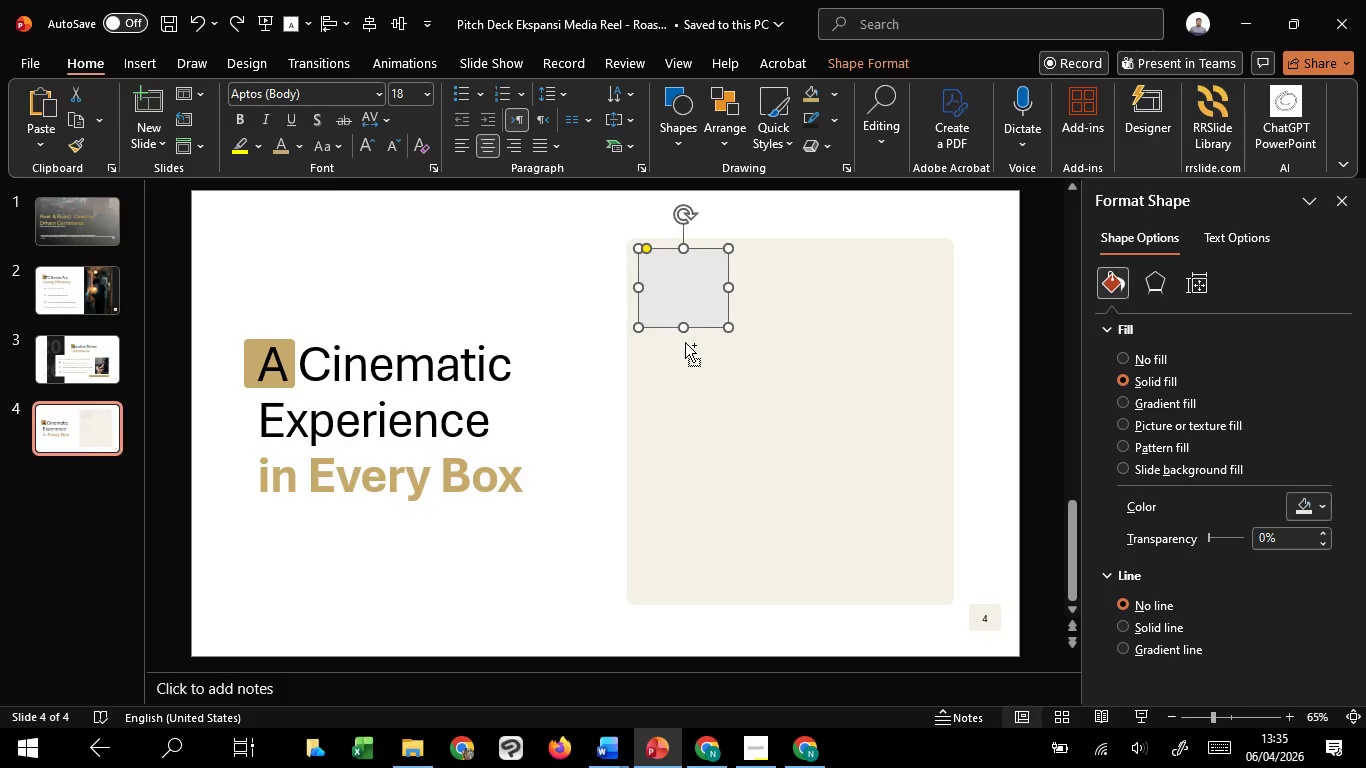 
hold_key(key=ShiftLeft, duration=3.31)
left_click_drag(start_coordinate=[710, 292], to_coordinate=[697, 411])
 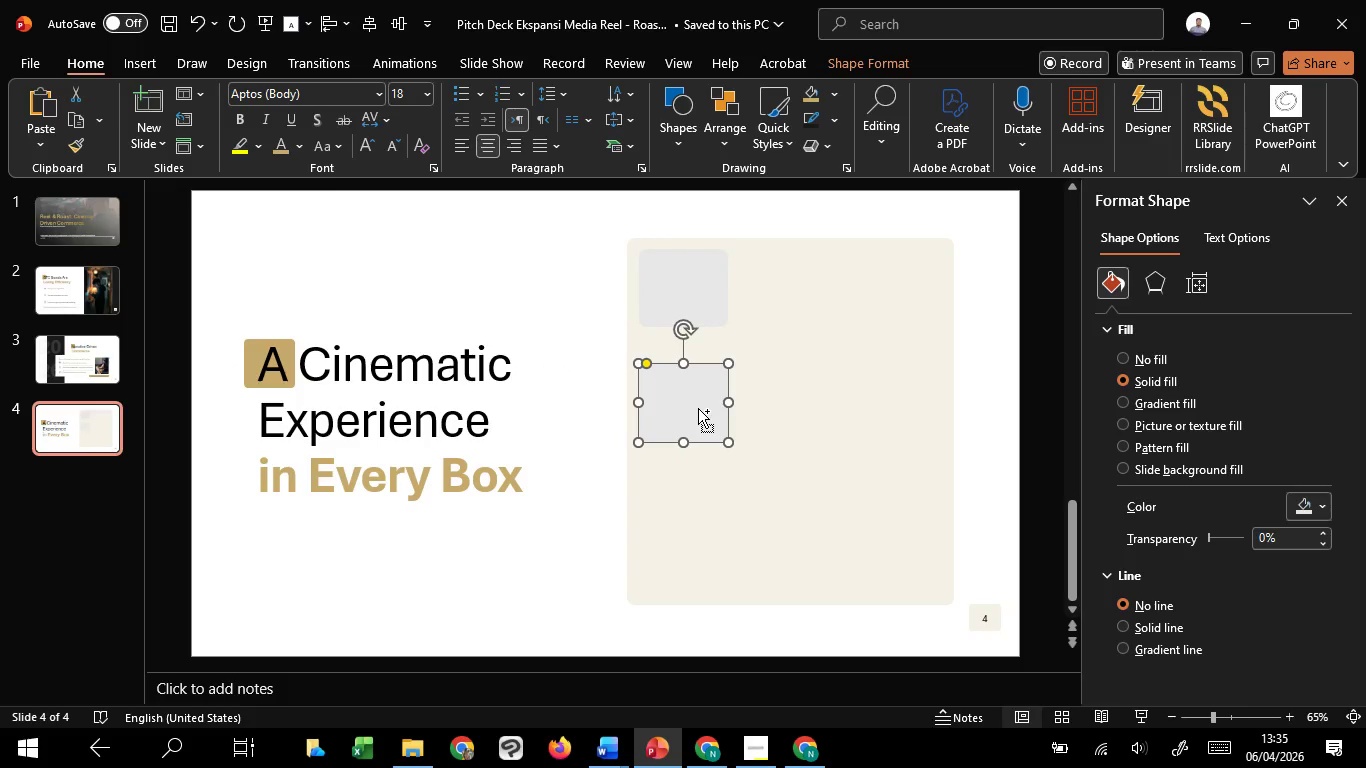 
hold_key(key=C, duration=1.51)
 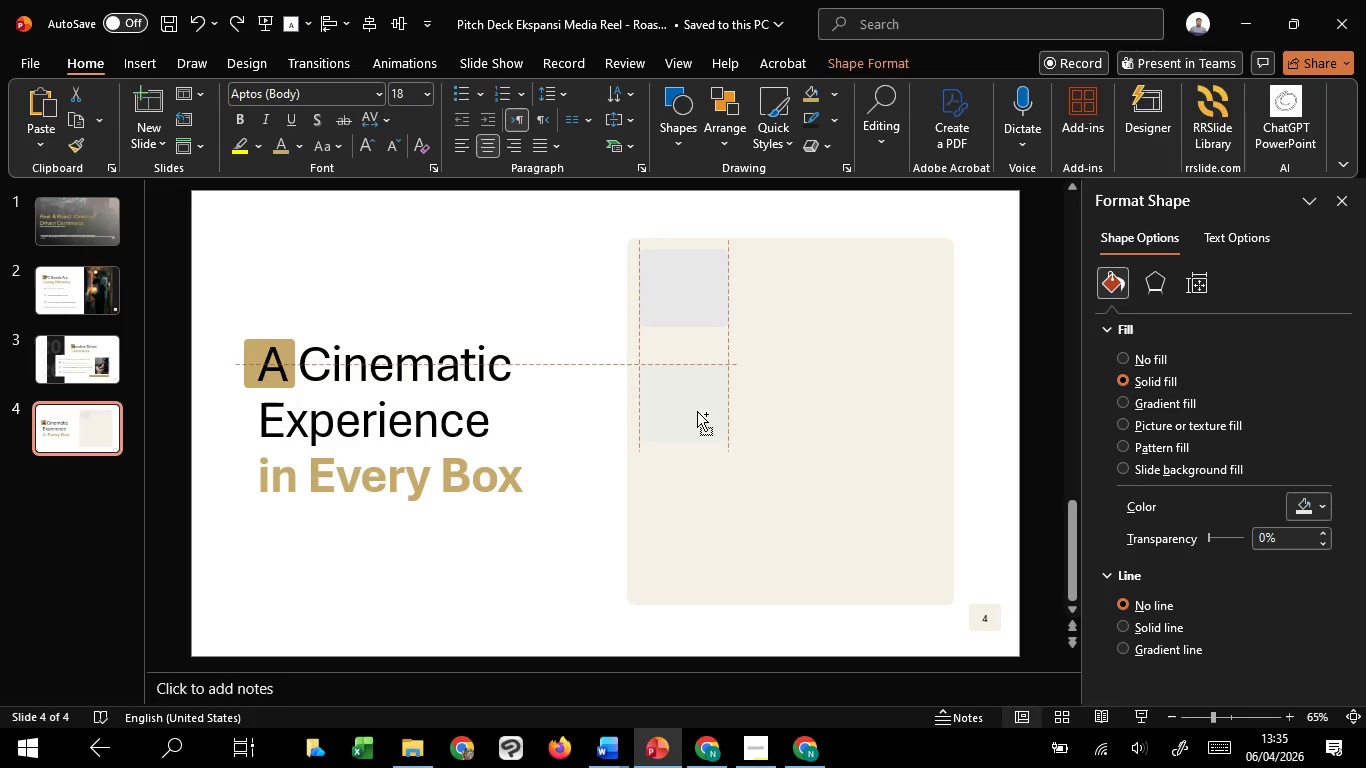 
hold_key(key=C, duration=0.92)
 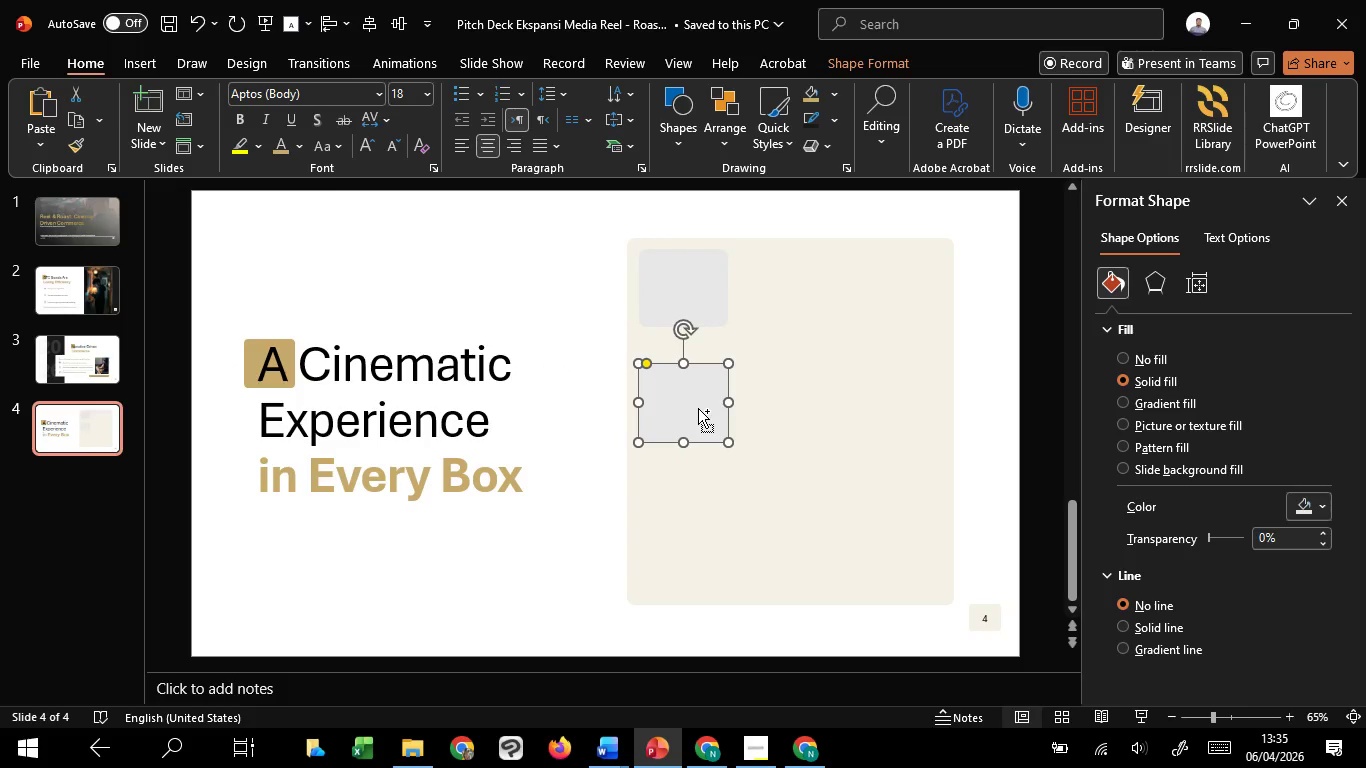 
hold_key(key=C, duration=1.77)
 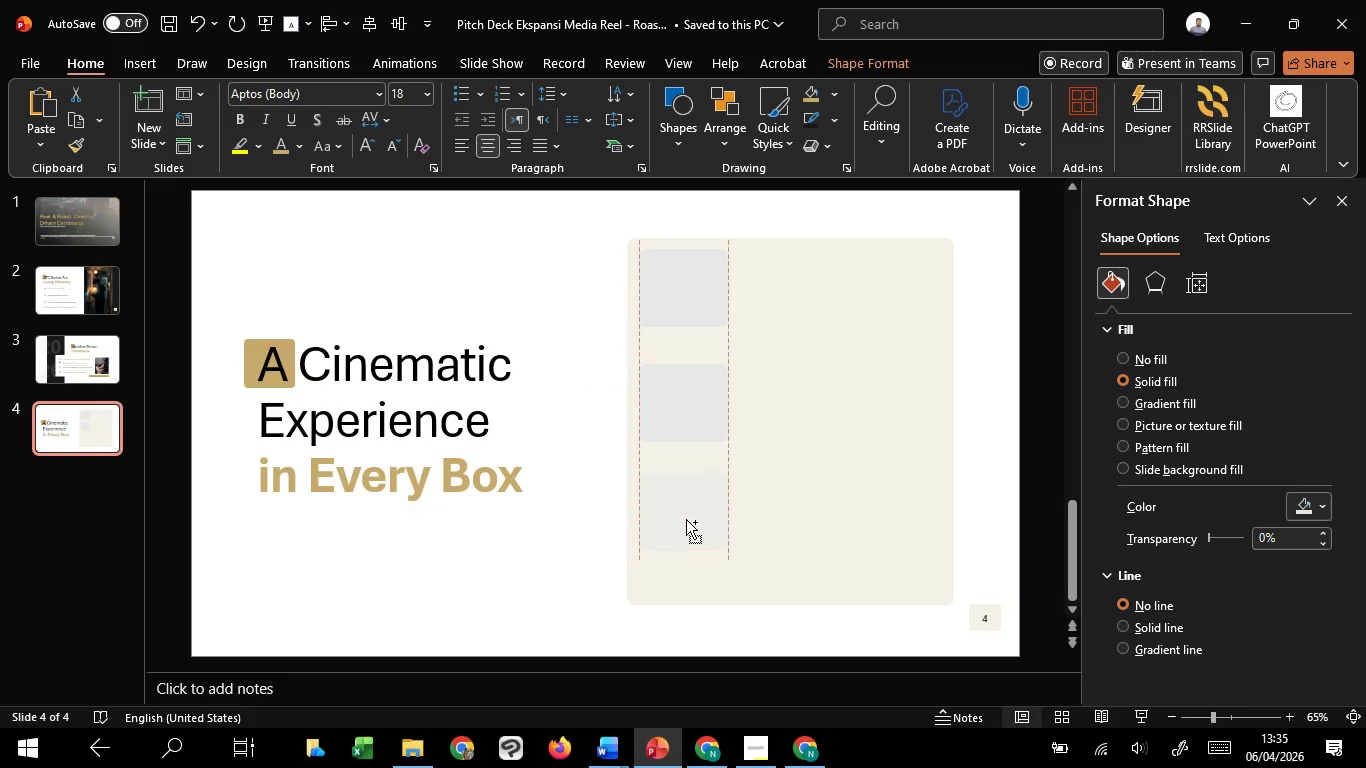 
hold_key(key=ControlLeft, duration=5.26)
hold_key(key=ShiftLeft, duration=6.75)
left_click_drag(start_coordinate=[698, 408], to_coordinate=[688, 522])
 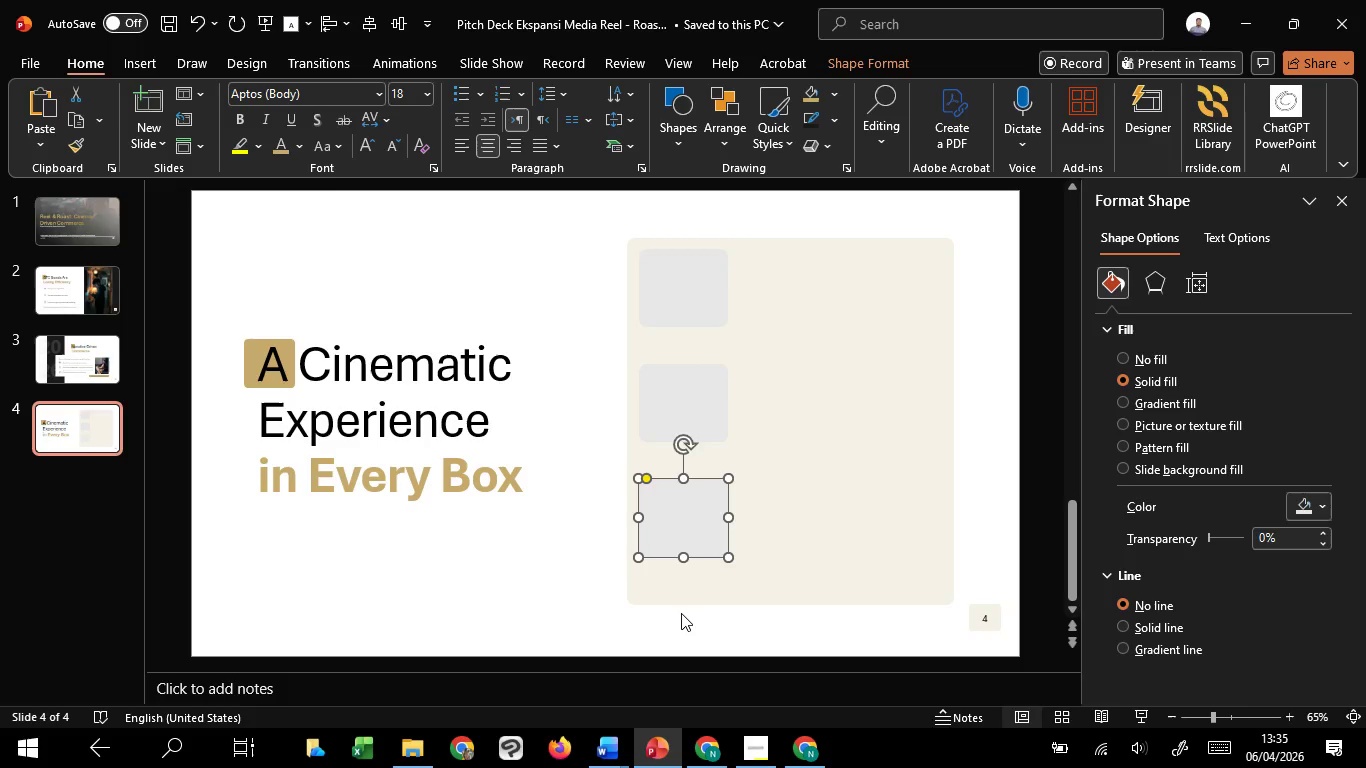 
hold_key(key=C, duration=1.5)
 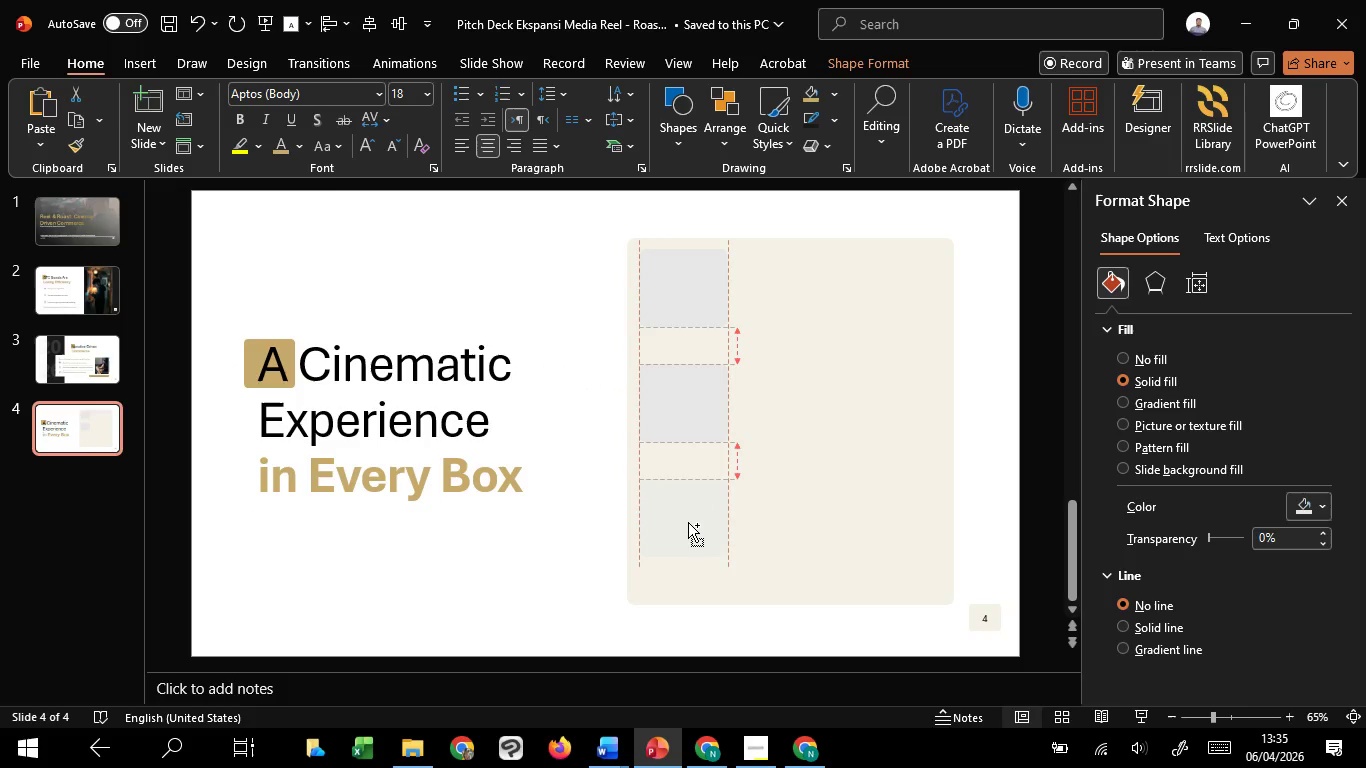 
hold_key(key=C, duration=1.52)
 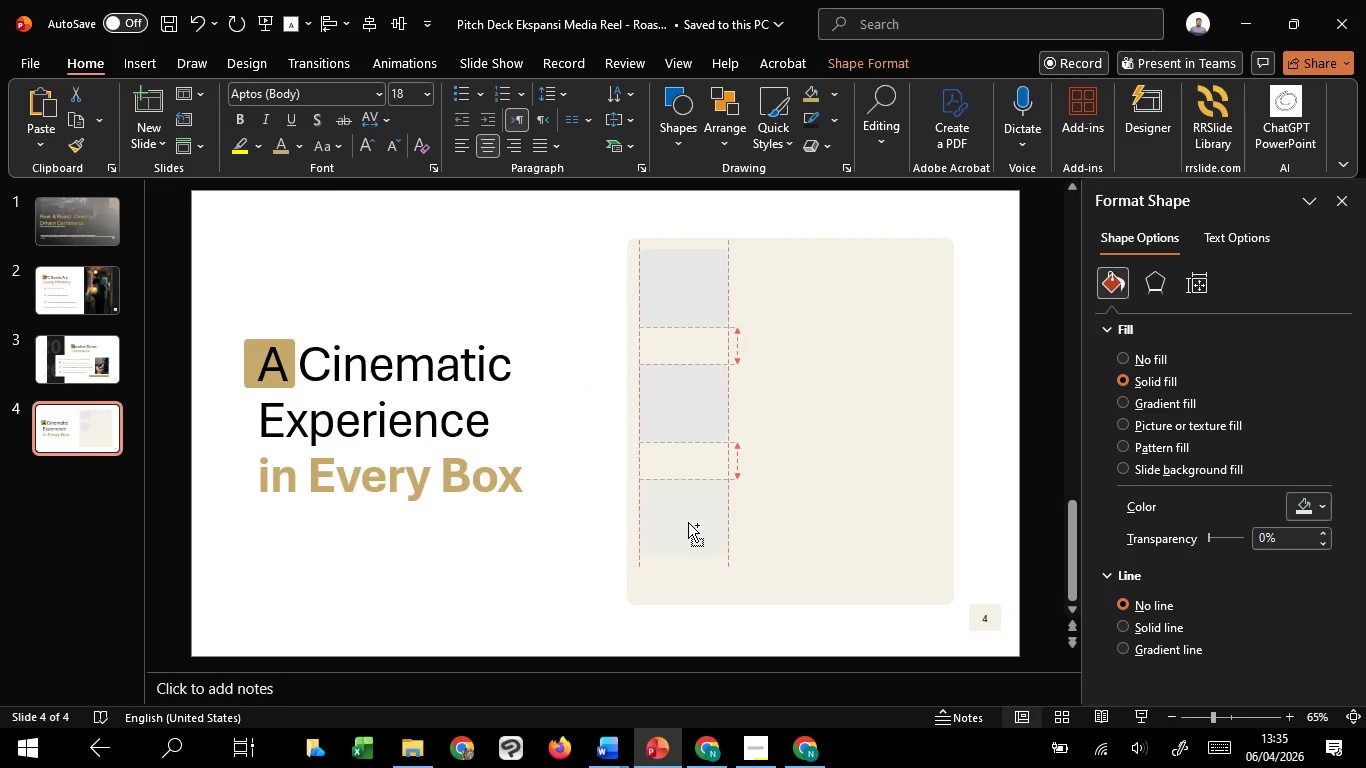 
hold_key(key=C, duration=0.83)
 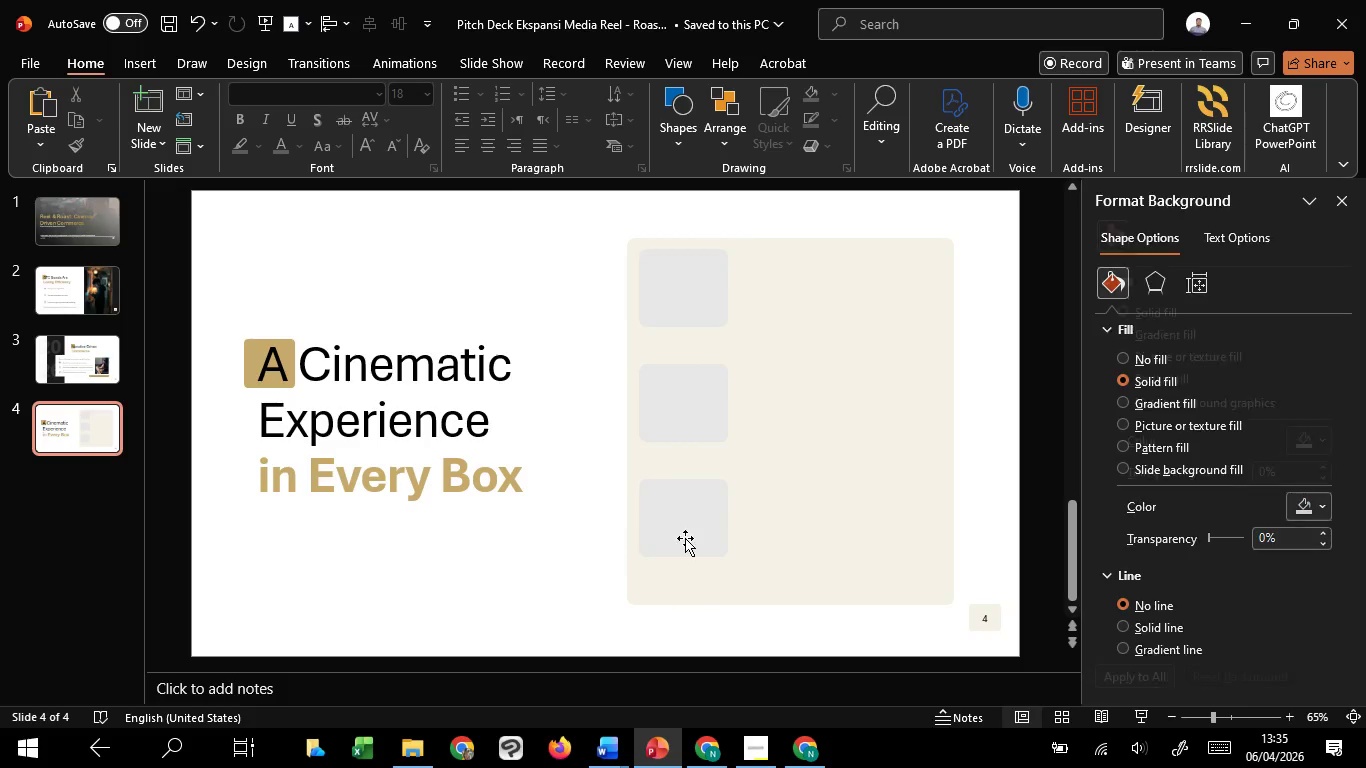 
left_click([687, 533])
 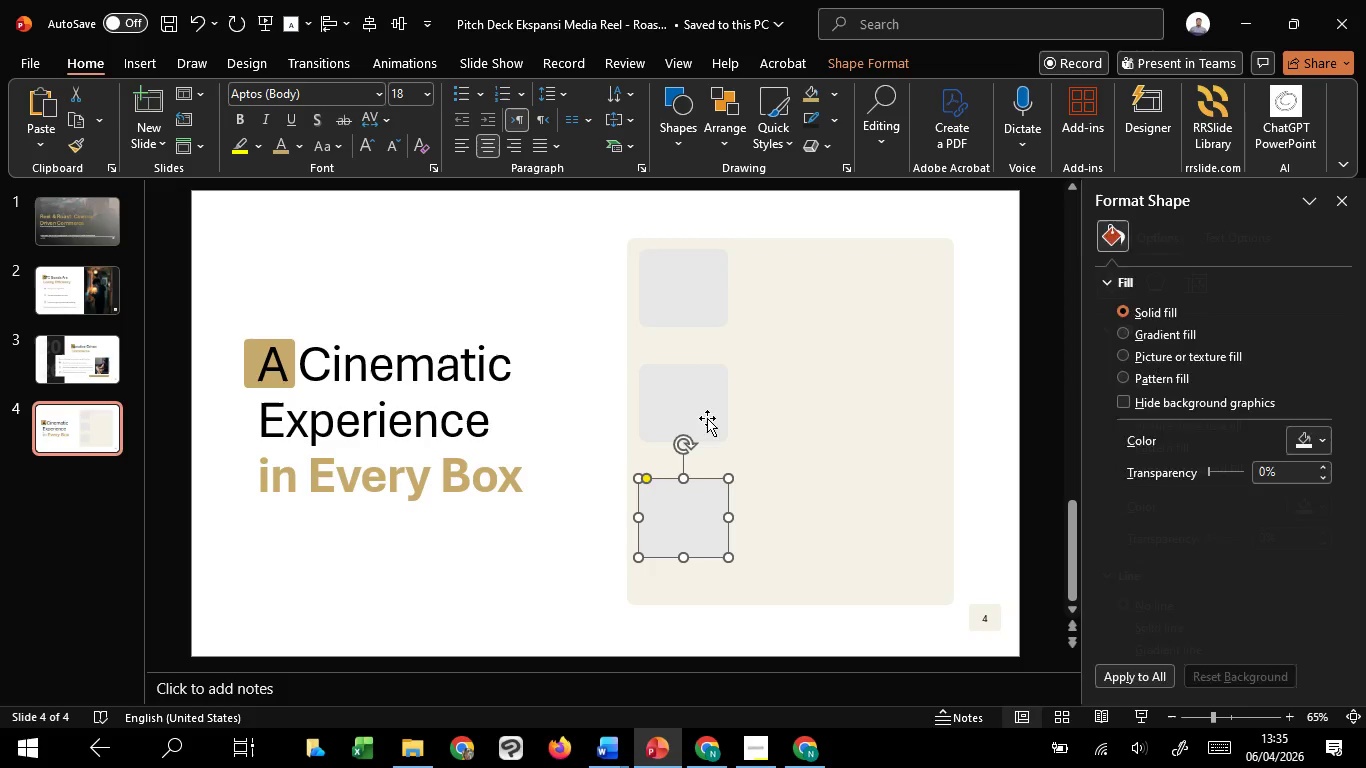 
hold_key(key=ShiftLeft, duration=0.56)
left_click([716, 399])
 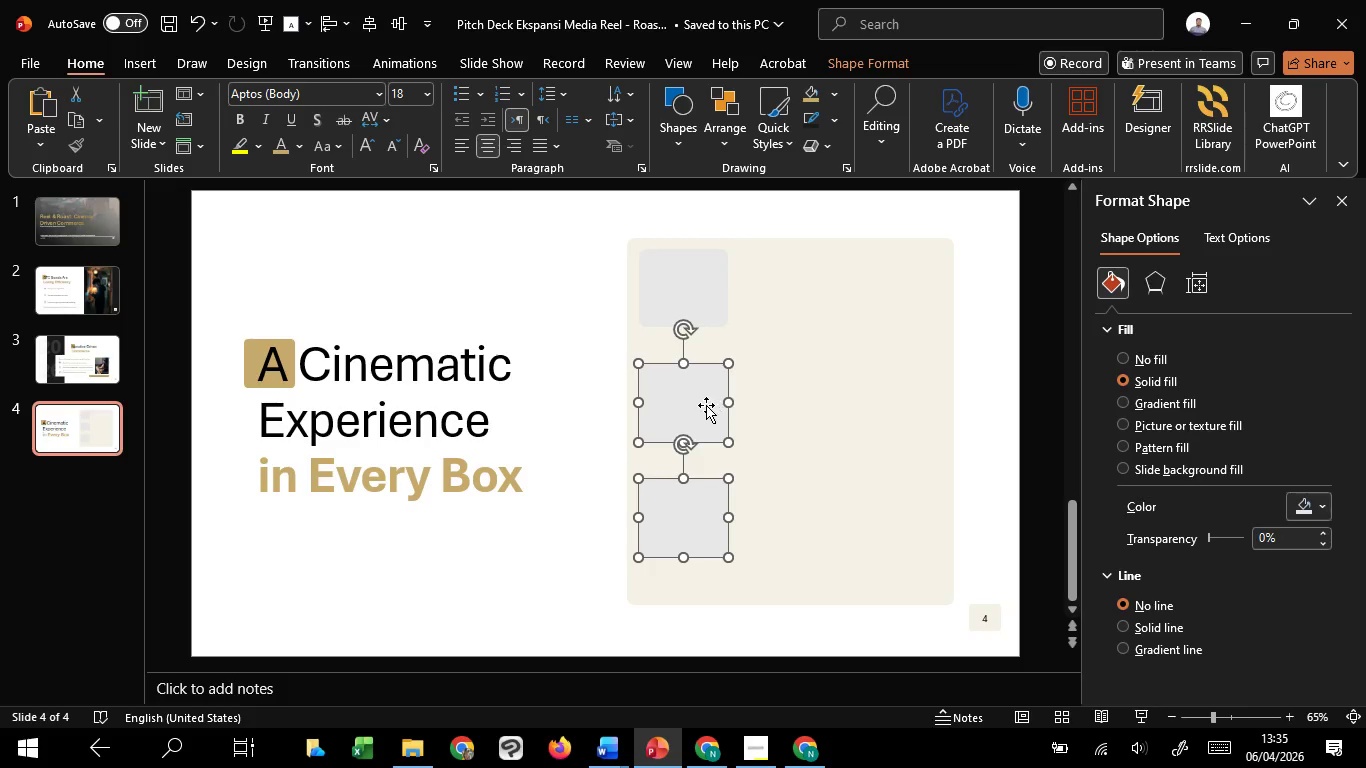 
left_click_drag(start_coordinate=[706, 406], to_coordinate=[706, 397])
 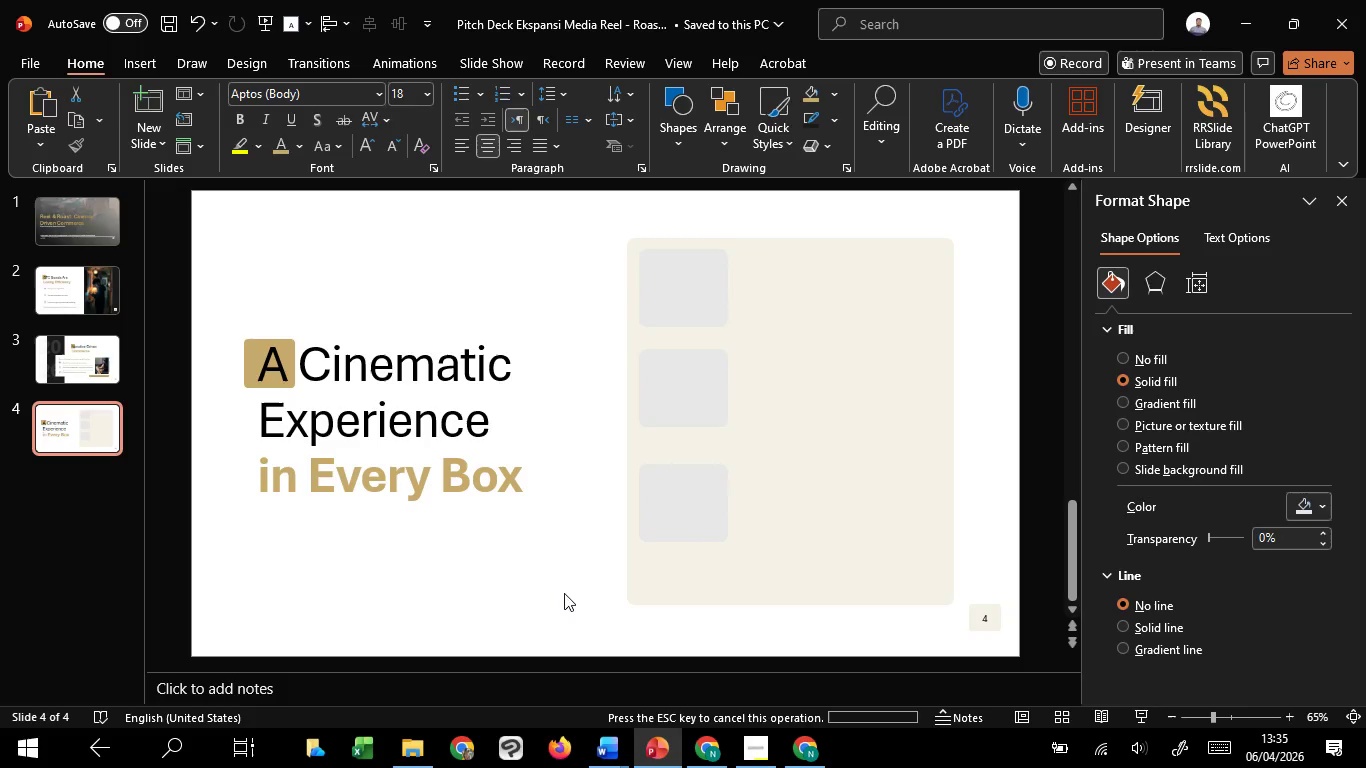 
hold_key(key=ShiftLeft, duration=0.91)
 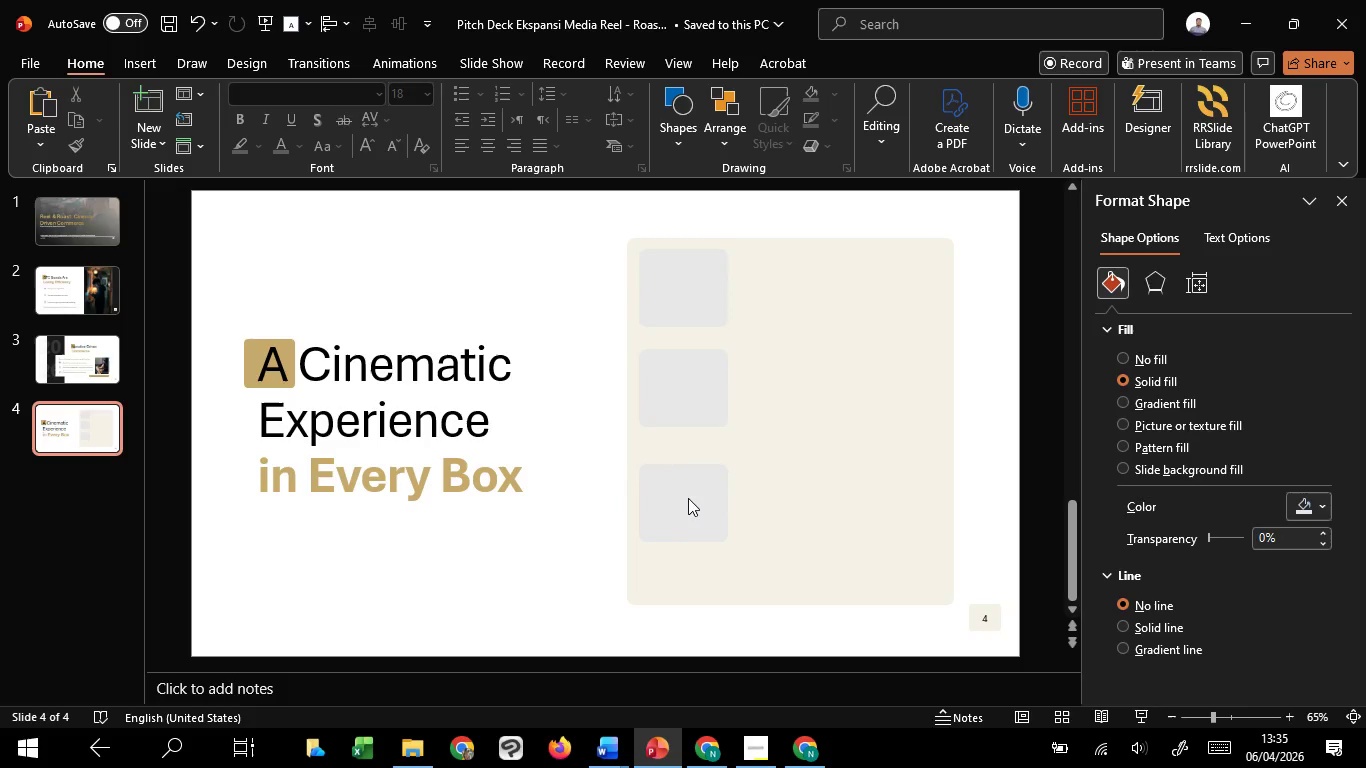 
double_click([690, 495])
 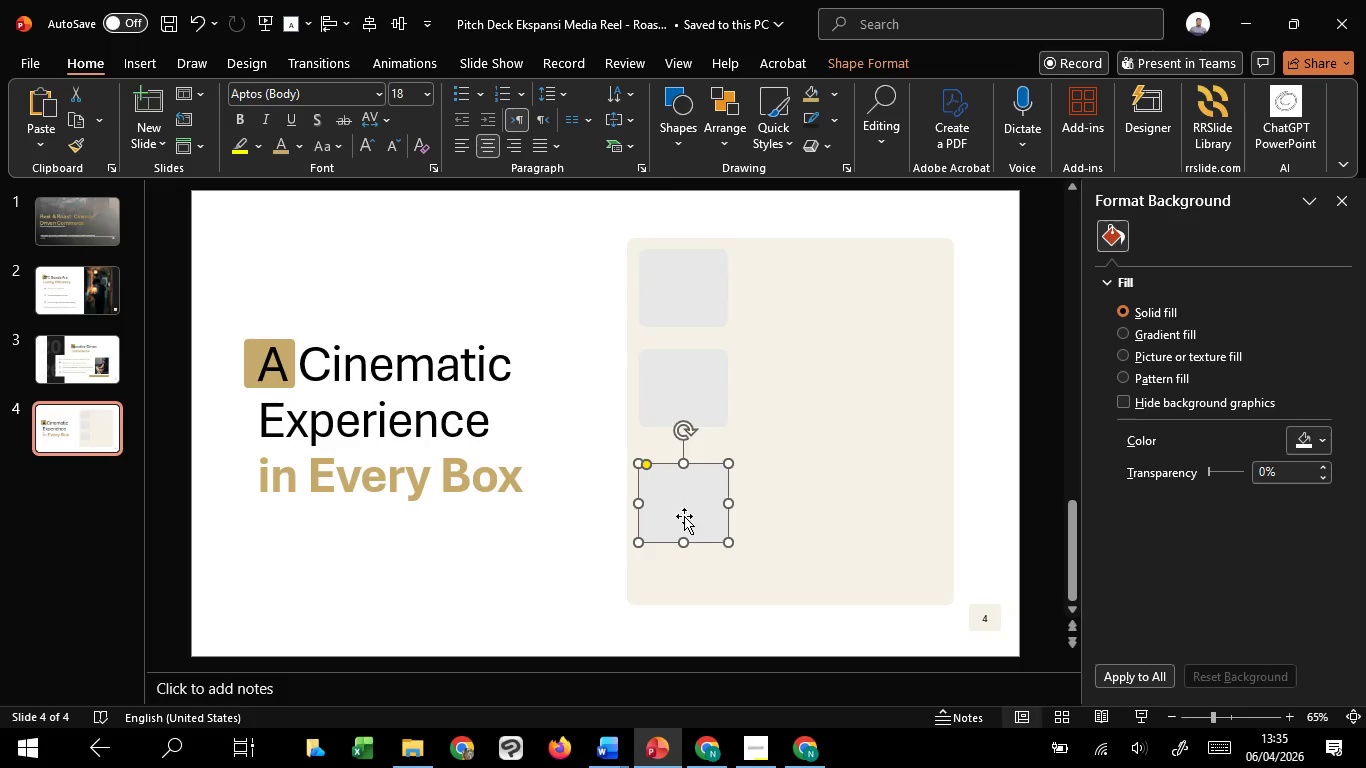 
left_click_drag(start_coordinate=[684, 516], to_coordinate=[684, 499])
 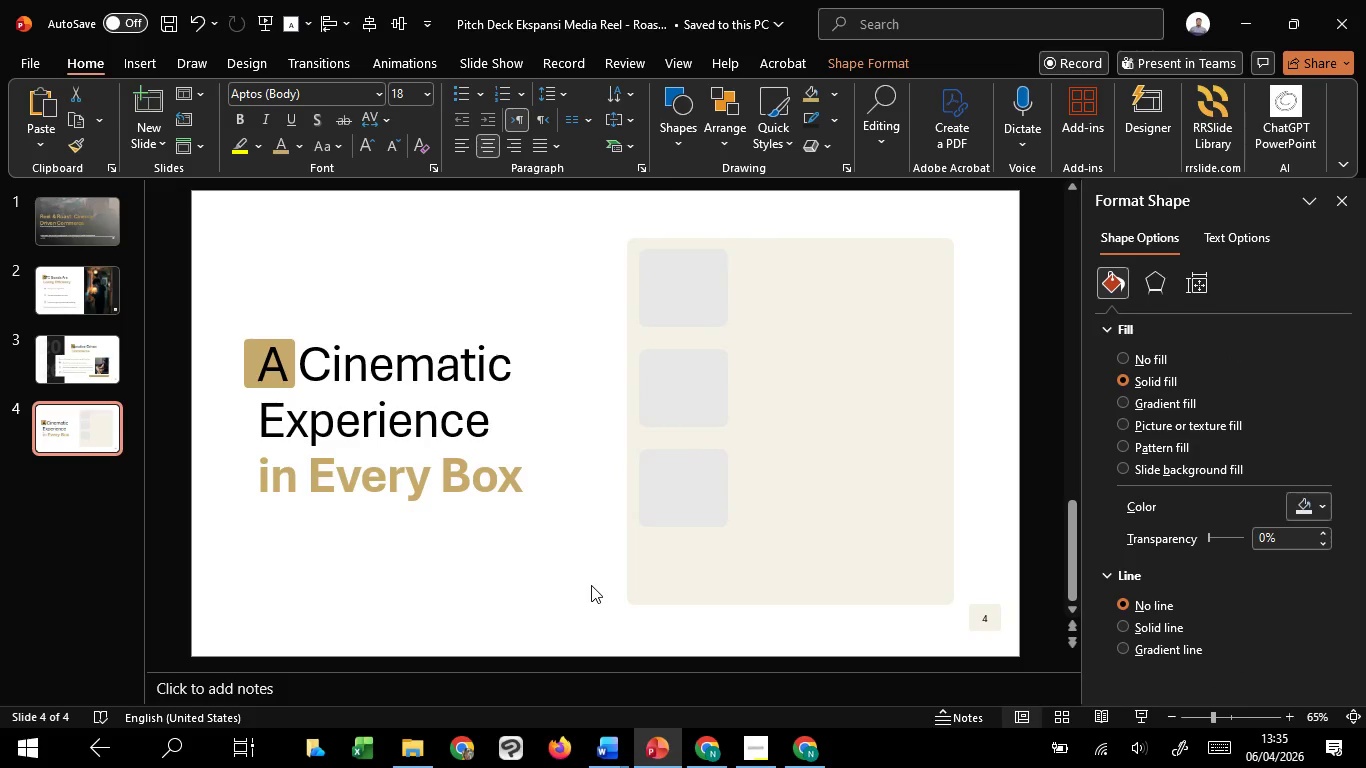 
hold_key(key=ShiftLeft, duration=1.52)
 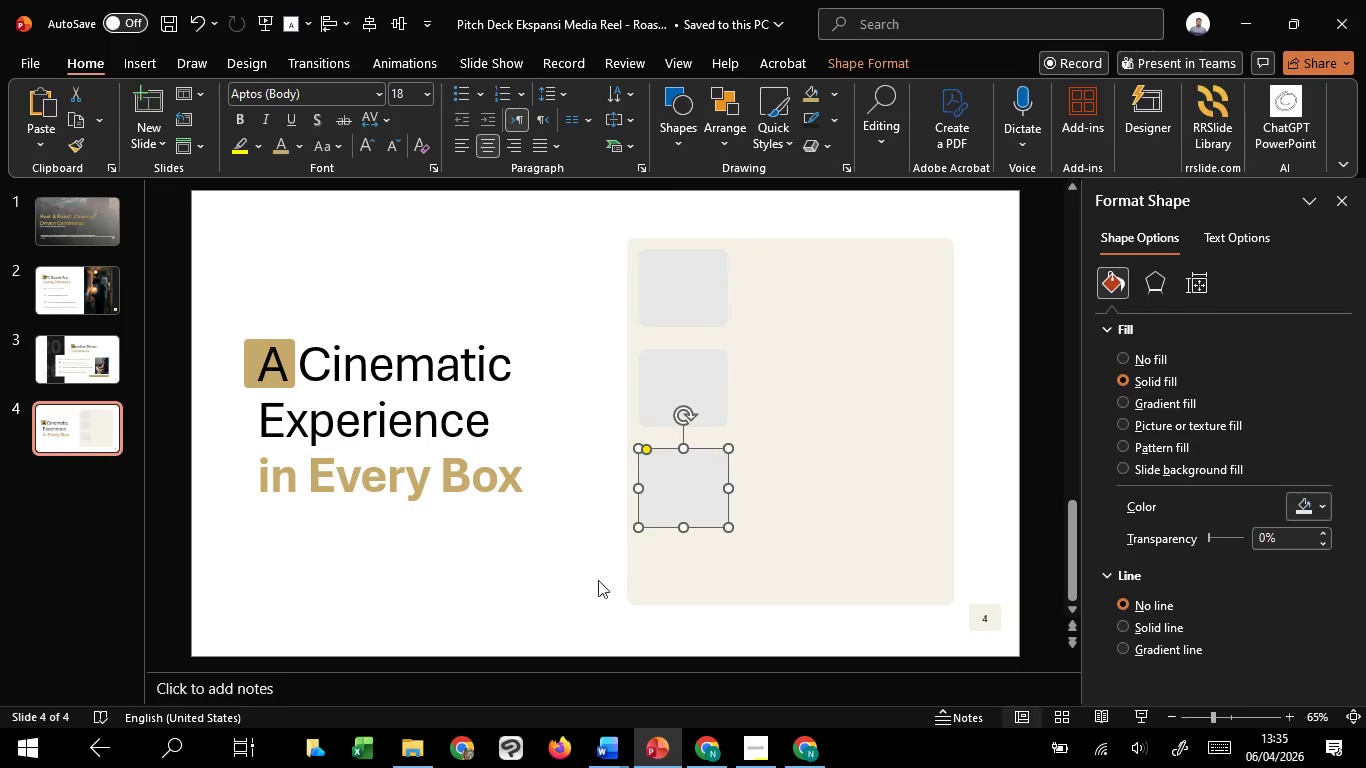 
hold_key(key=ShiftLeft, duration=0.56)
 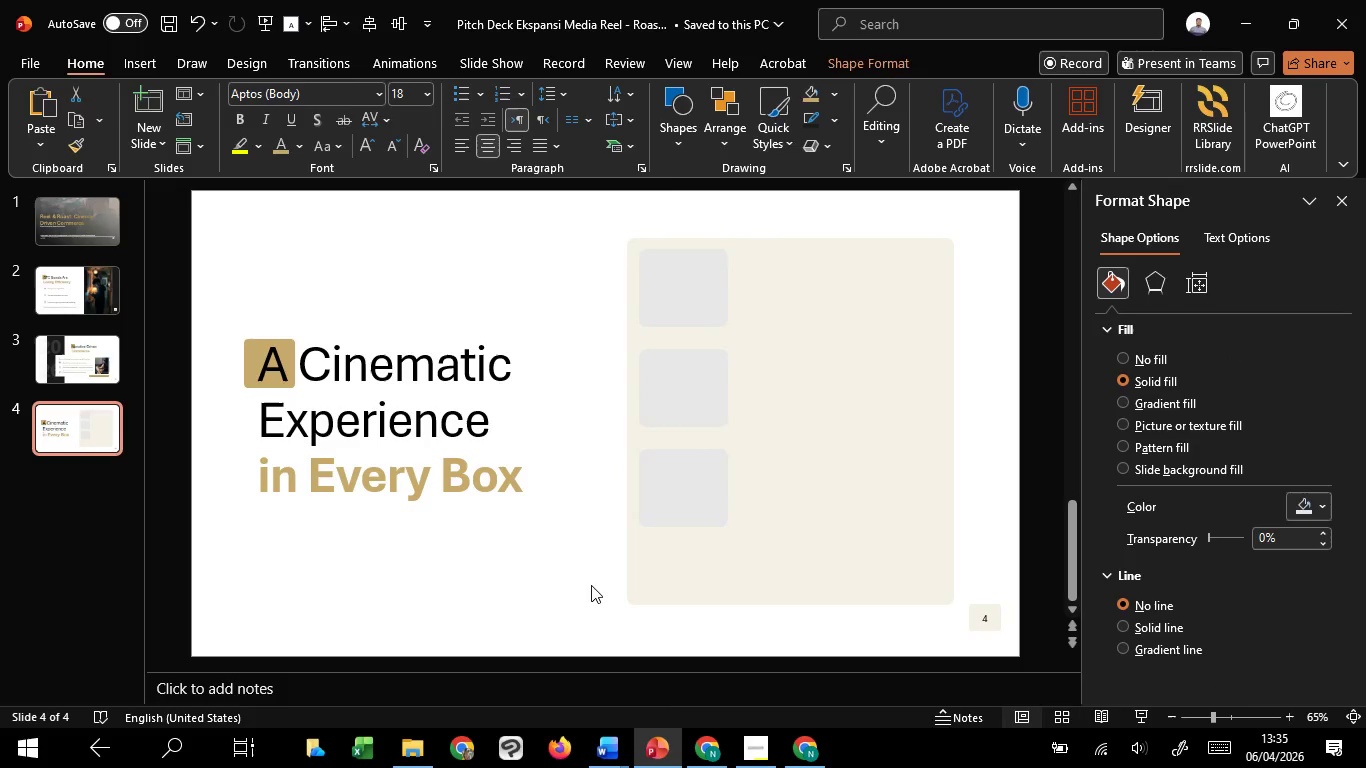 
left_click([591, 585])
 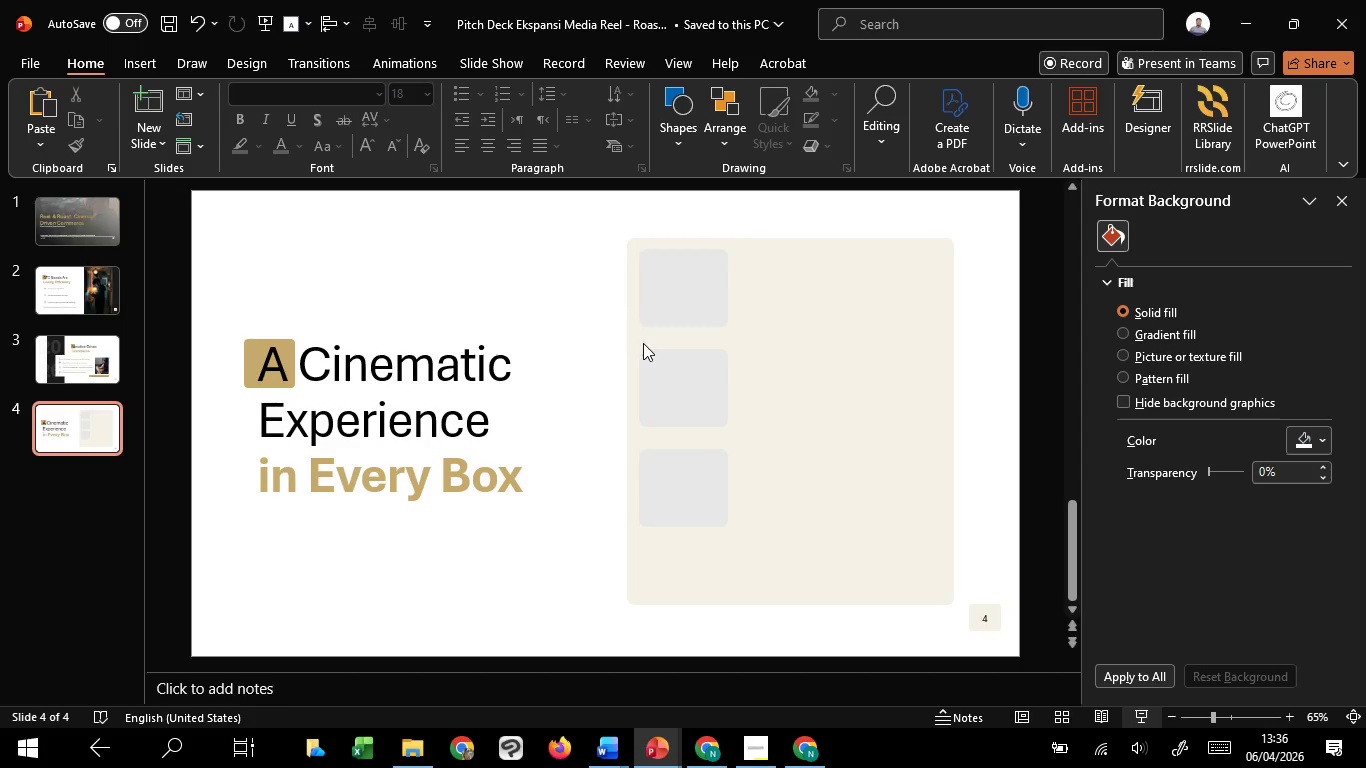 
wait(26.56)
 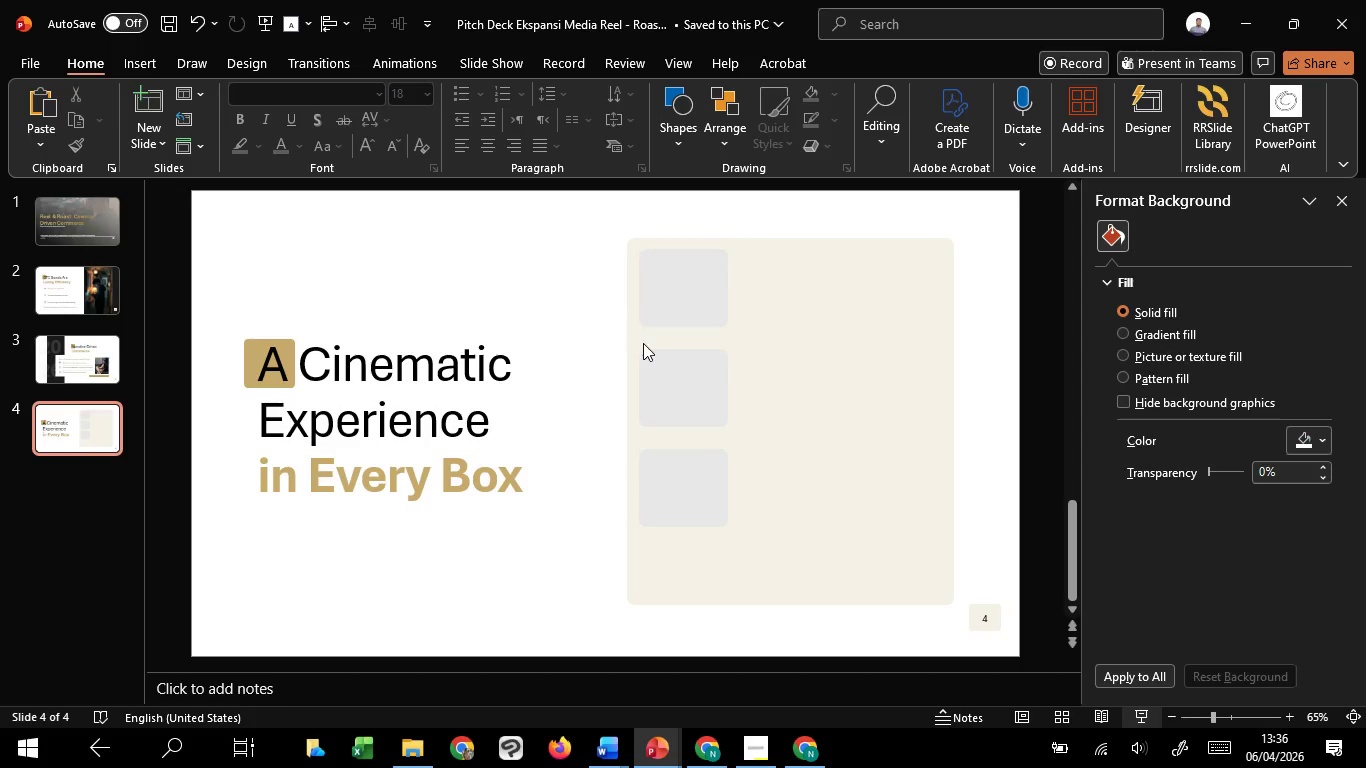 
key(Escape)
 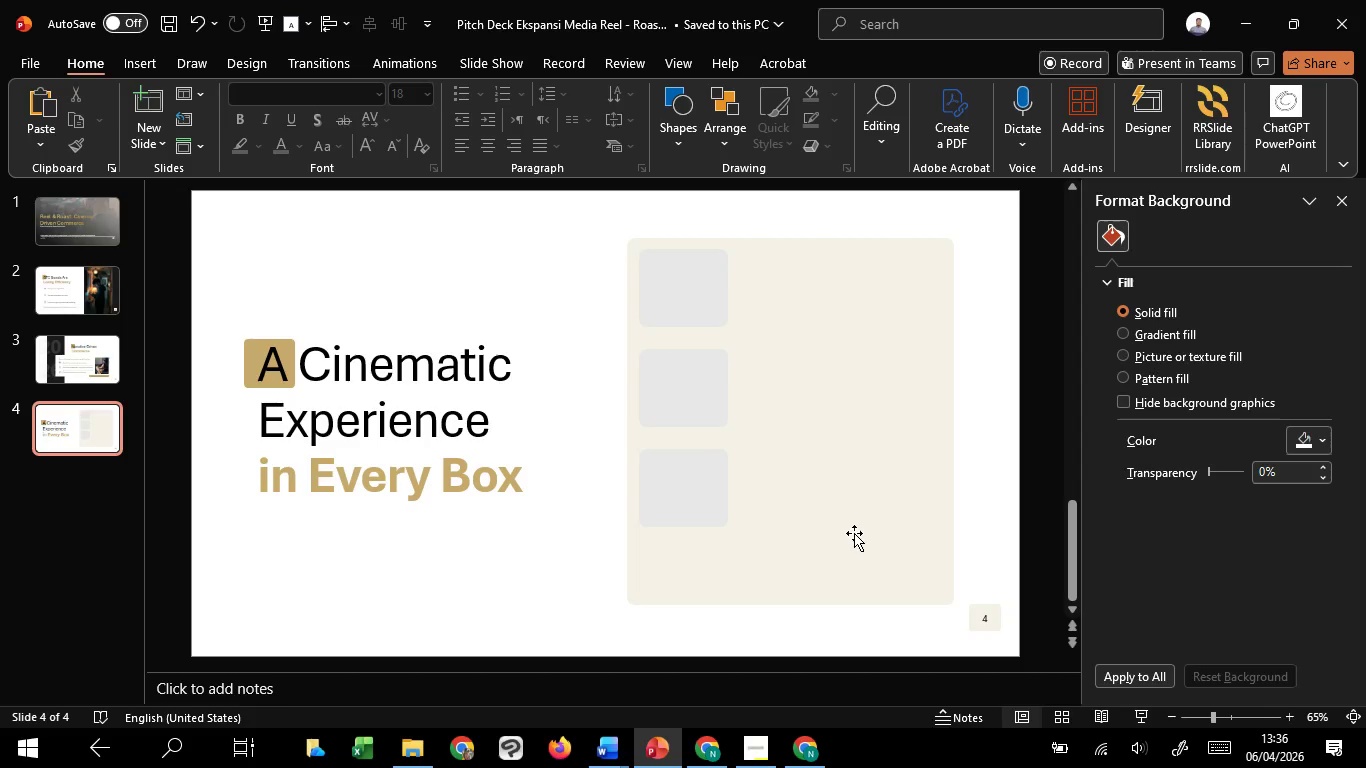 
left_click([854, 533])
 